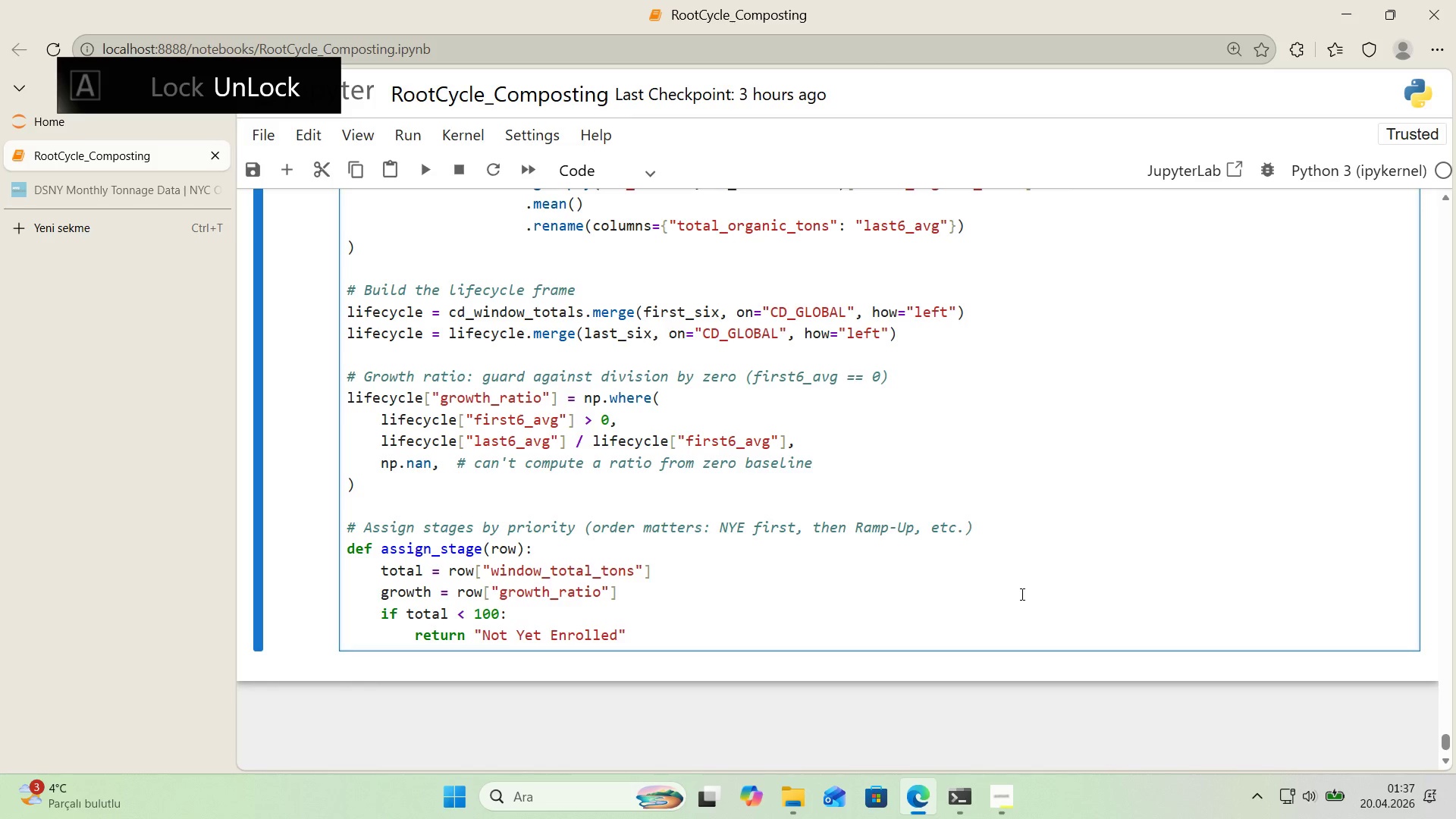 
key(Enter)
 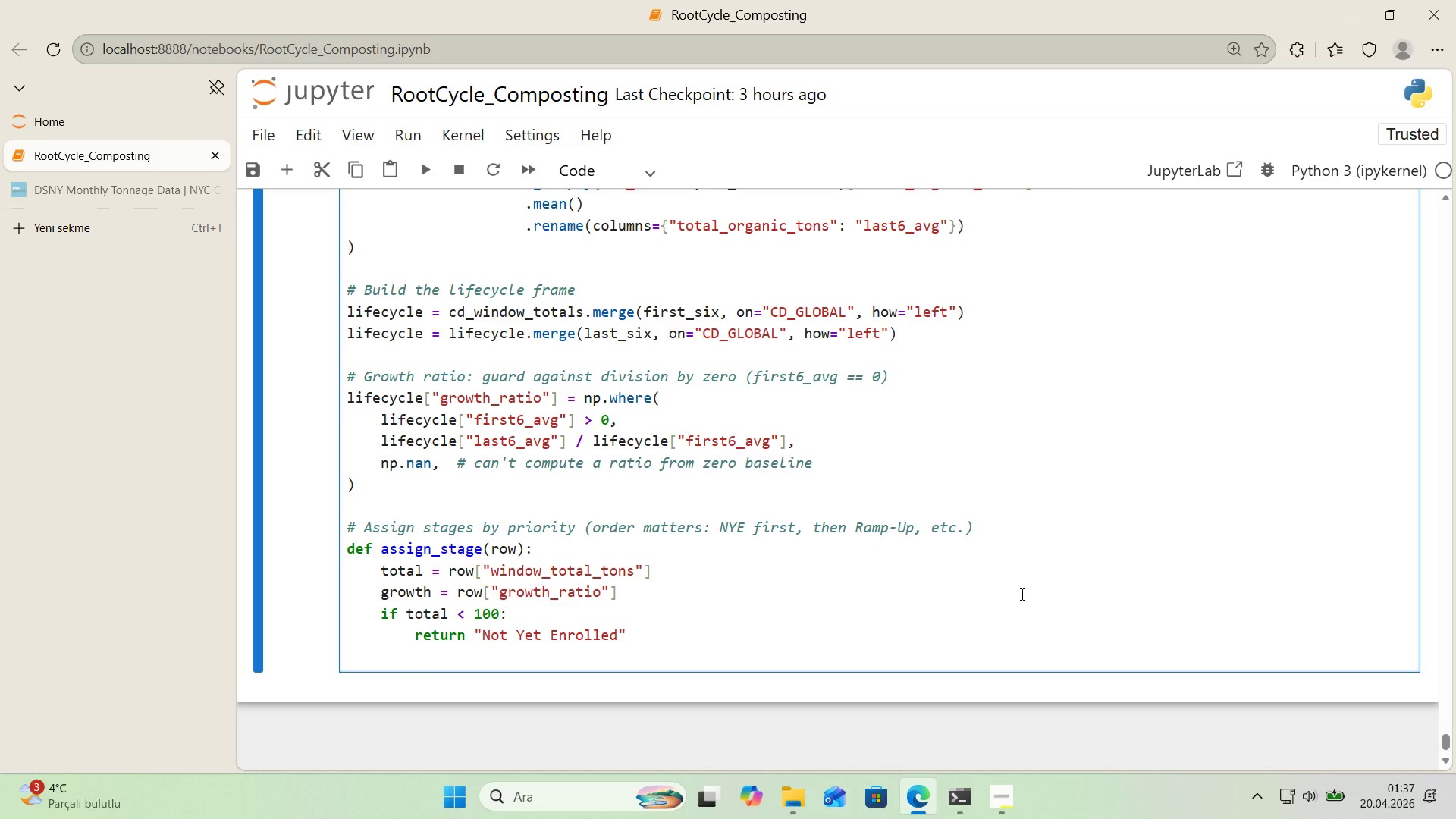 
key(Backspace)
type('f pd.notna*()
 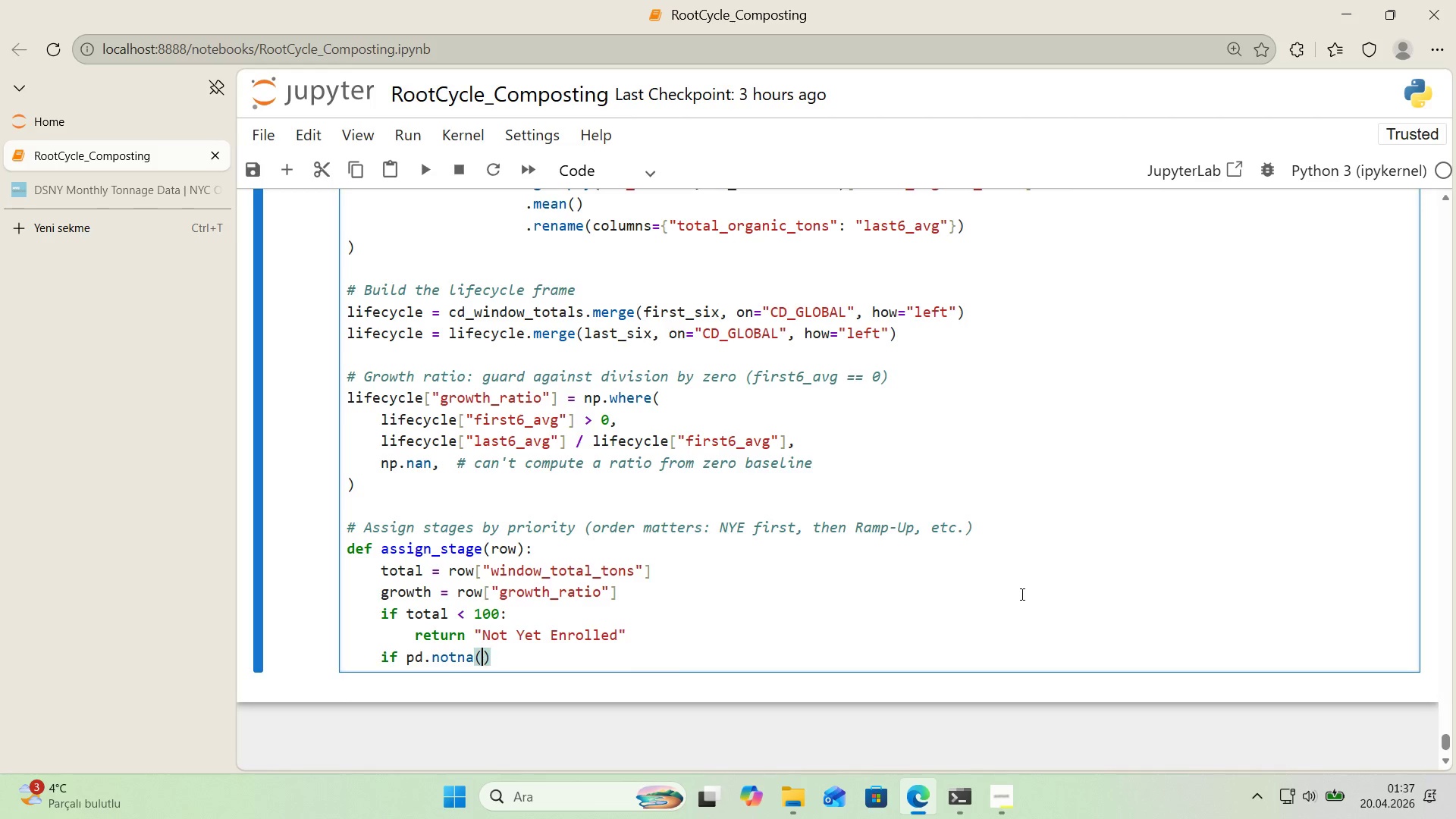 
 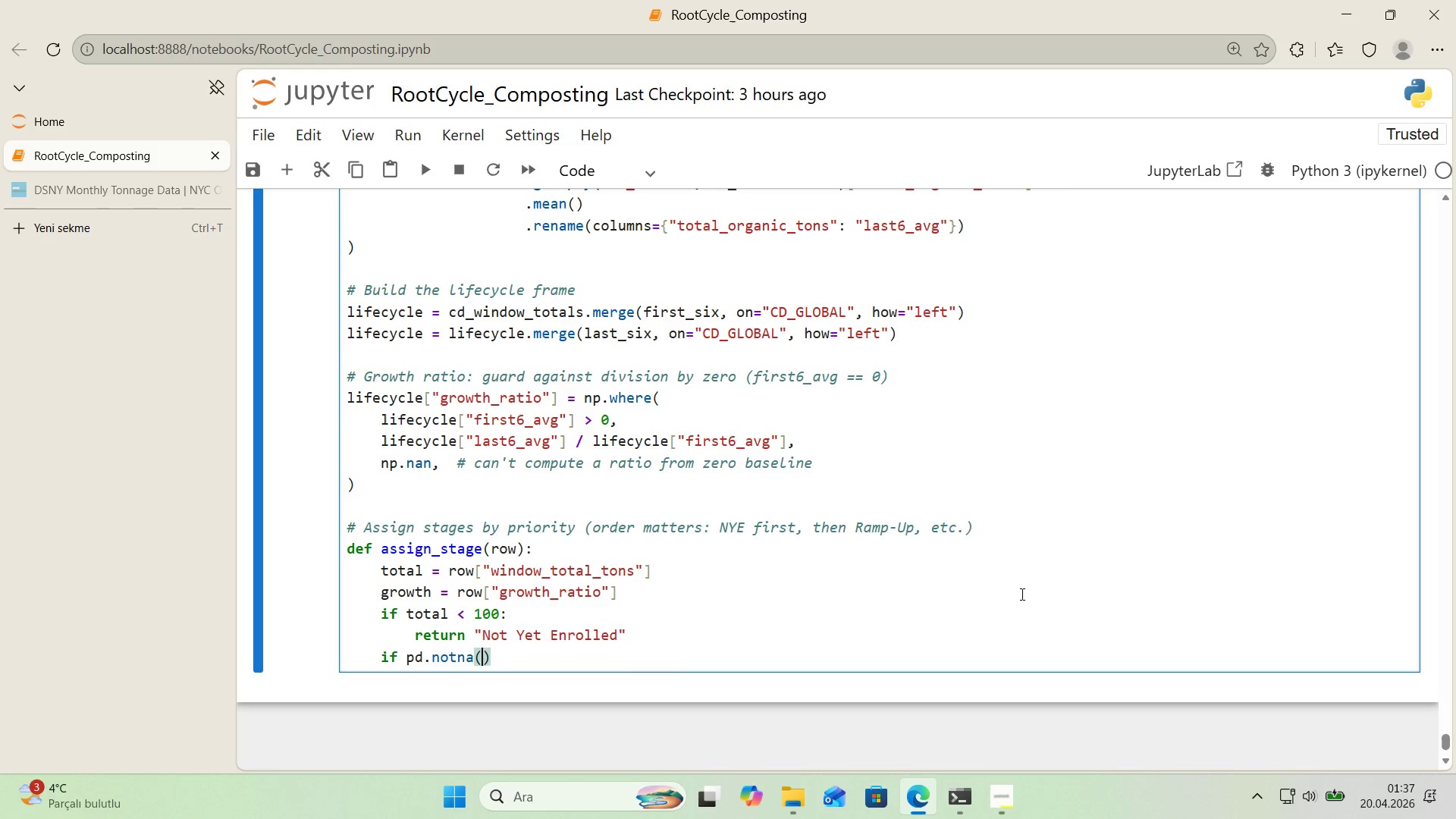 
key(ArrowLeft)
 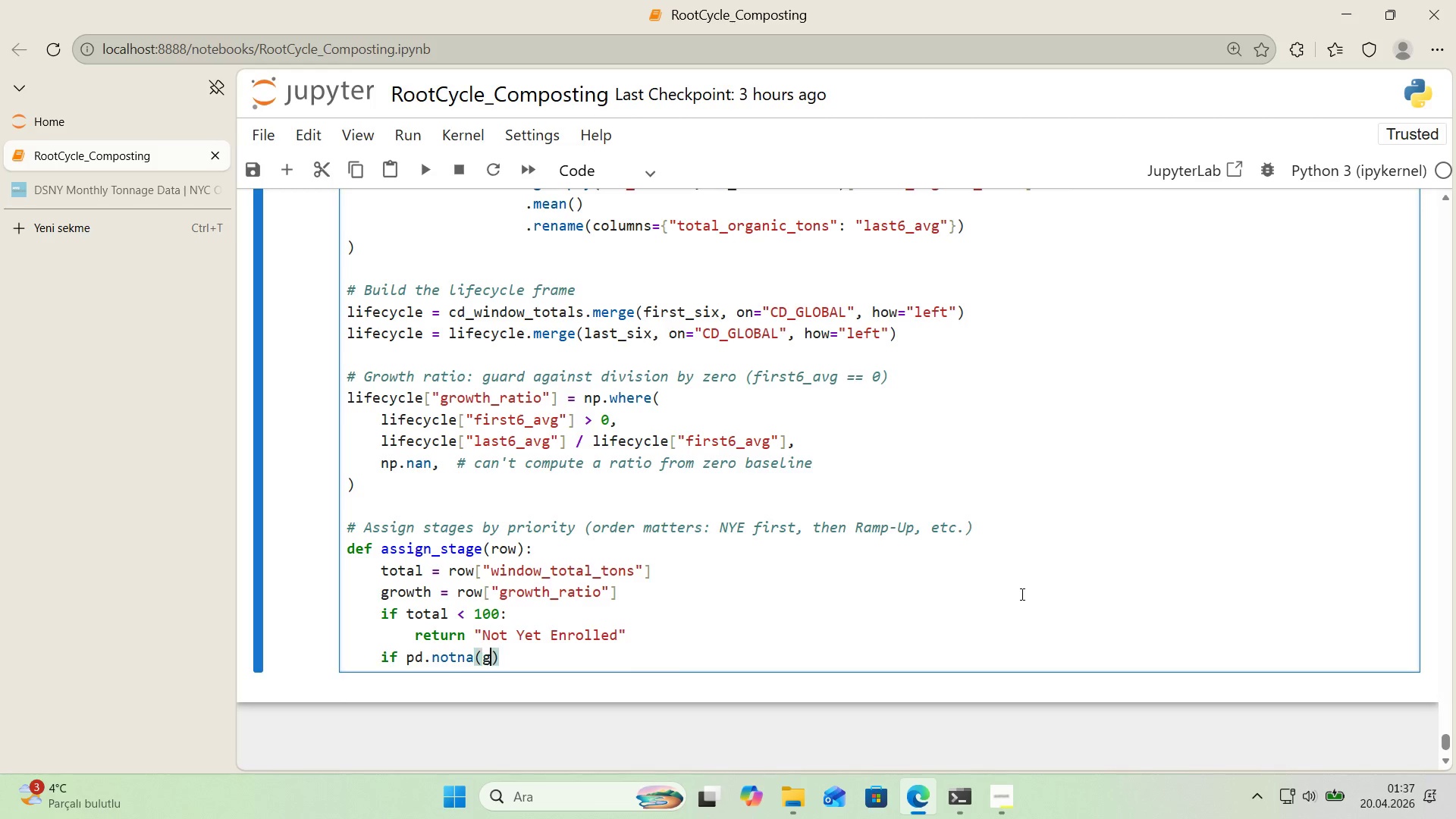 
type(growth)
 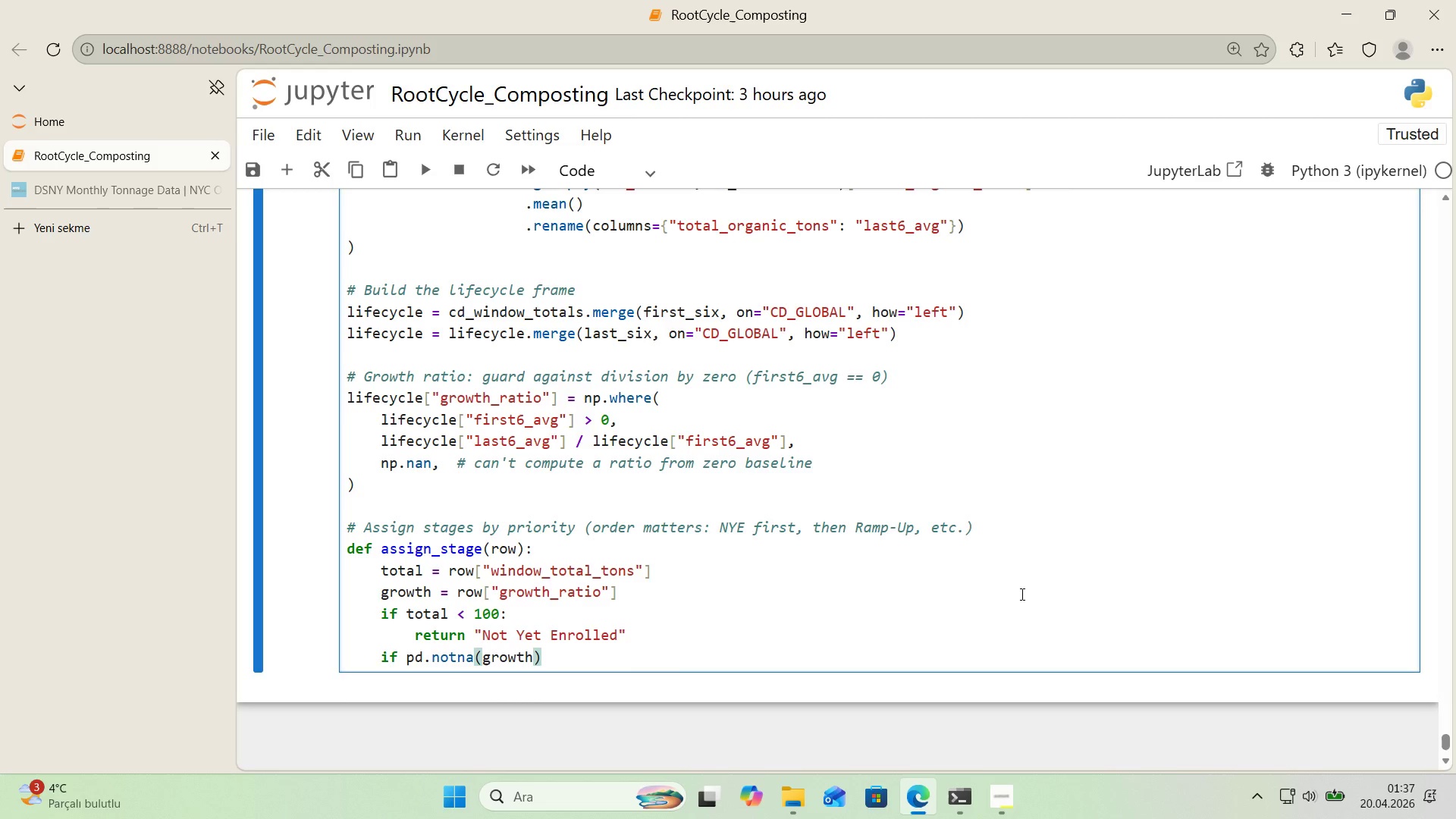 
key(ArrowRight)
 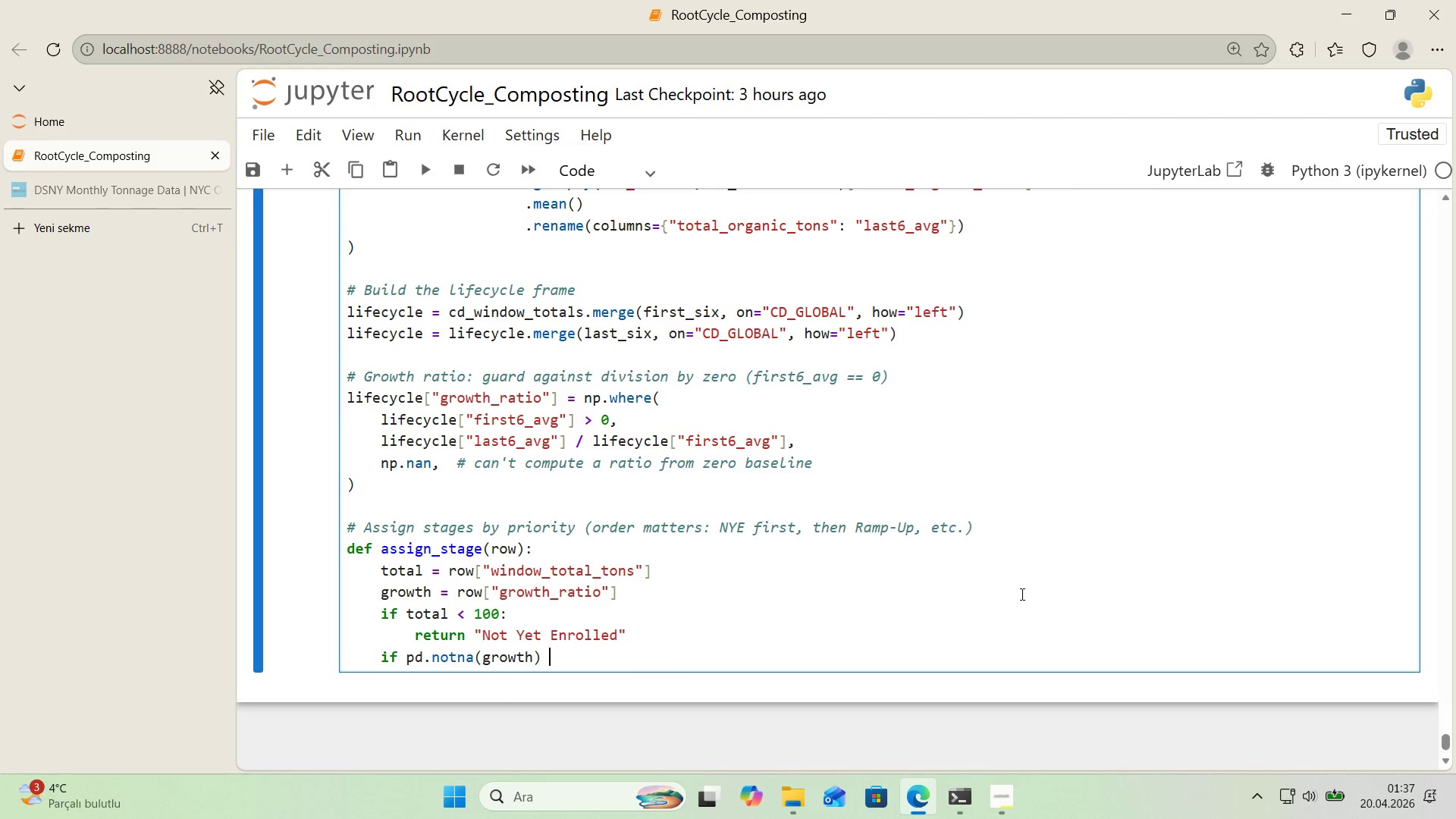 
type( and growth [Break])1.5>)
 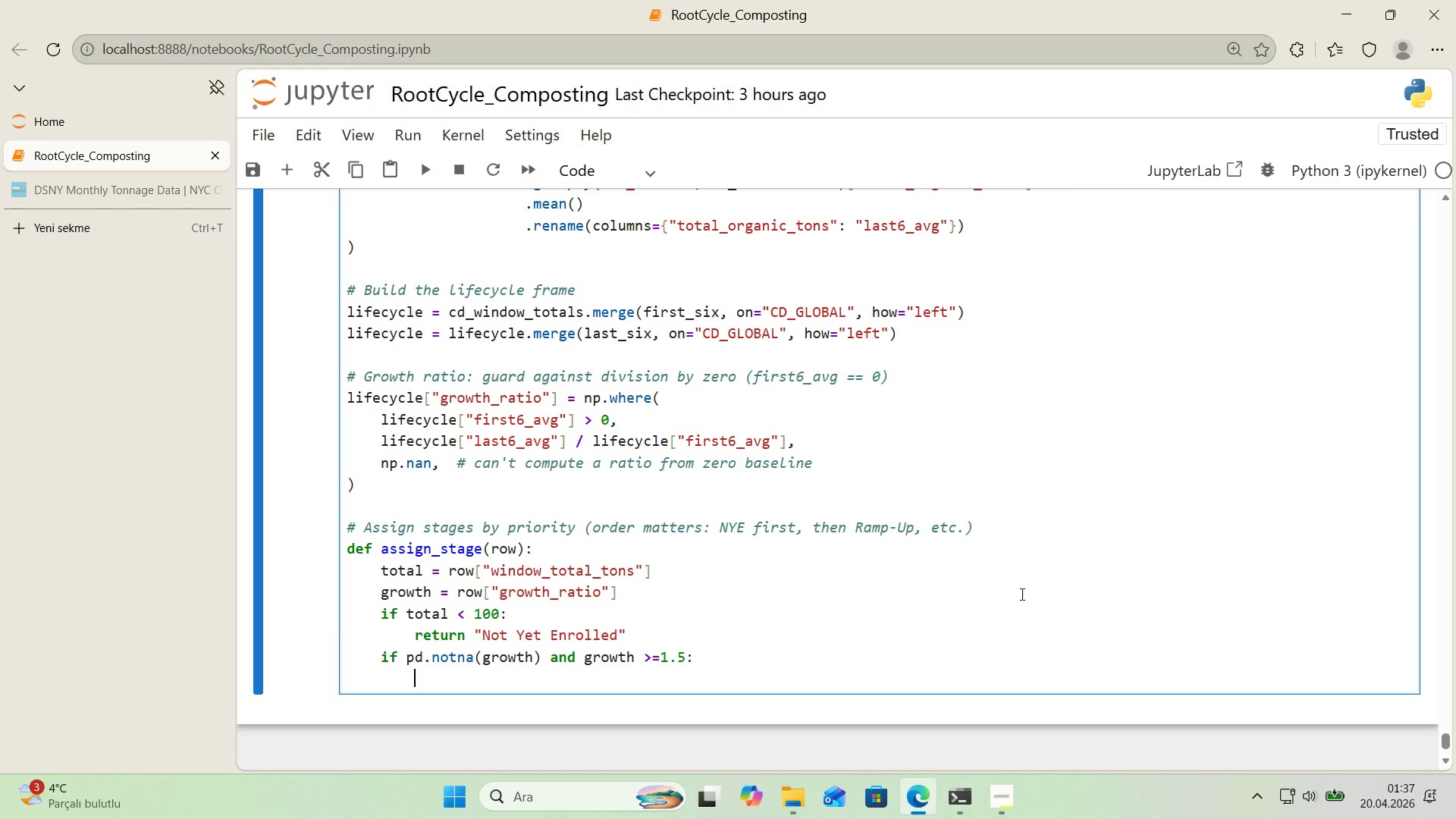 
 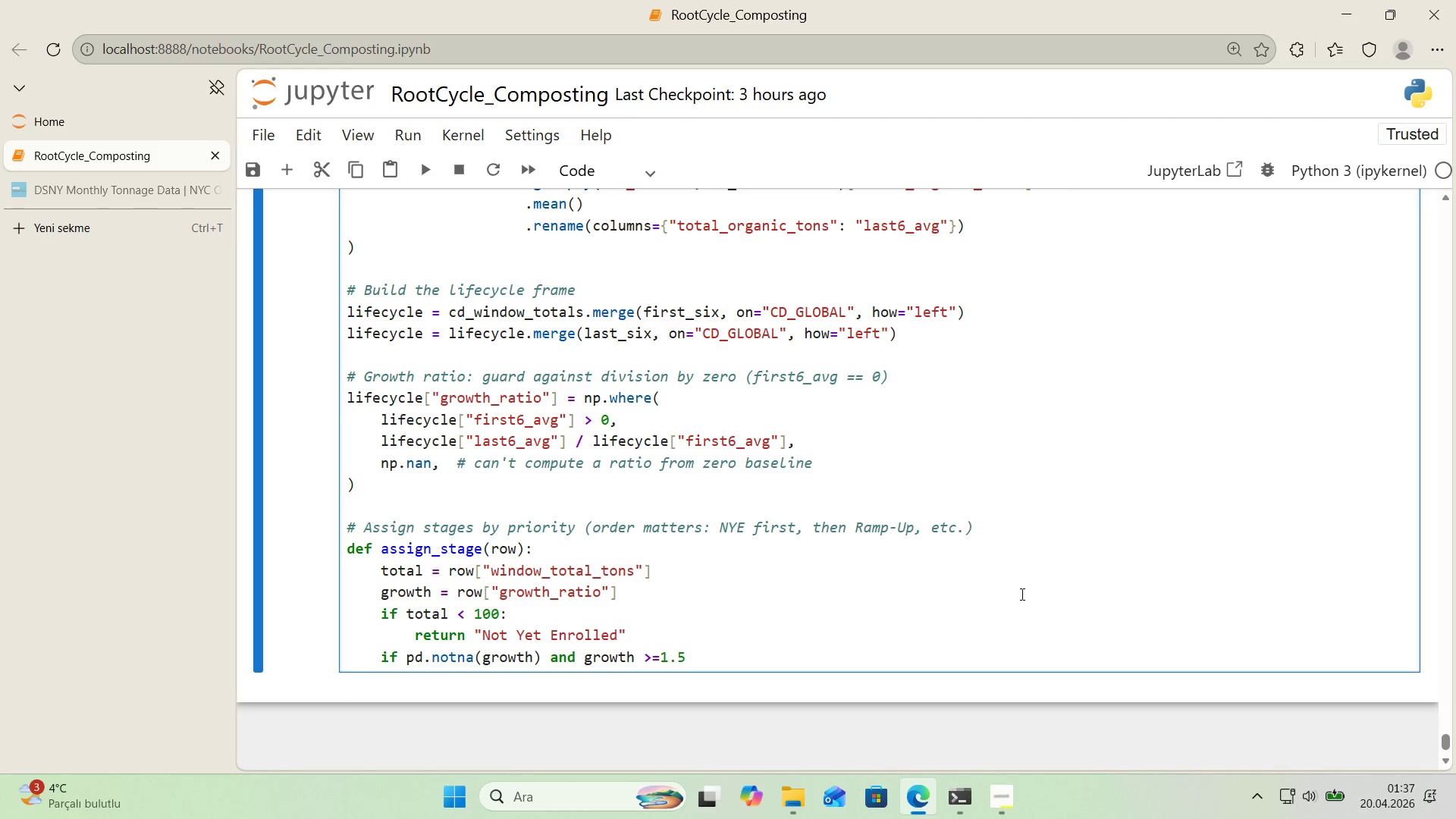 
key(Enter)
 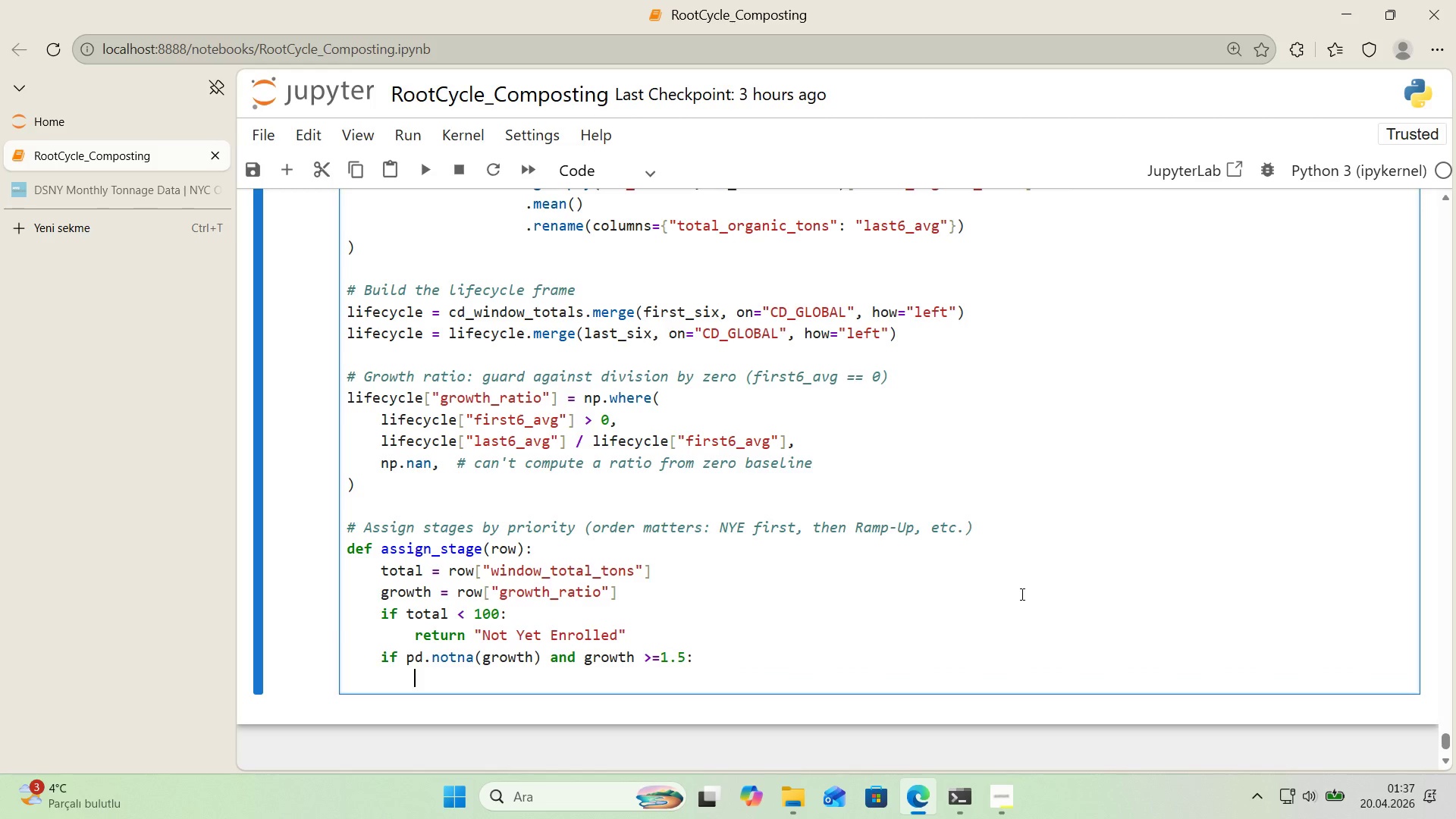 
type(return ``)
 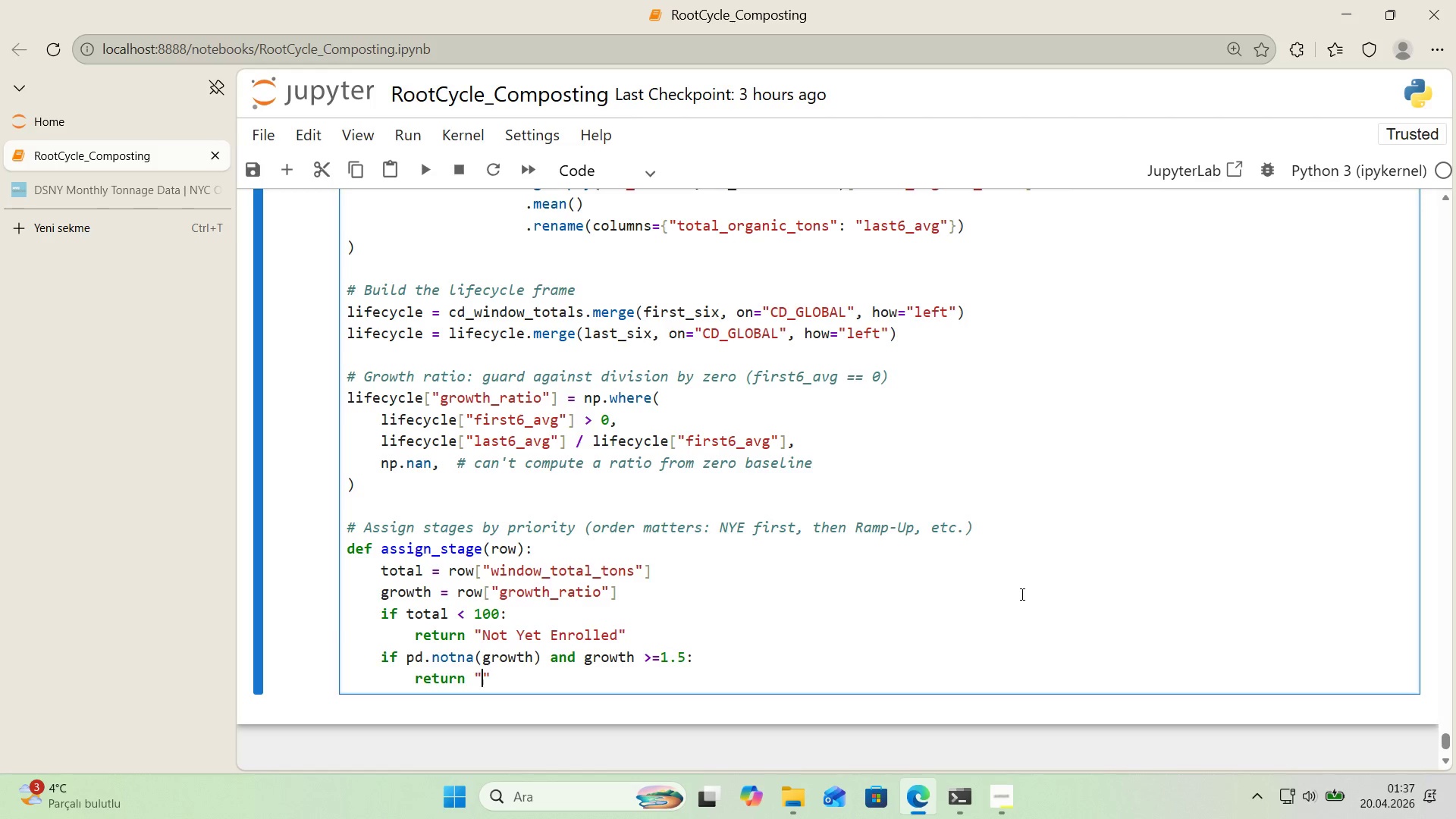 
key(ArrowLeft)
 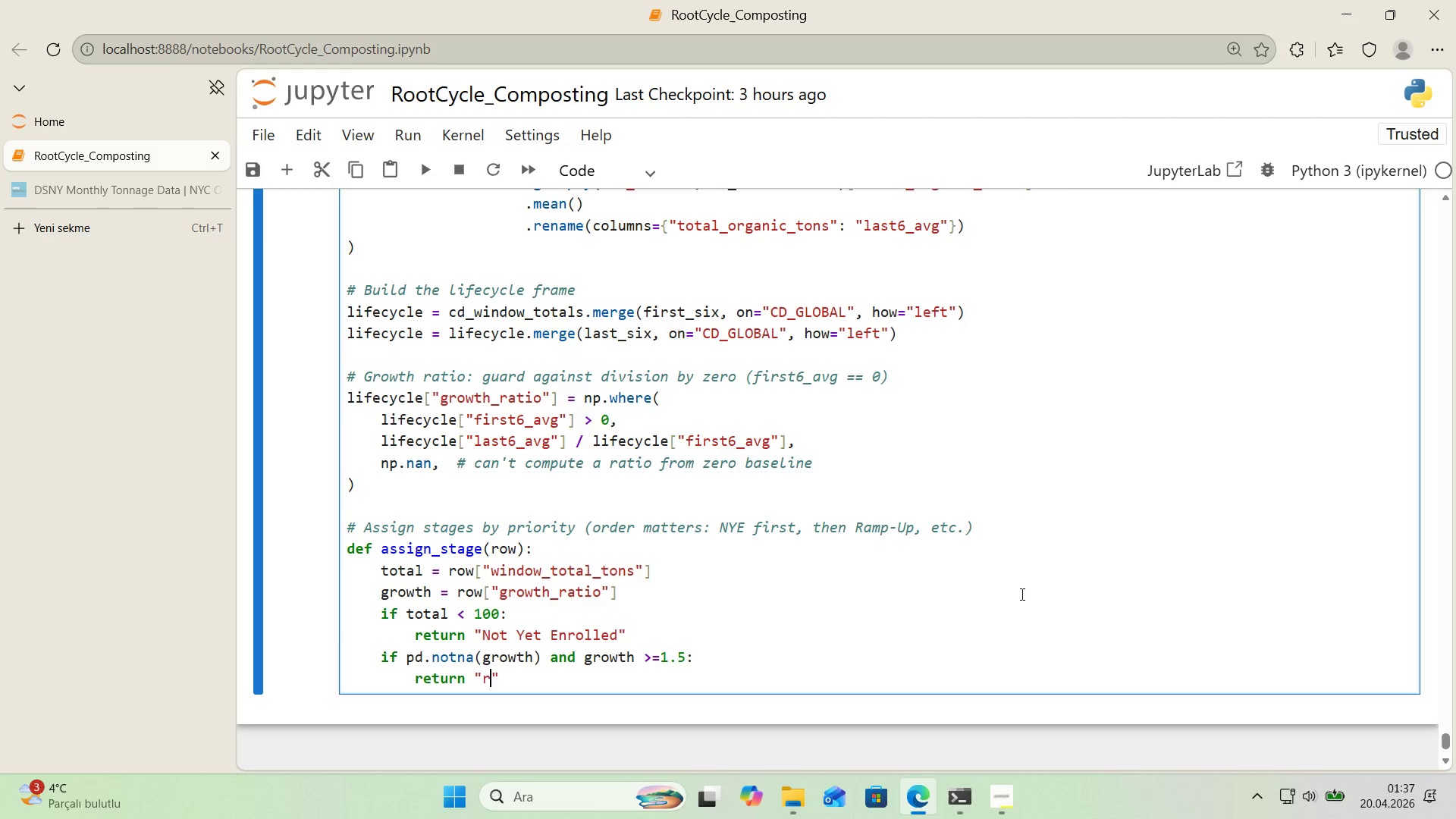 
type(ra)
key(Backspace)
key(Backspace)
type(Ramp-up)
 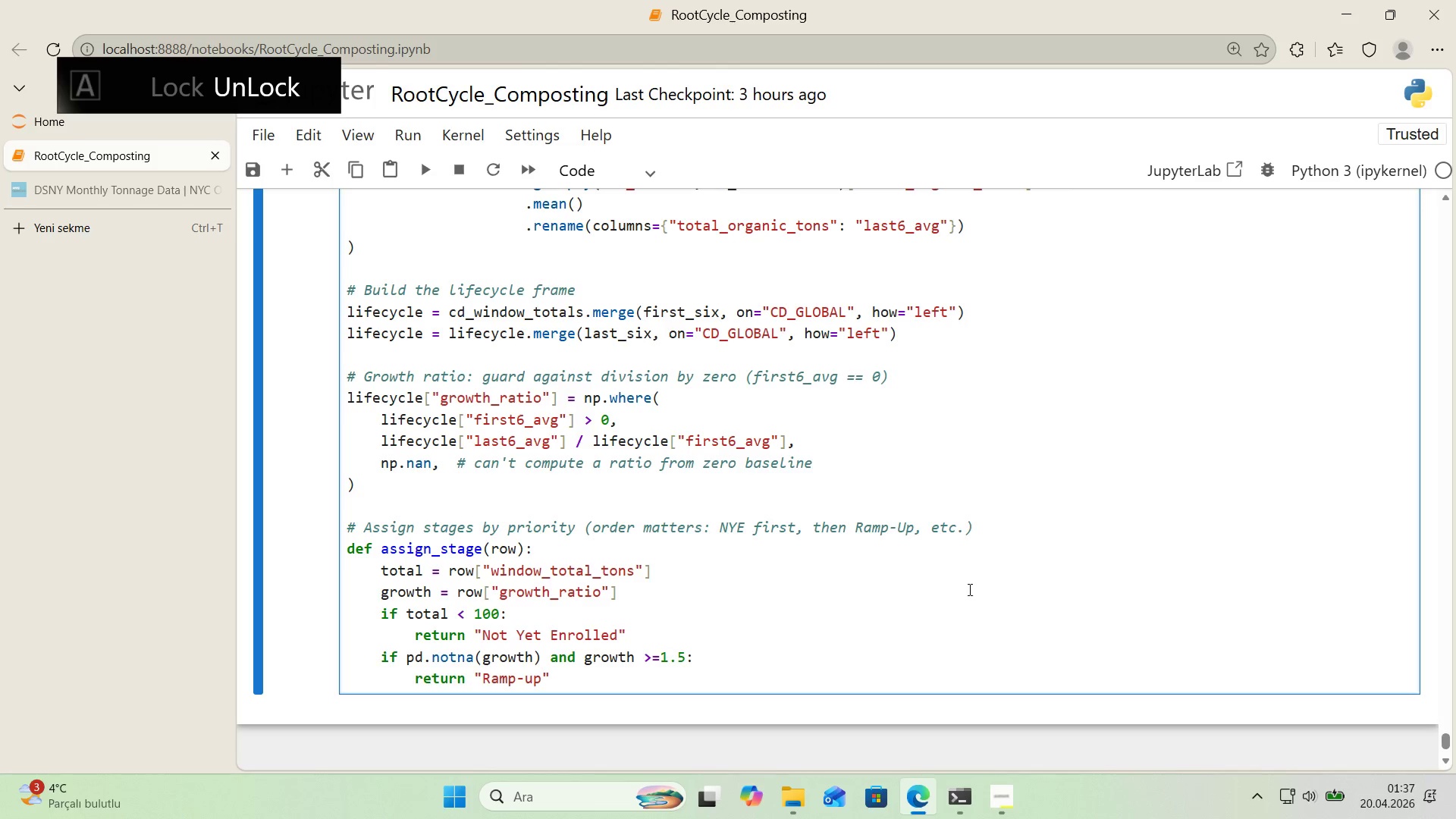 
scroll: coordinate [901, 589], scroll_direction: down, amount: 1.0
 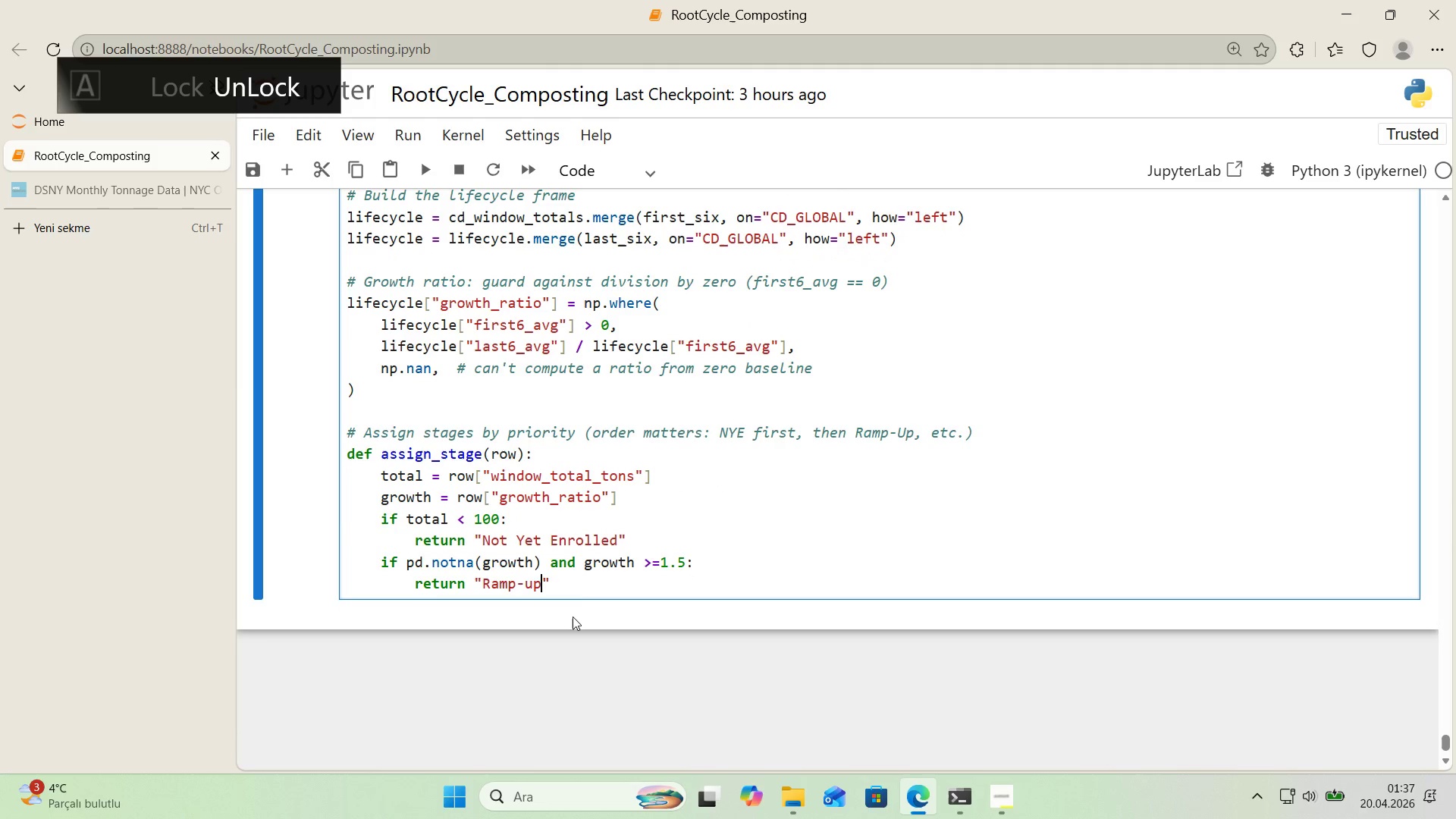 
left_click([579, 589])
 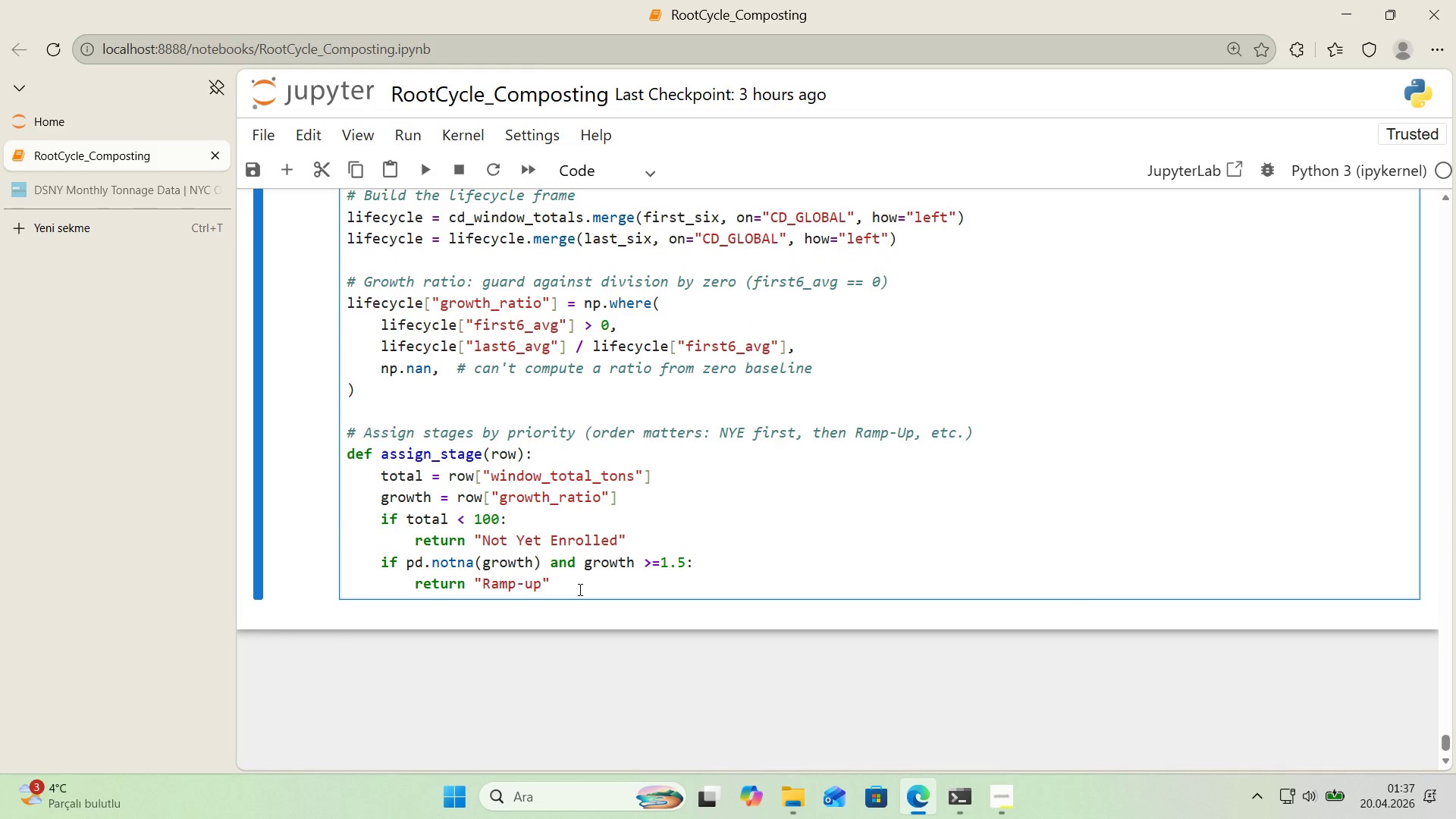 
key(Enter)
 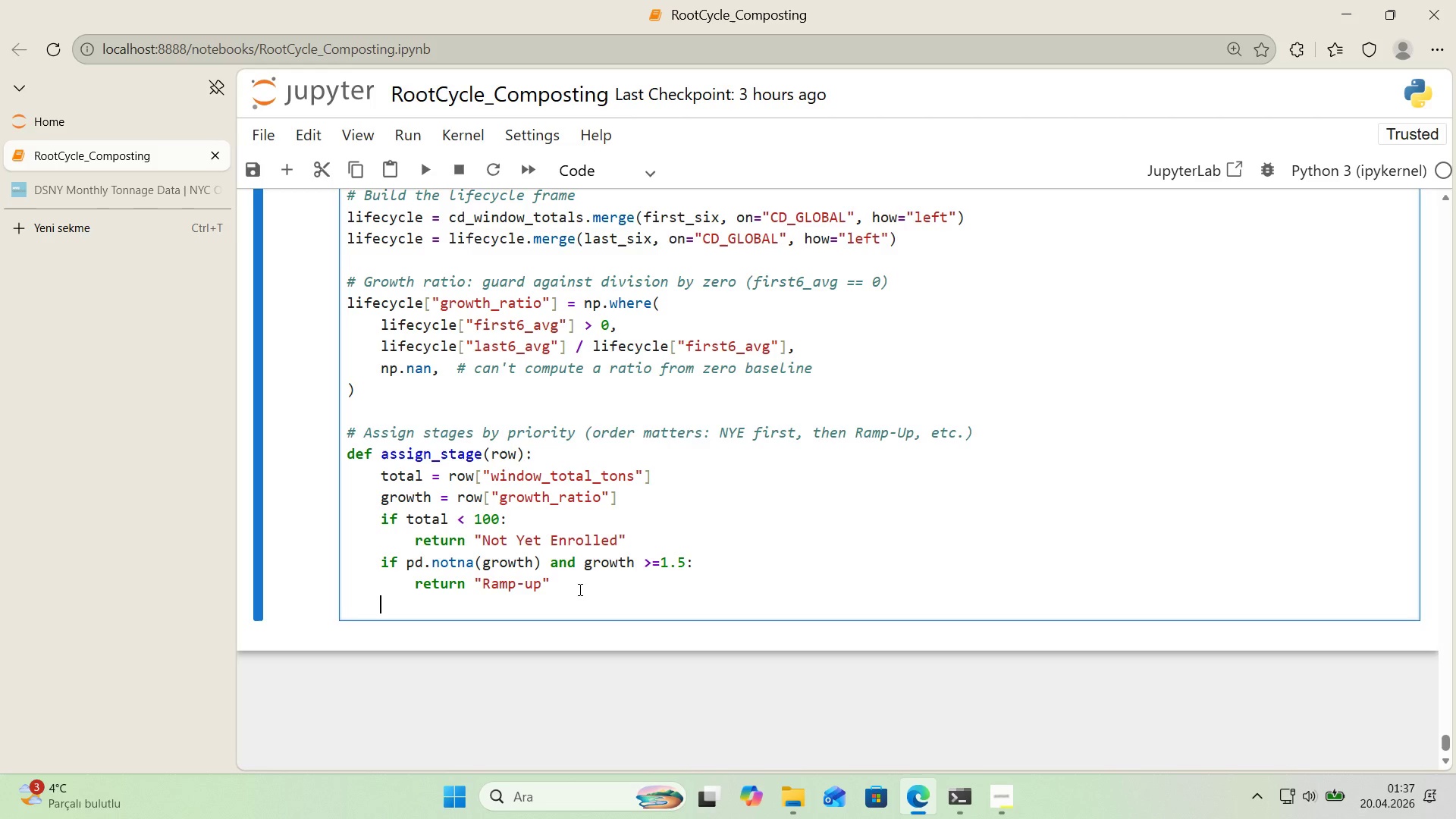 
key(Backspace)
type('f pd.notna*()
 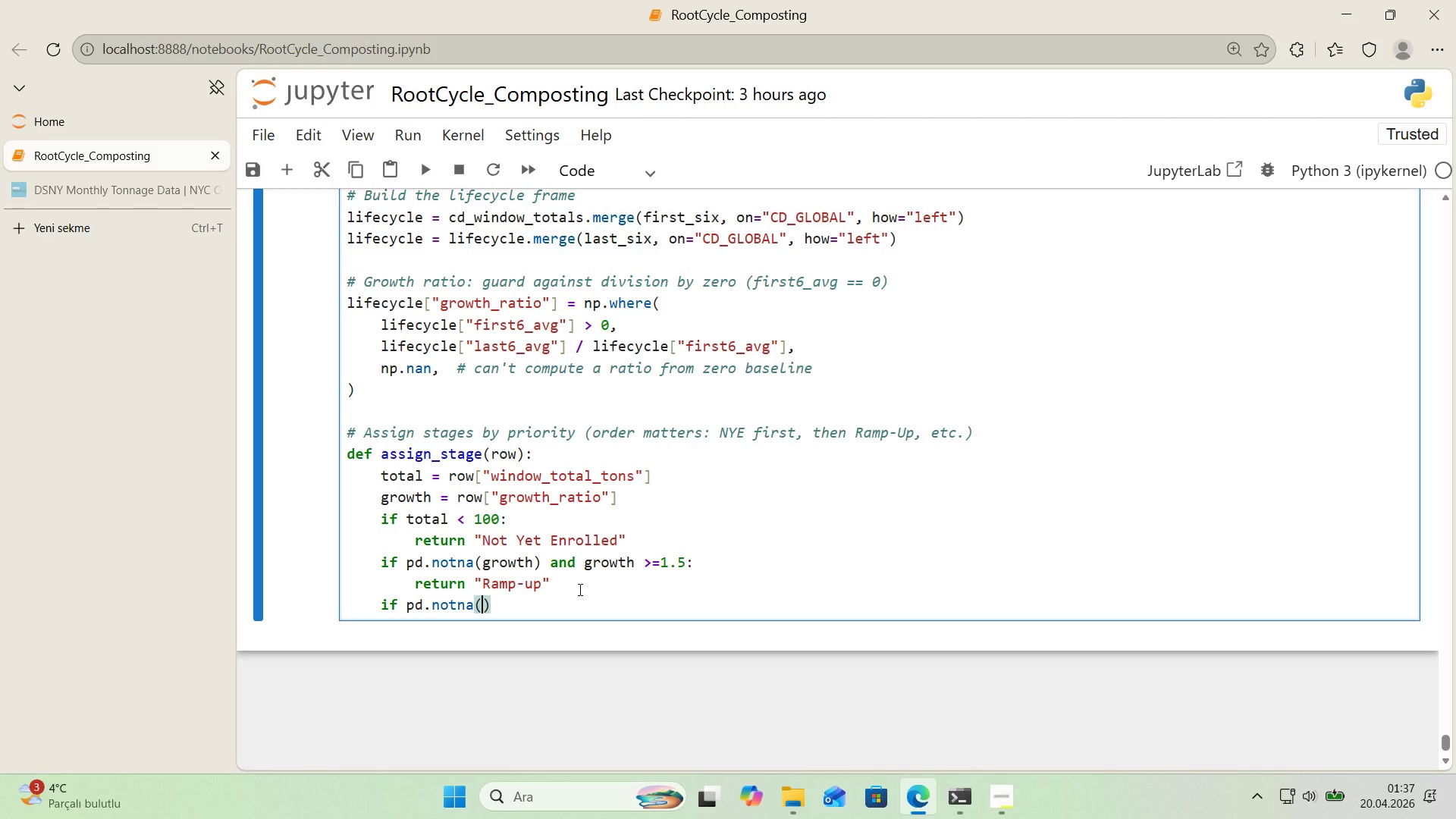 
 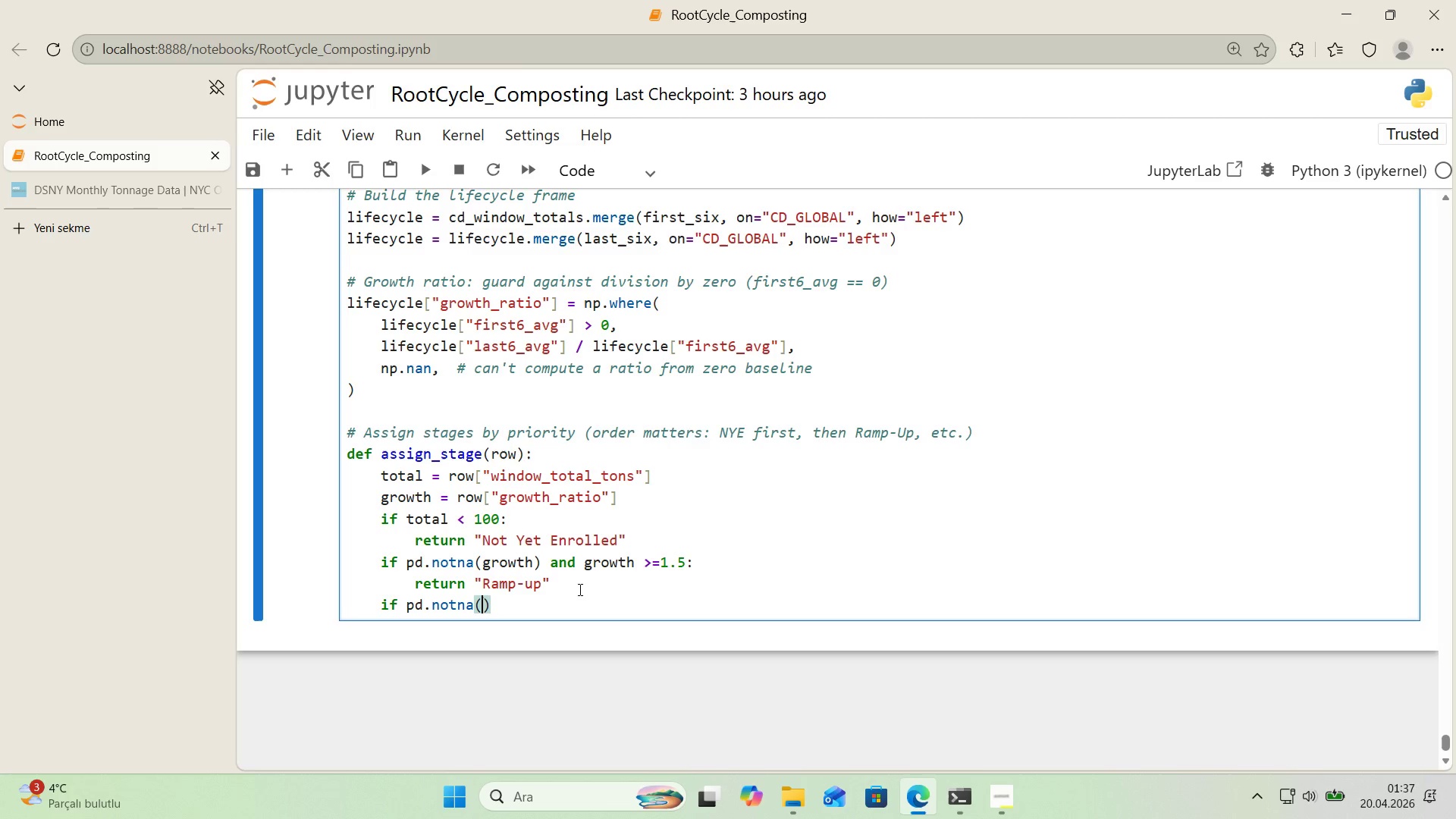 
key(ArrowLeft)
 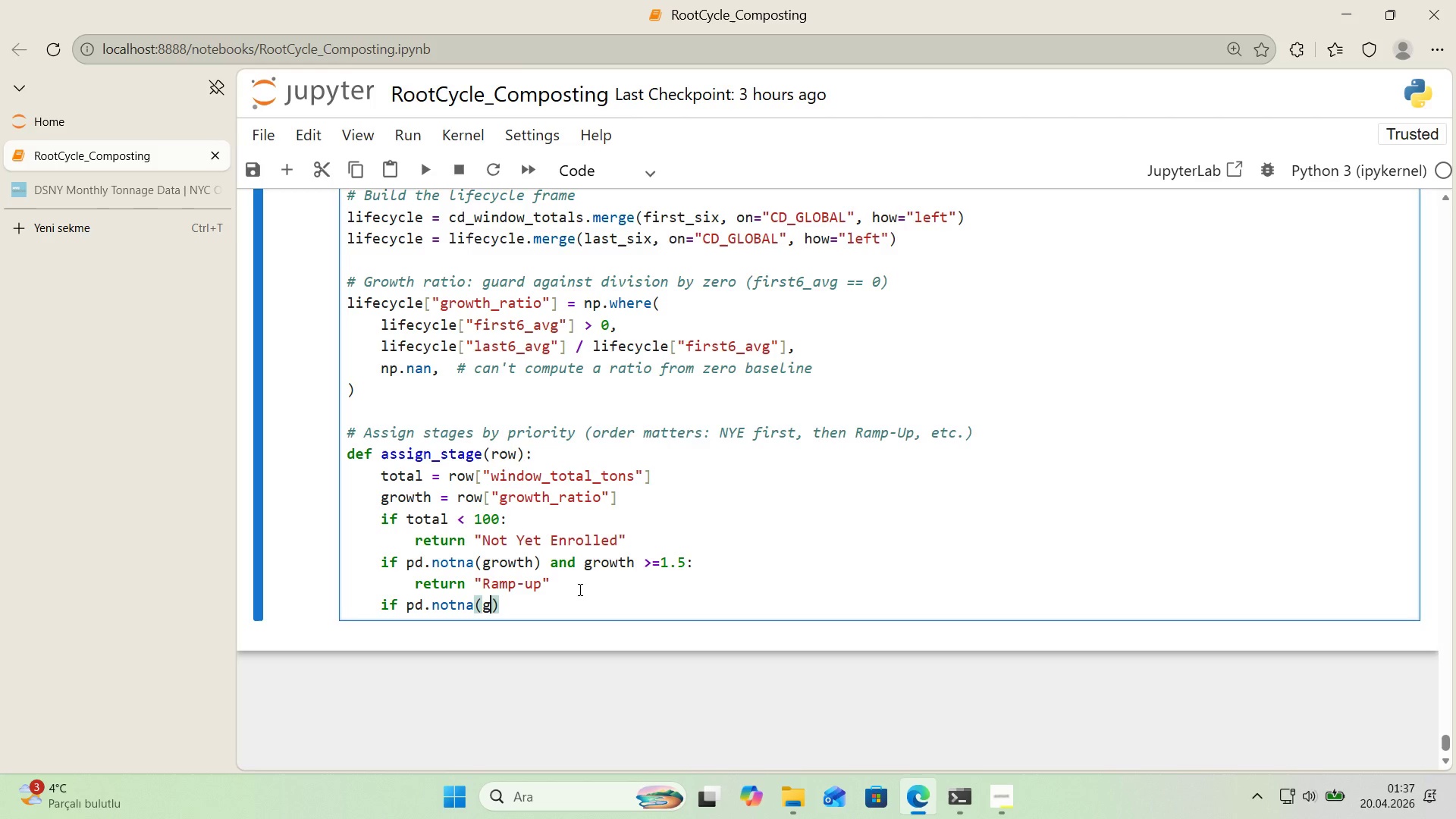 
type(growth)
 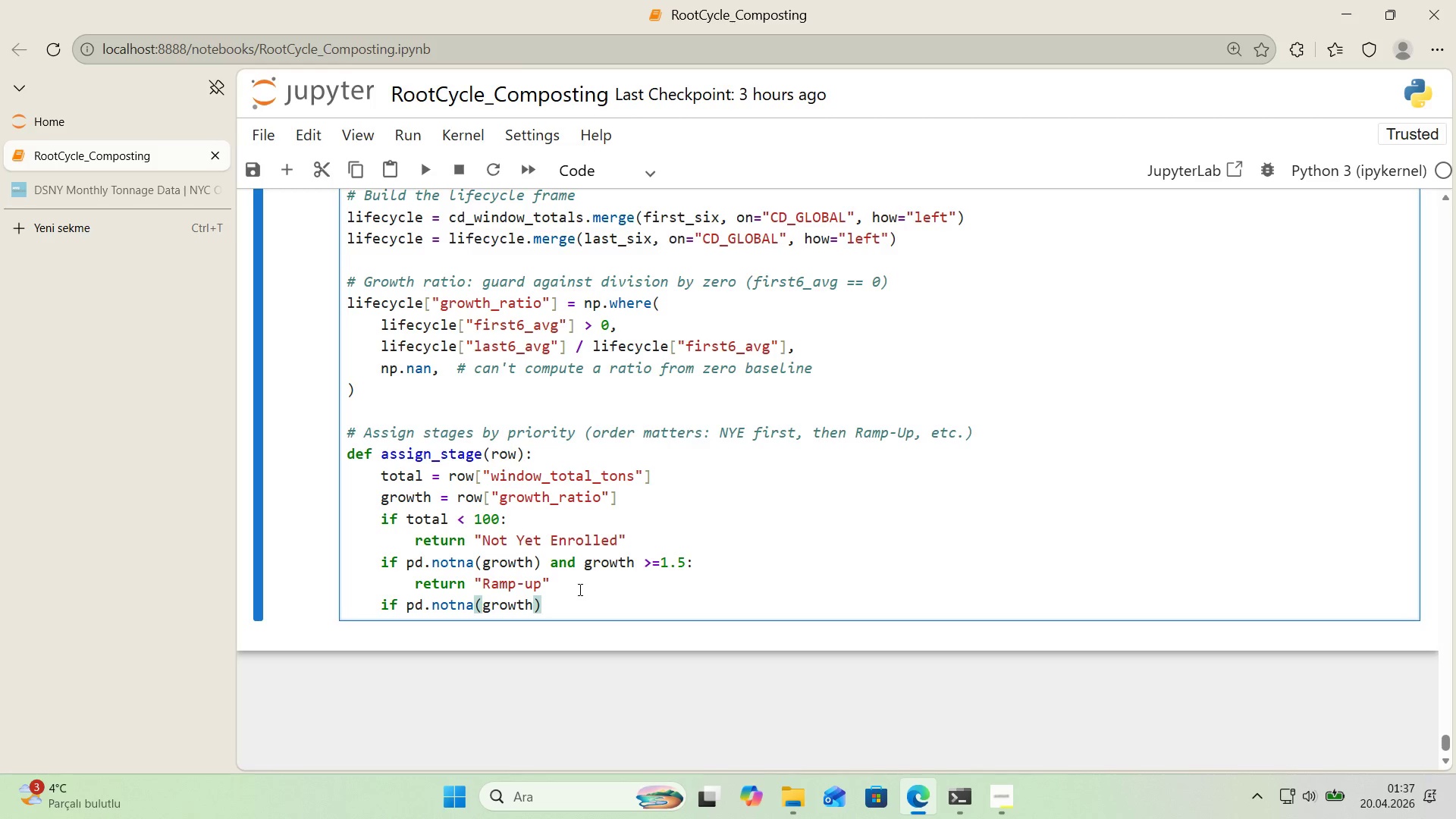 
key(ArrowRight)
 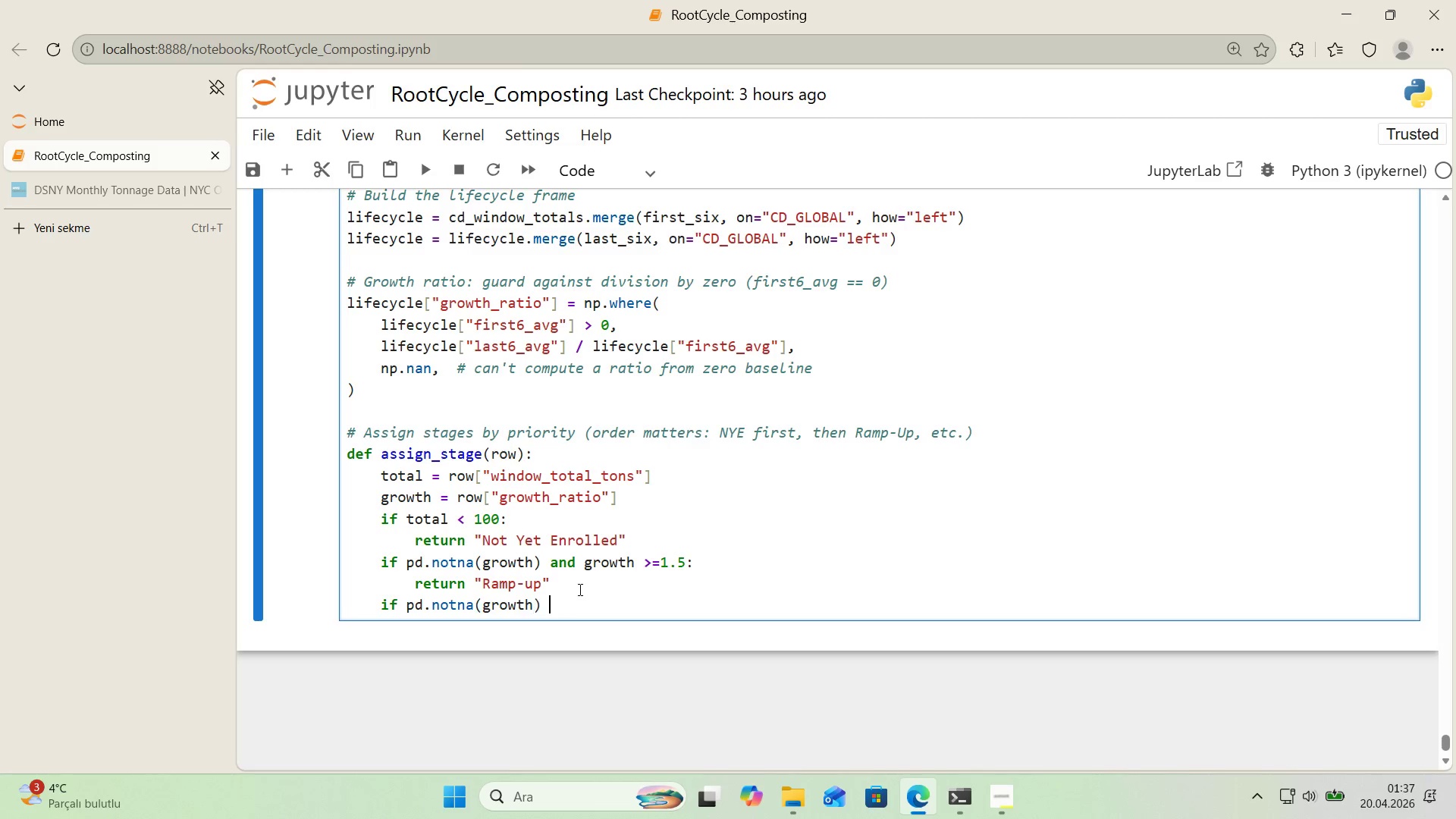 
type( and growth [Break])1)
key(Backspace)
type( 1.1 and total [Break]) 2000>)
 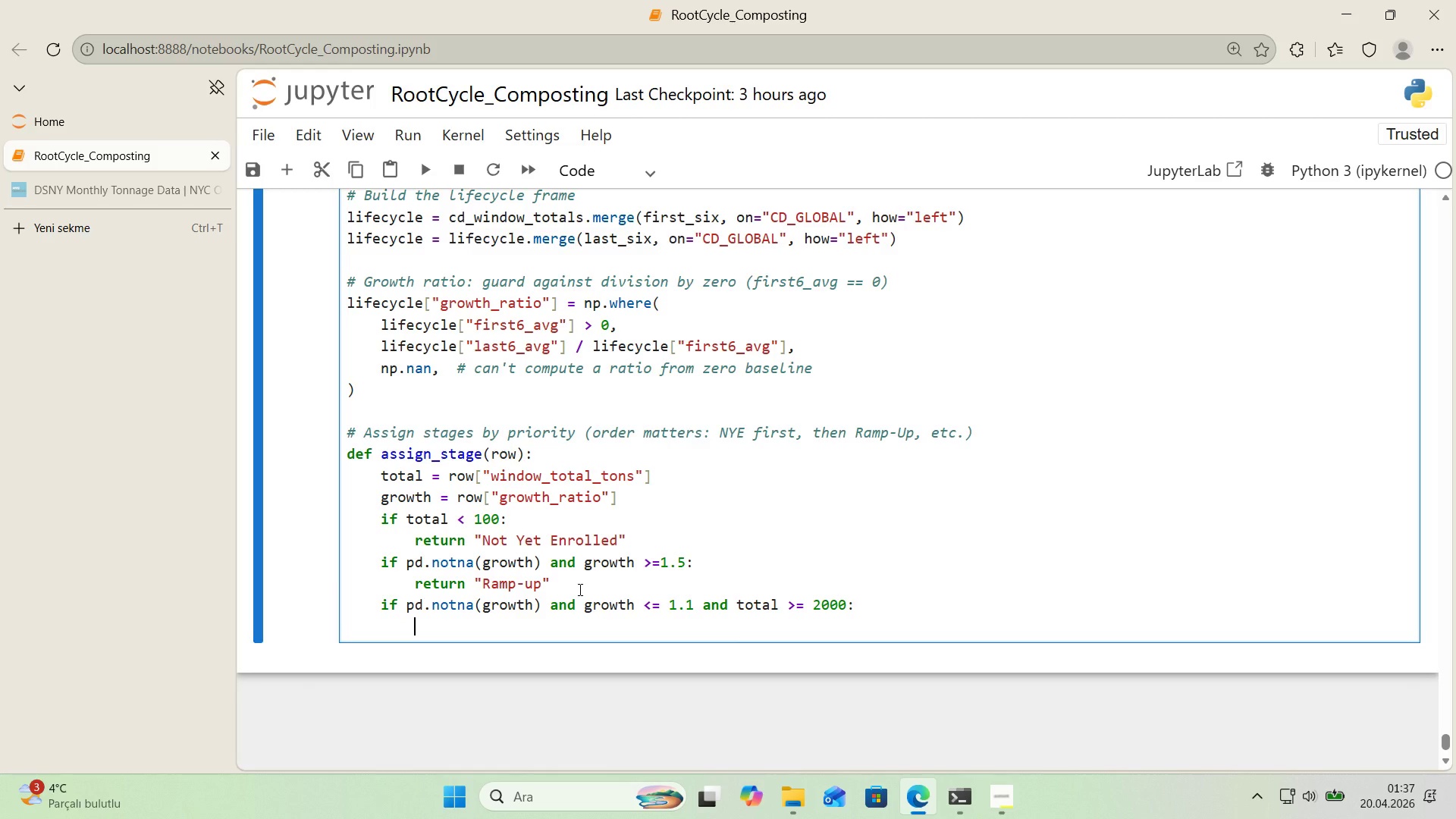 
 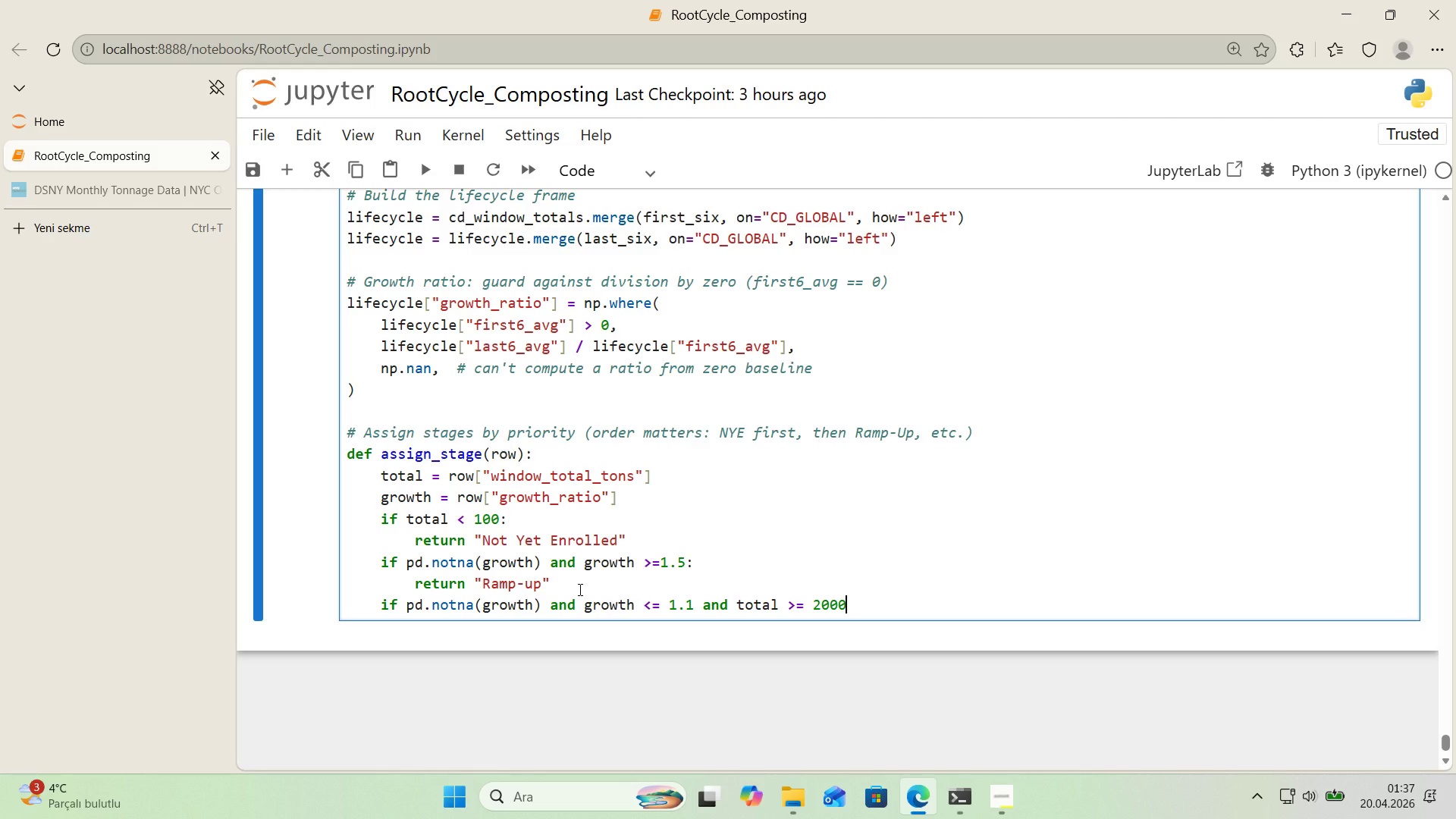 
key(Enter)
 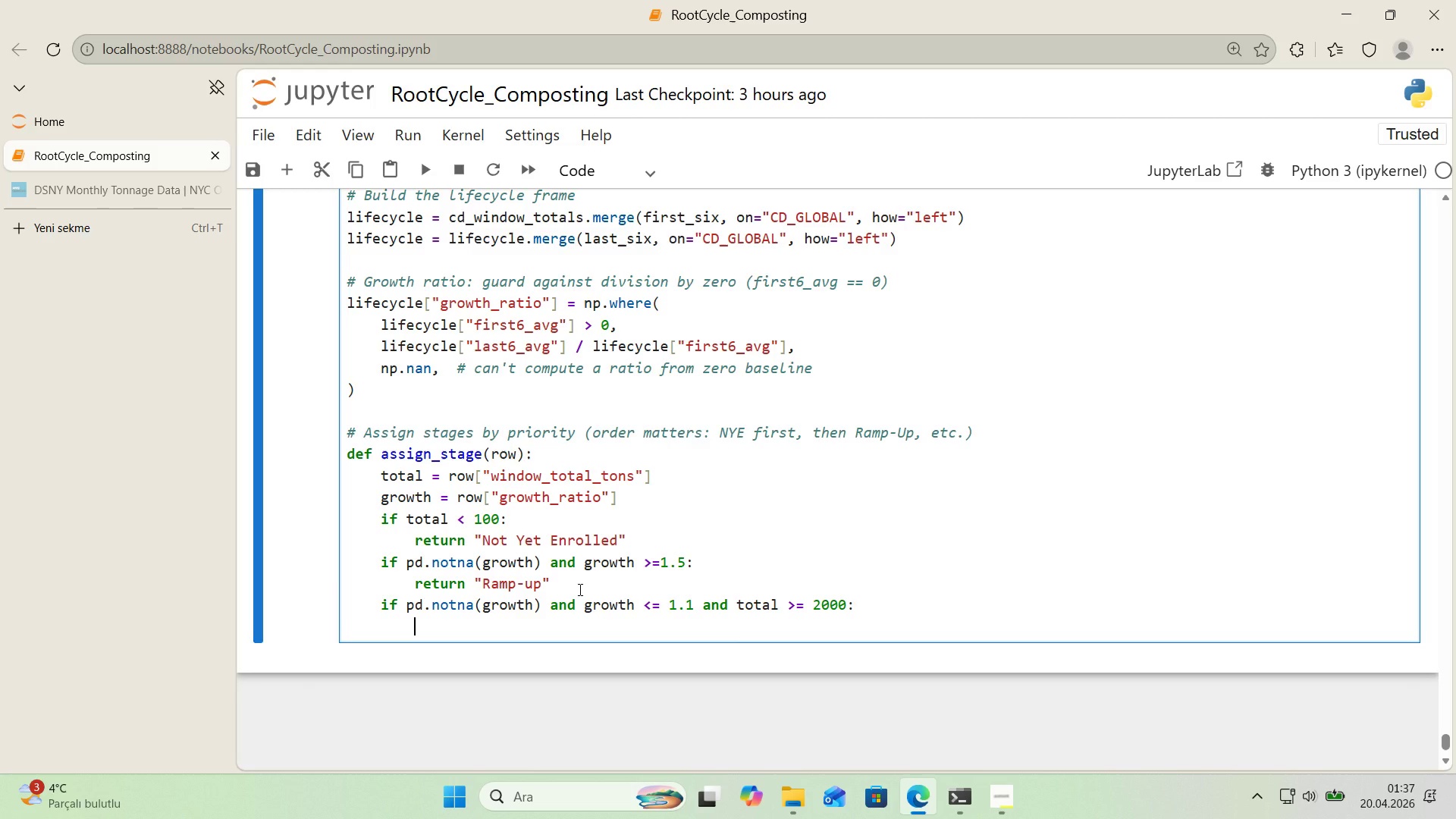 
type(return ``)
 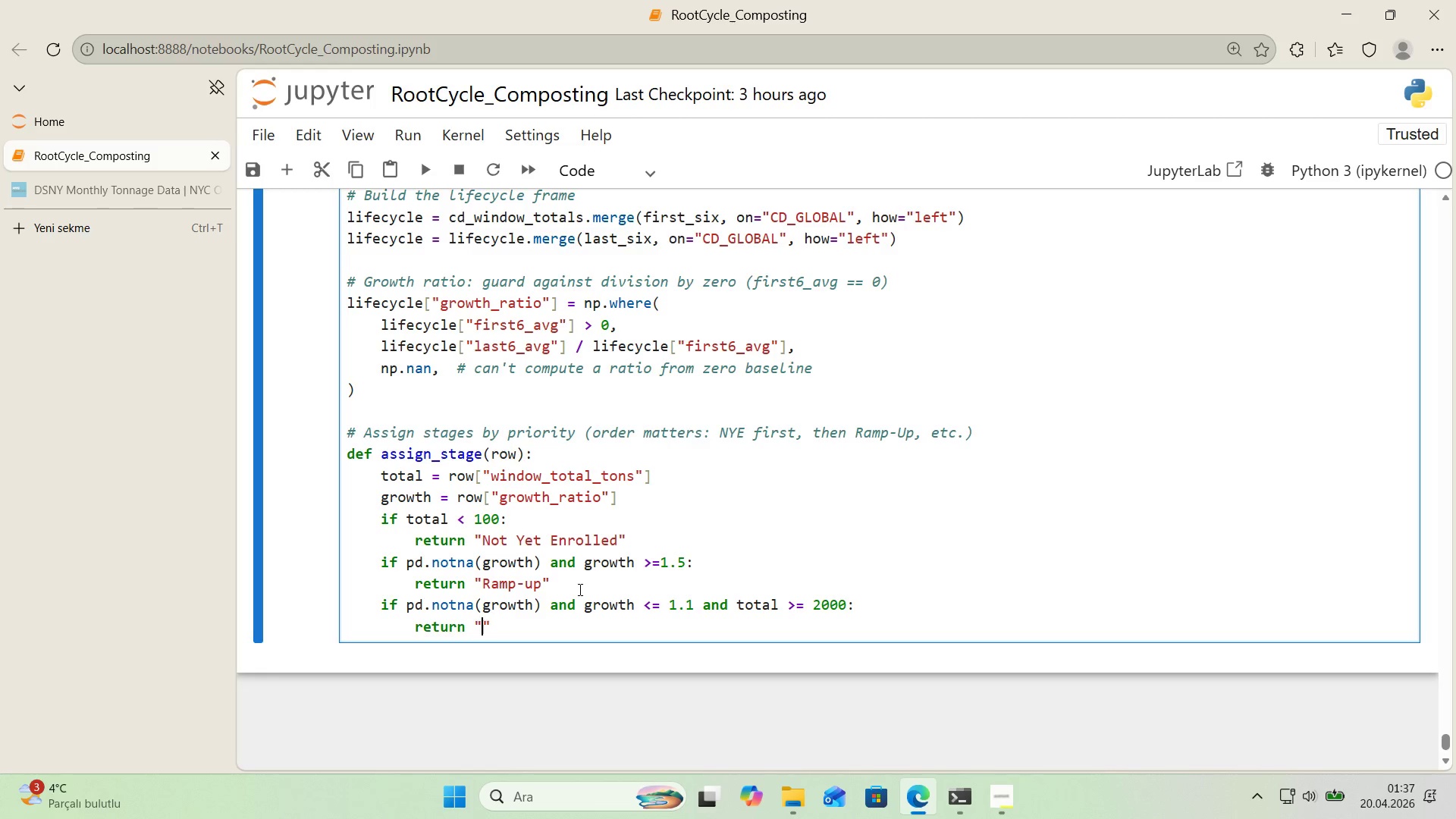 
key(ArrowLeft)
 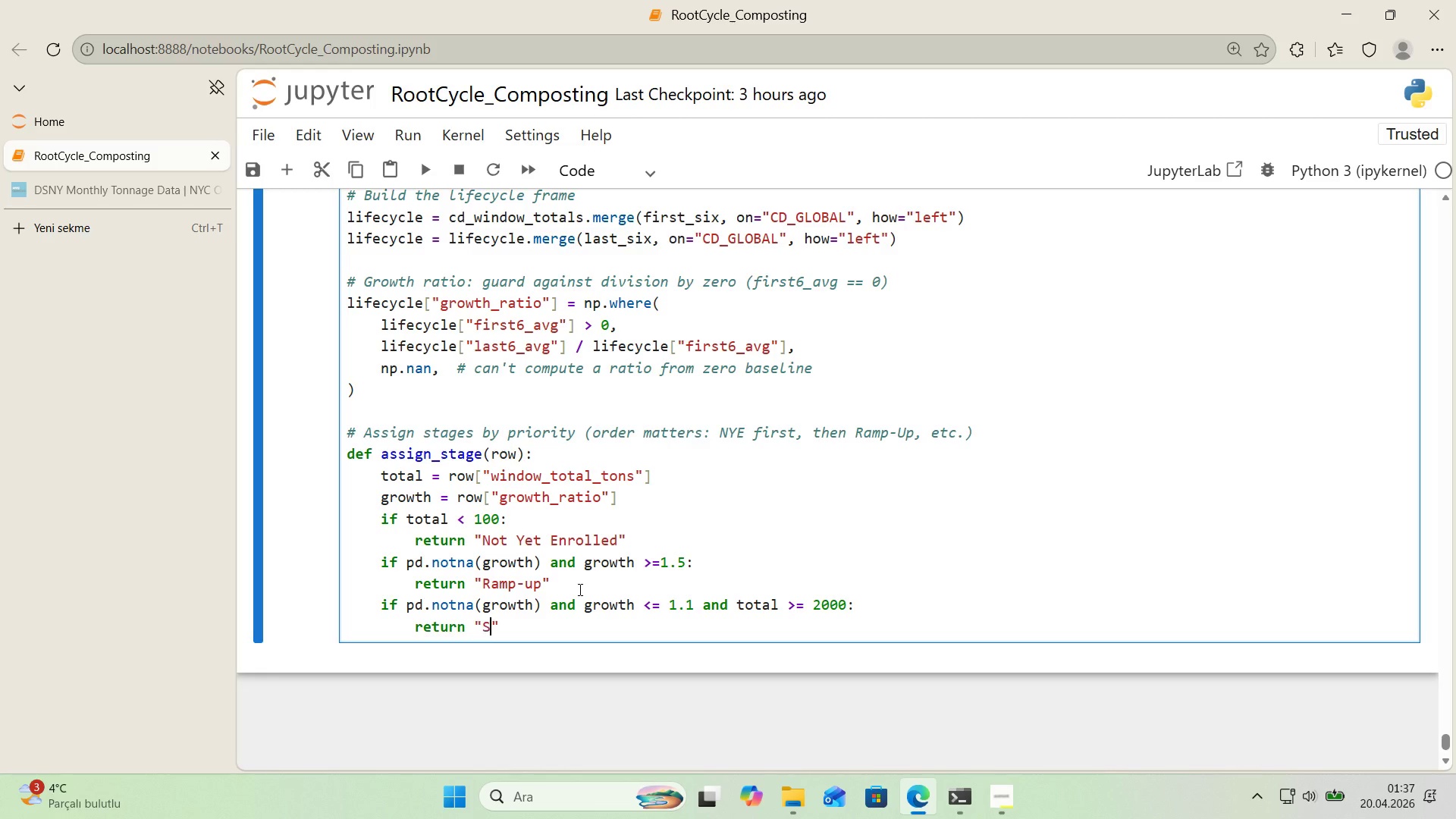 
type(Saturated)
 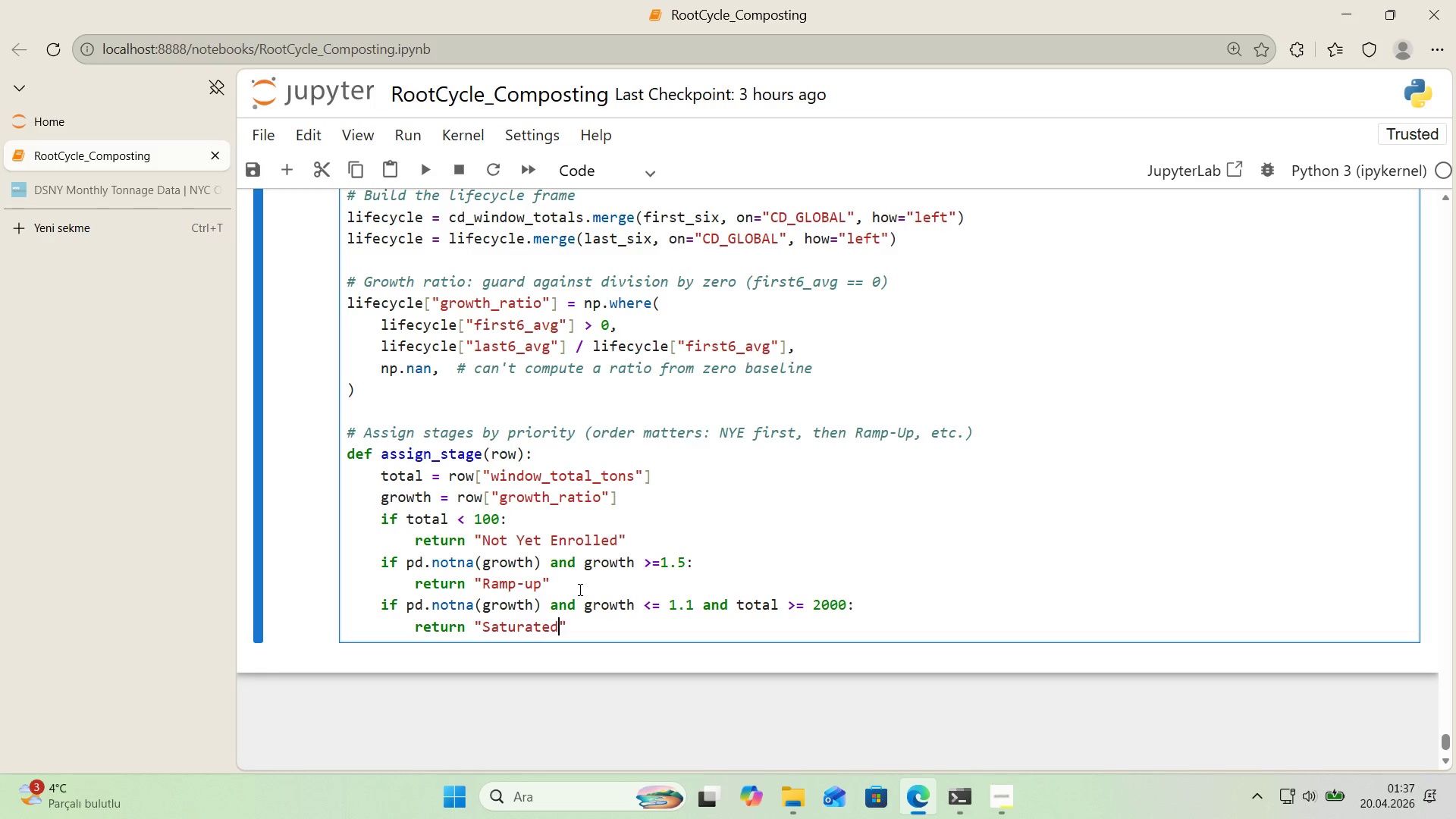 
key(ArrowRight)
 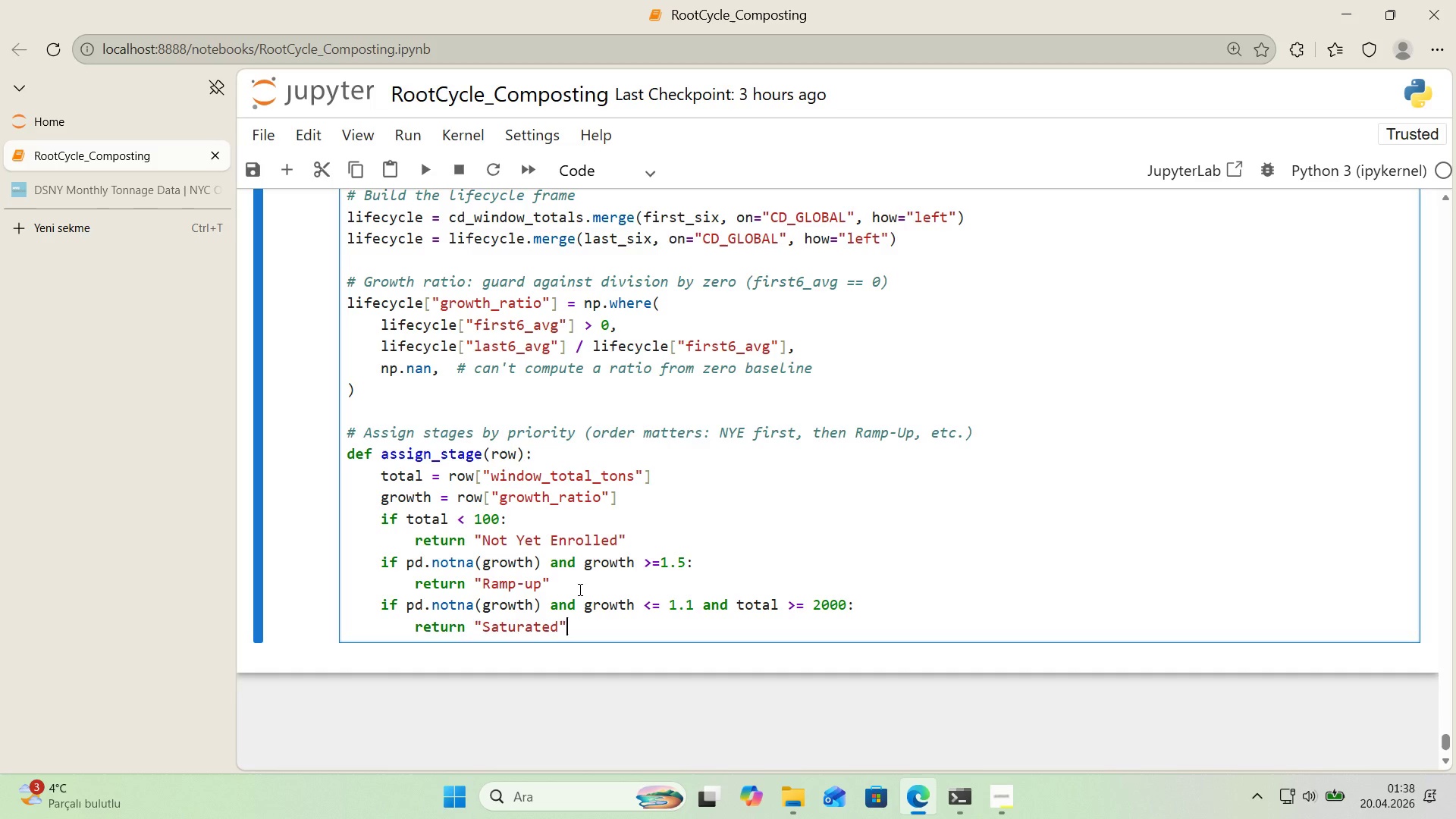 
key(Enter)
 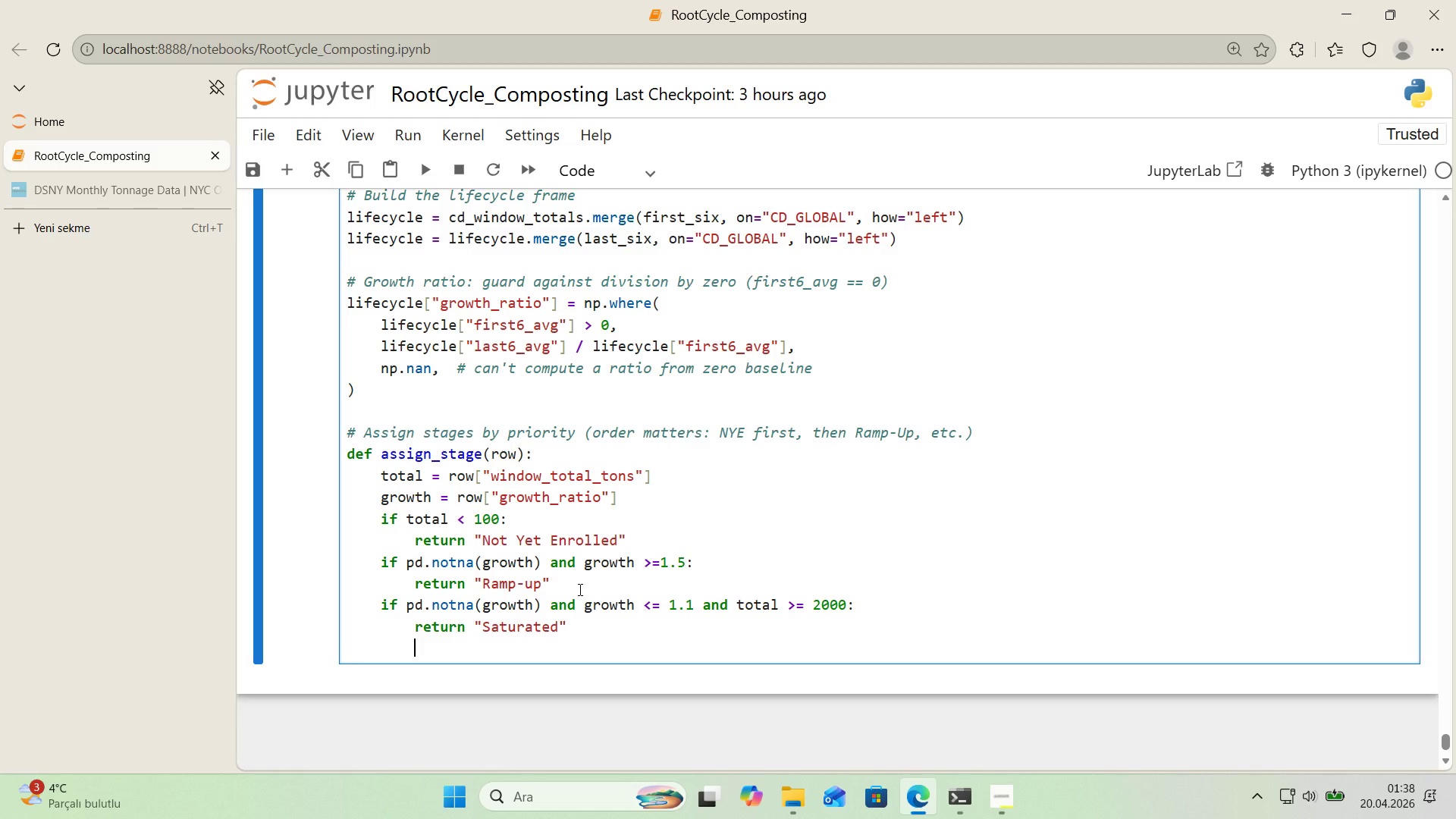 
key(Backspace)
type(retir)
key(Backspace)
key(Backspace)
type(urn ``)
 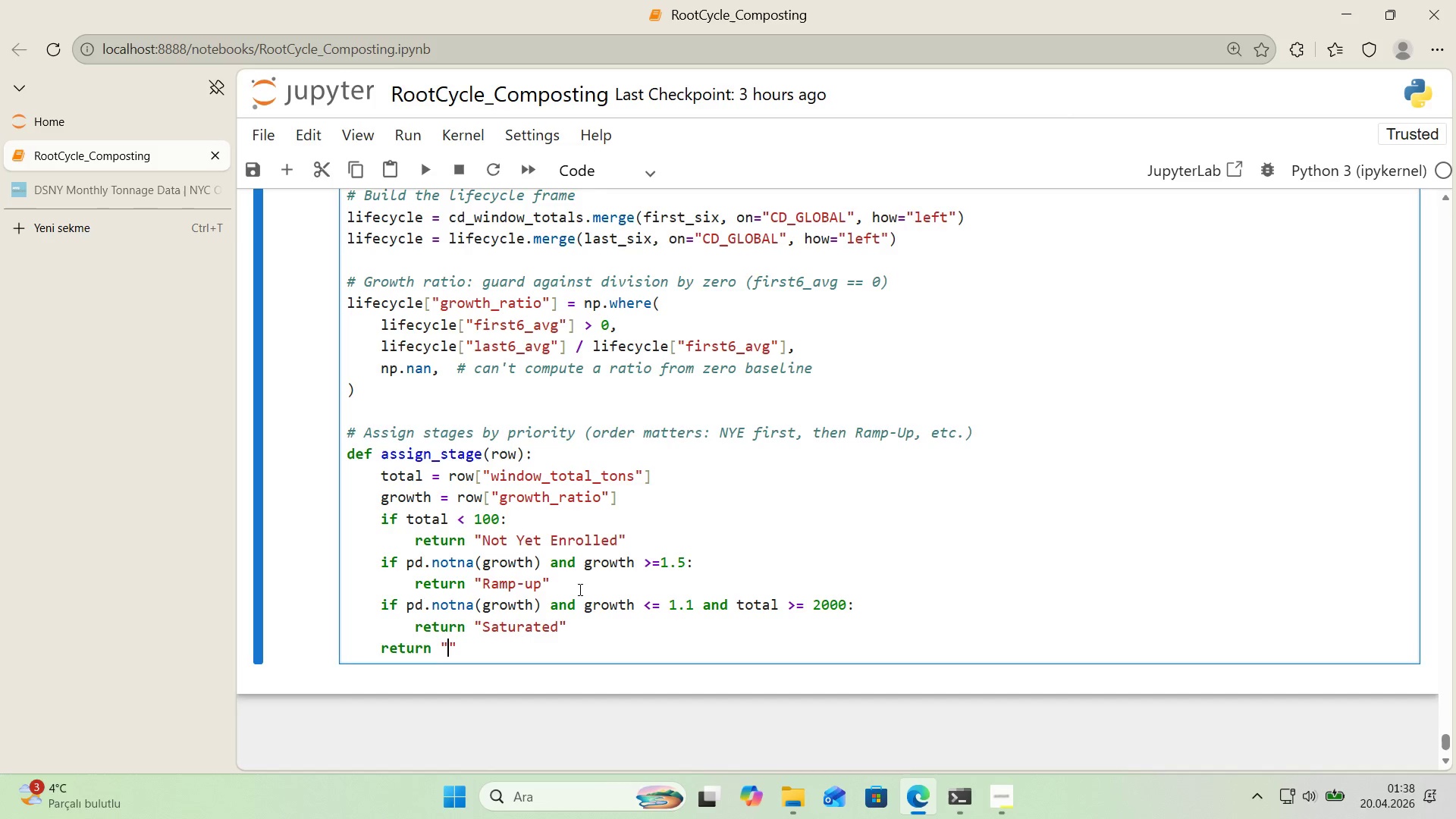 
key(ArrowLeft)
 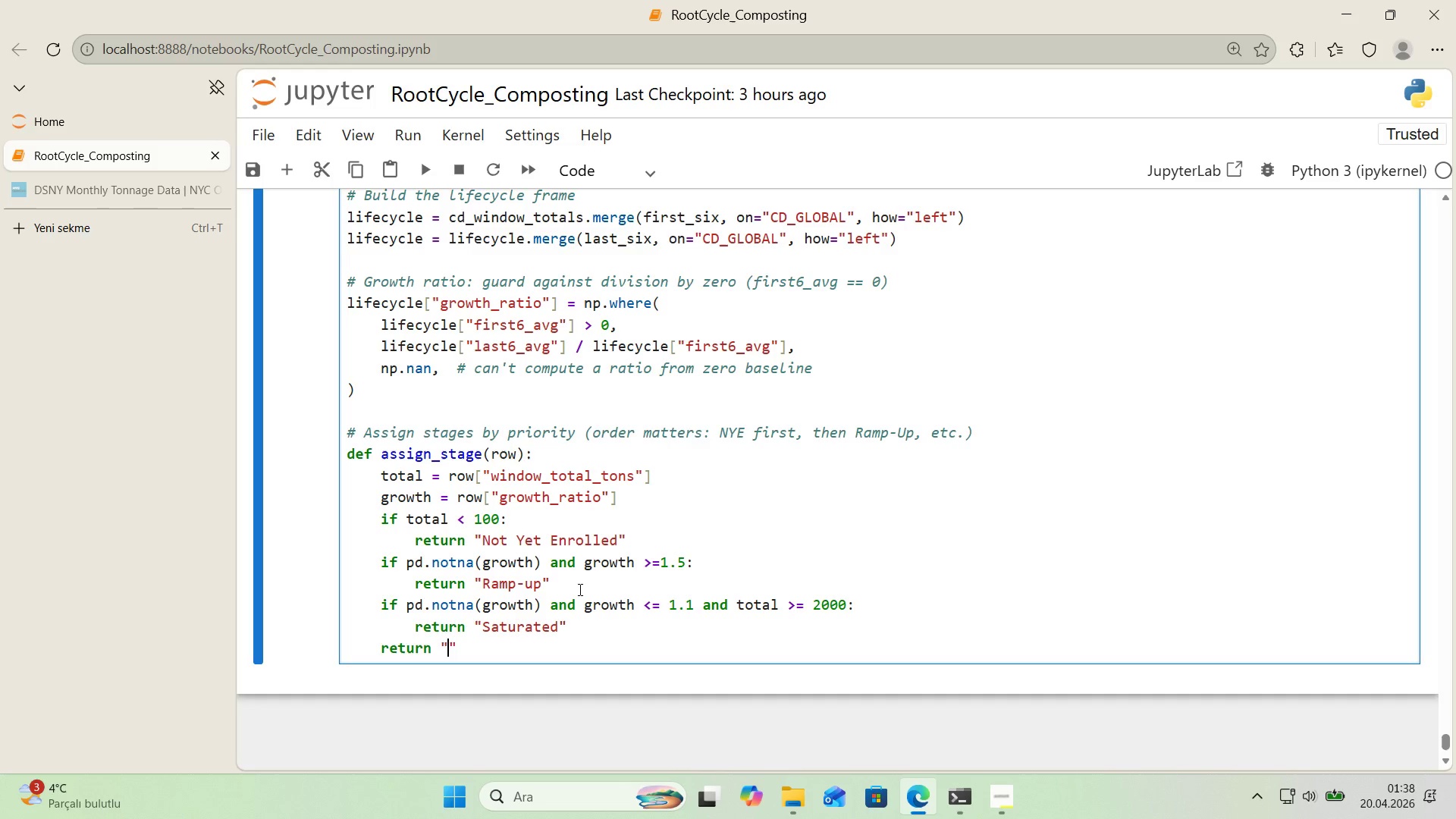 
type(Steady-State)
 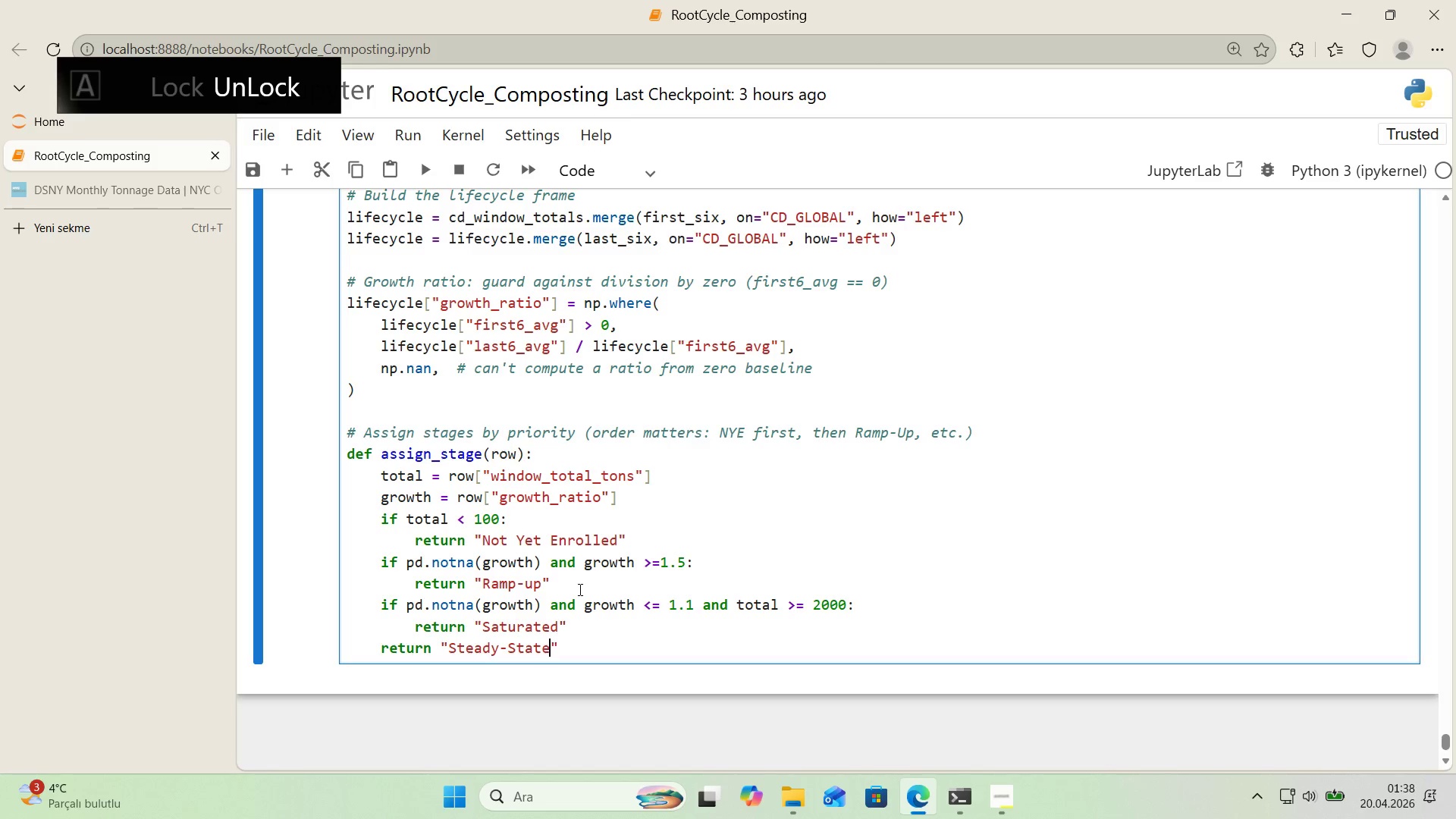 
key(ArrowRight)
 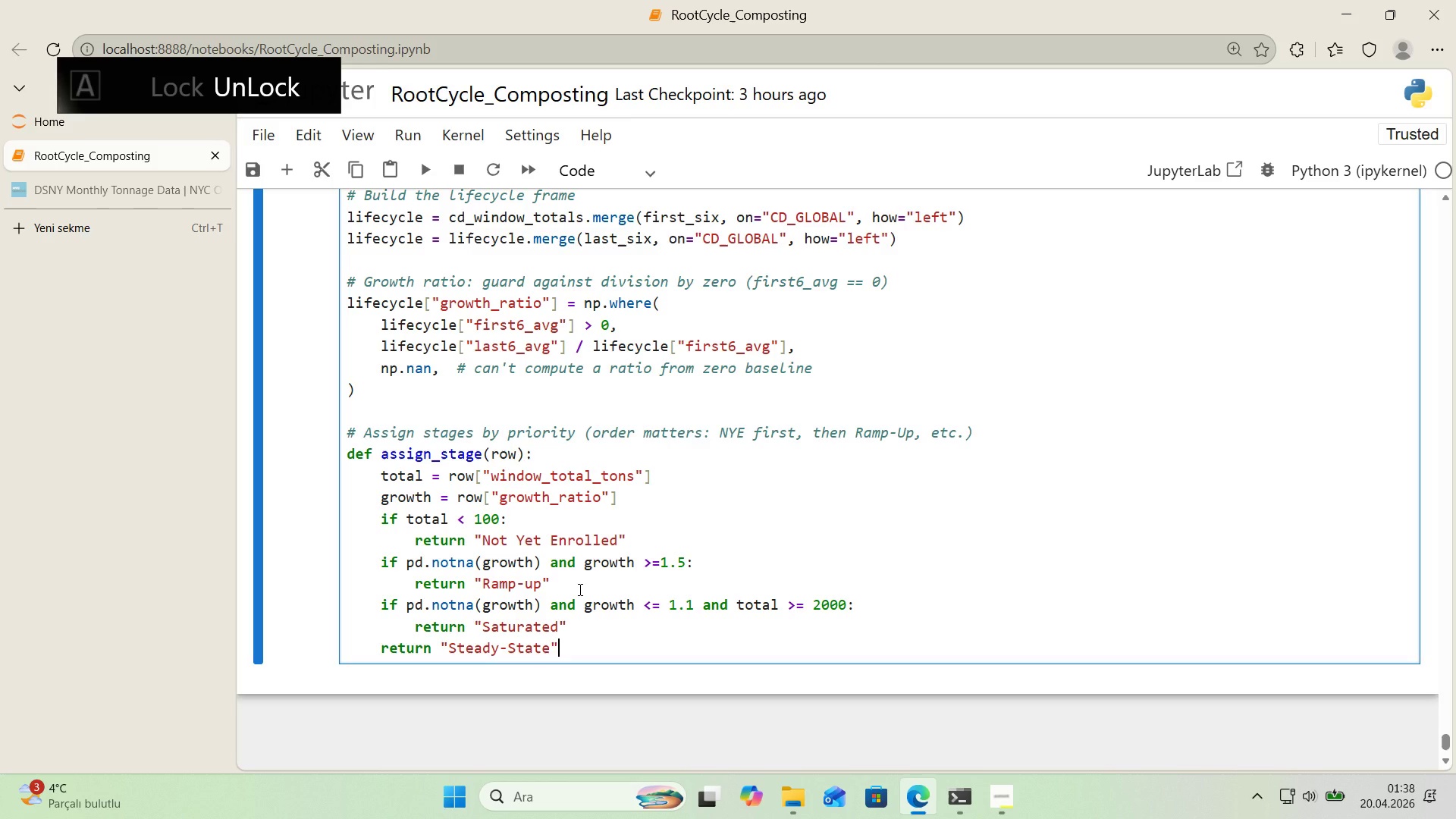 
key(ArrowRight)
 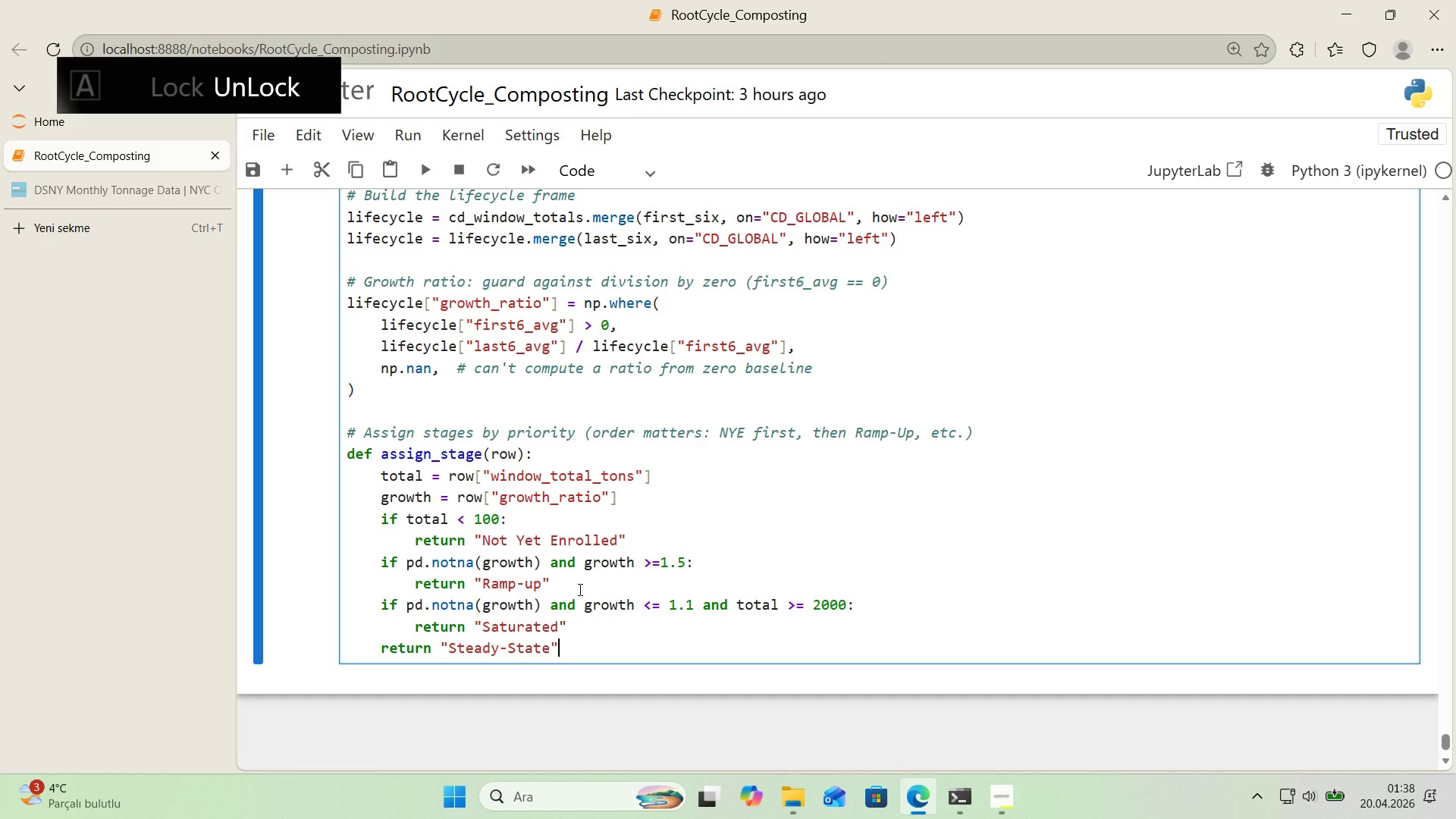 
key(Enter)
 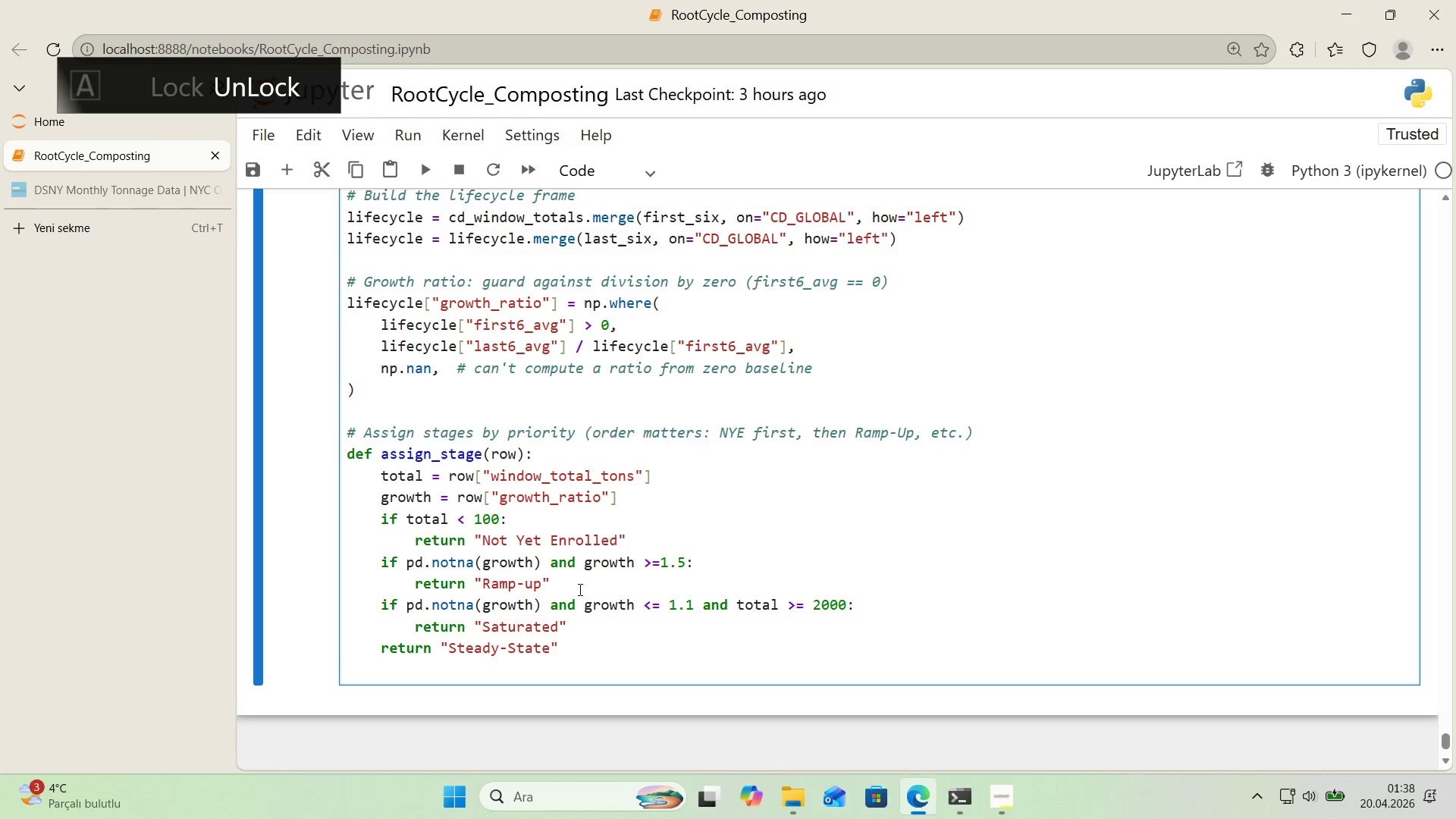 
key(Backspace)
 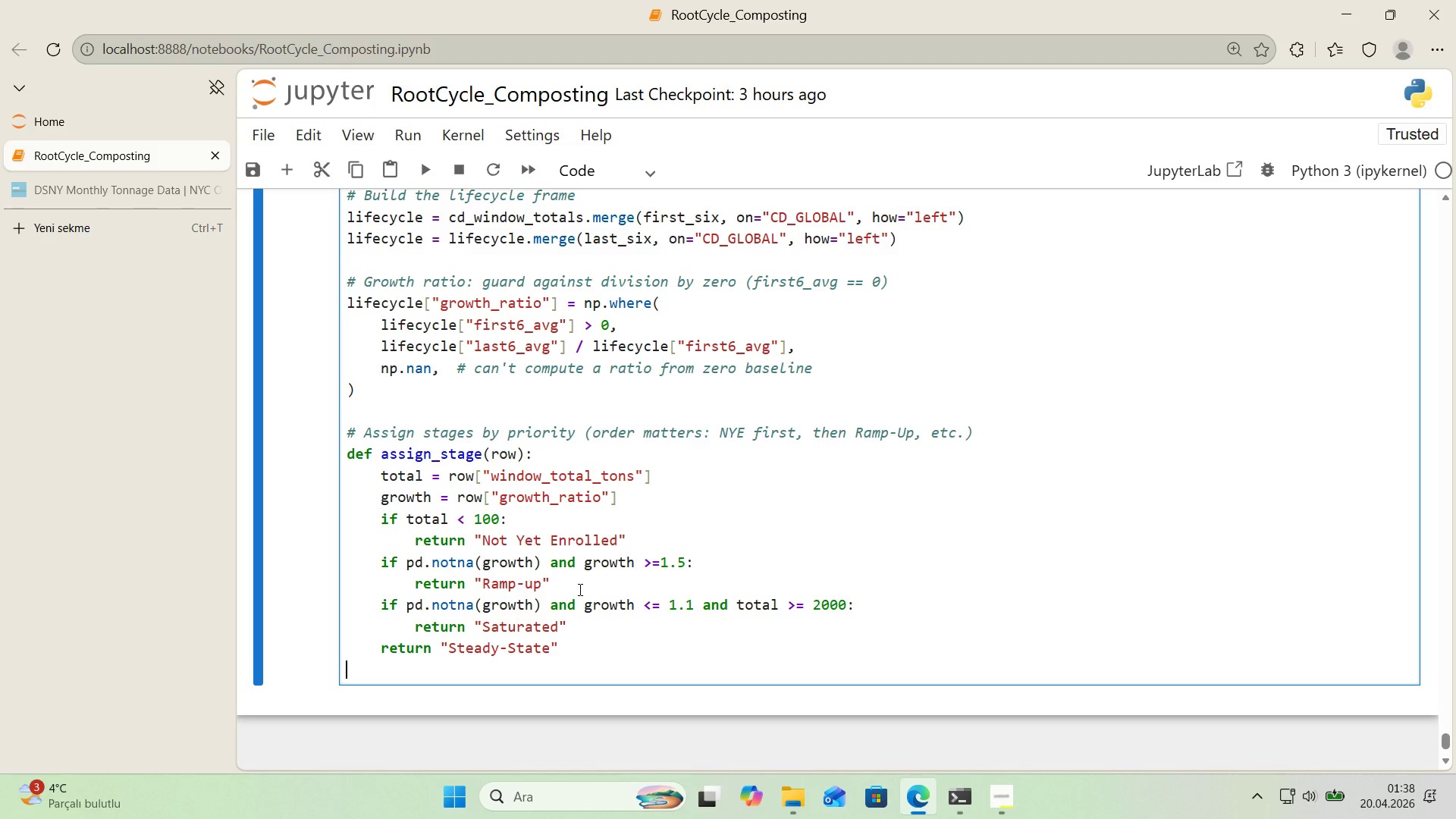 
key(Enter)
 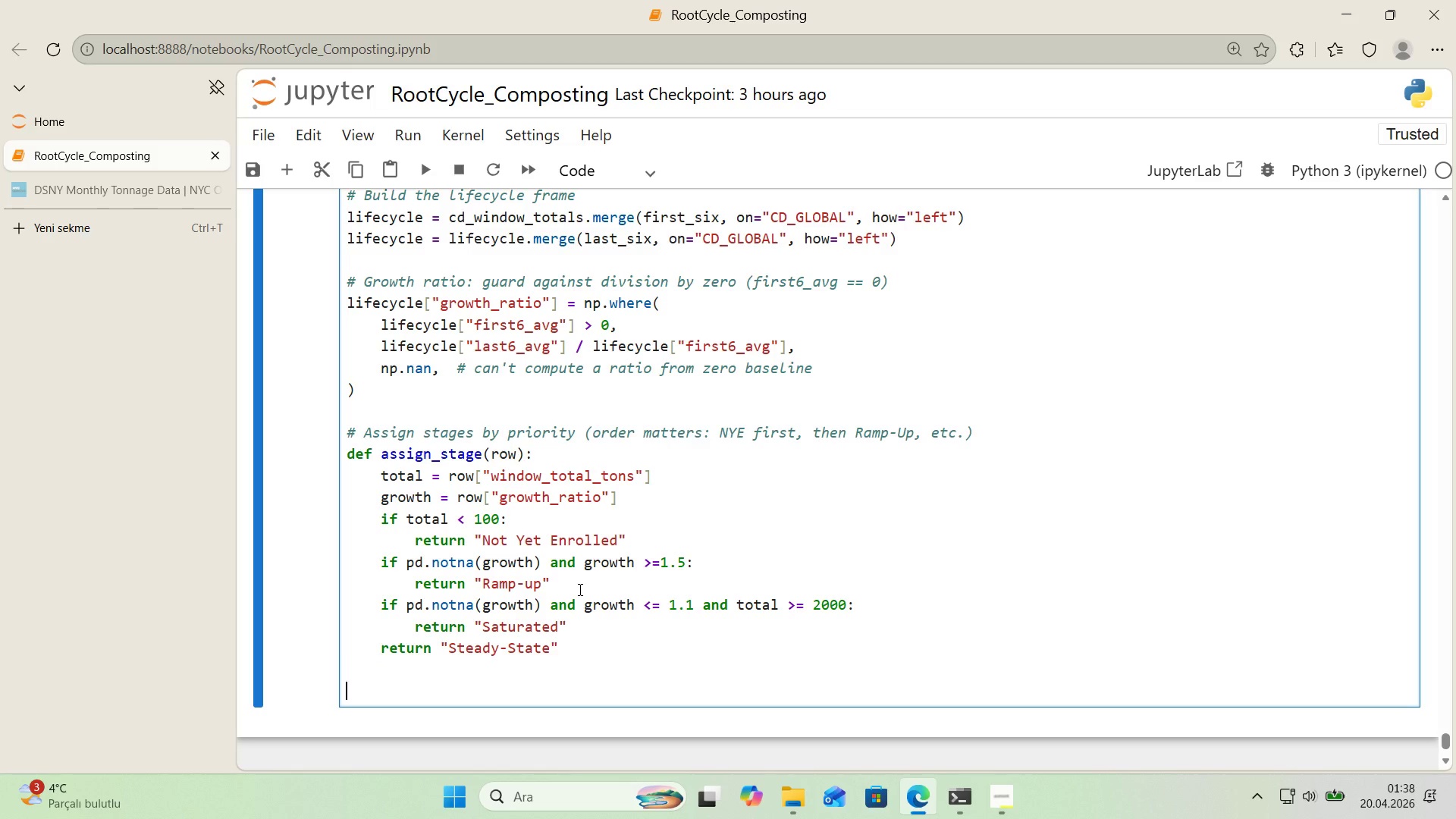 
type(l'fecycle ))
key(Backspace)
key(Backspace)
 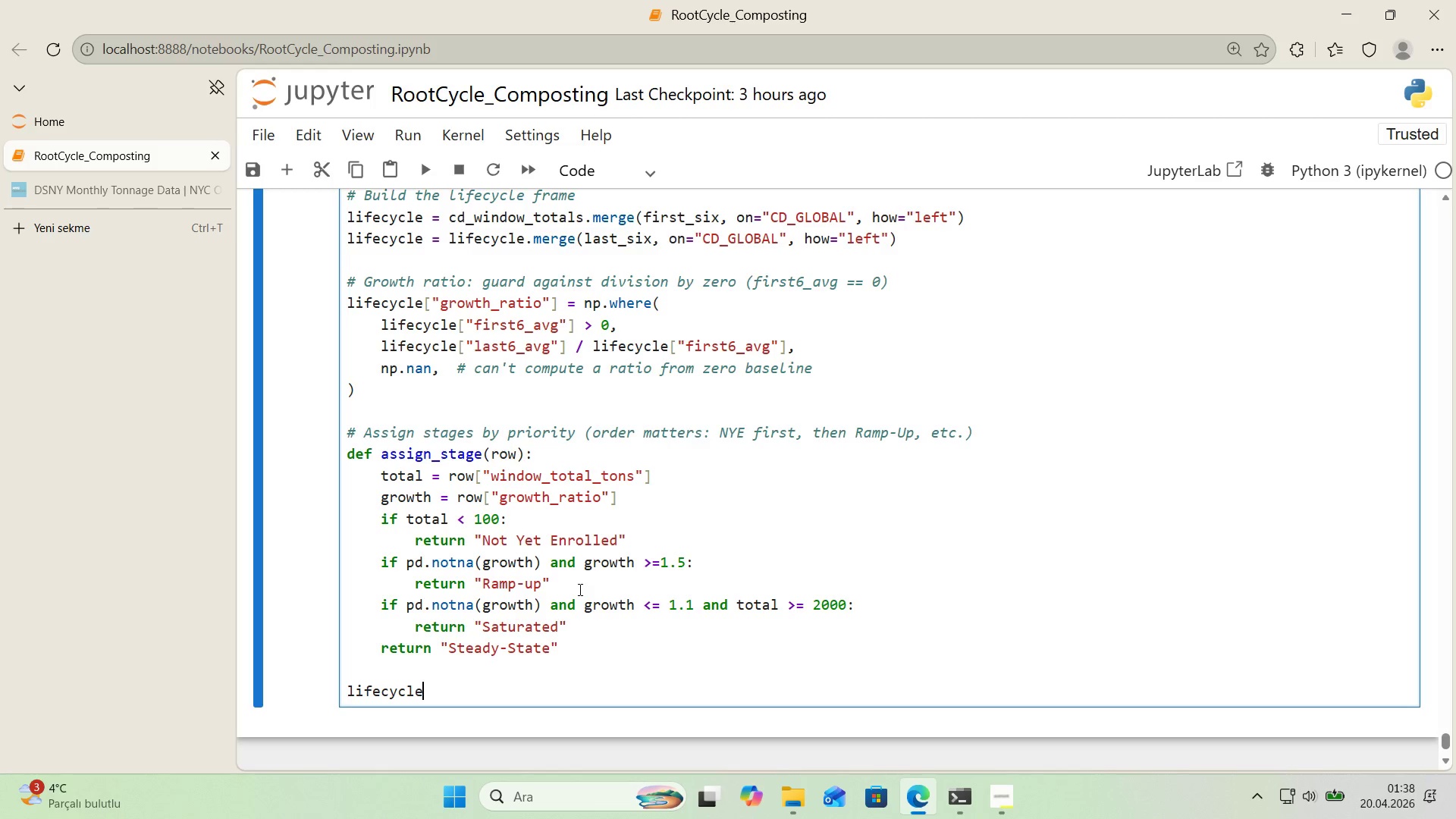 
key(Alt+Control+8)
 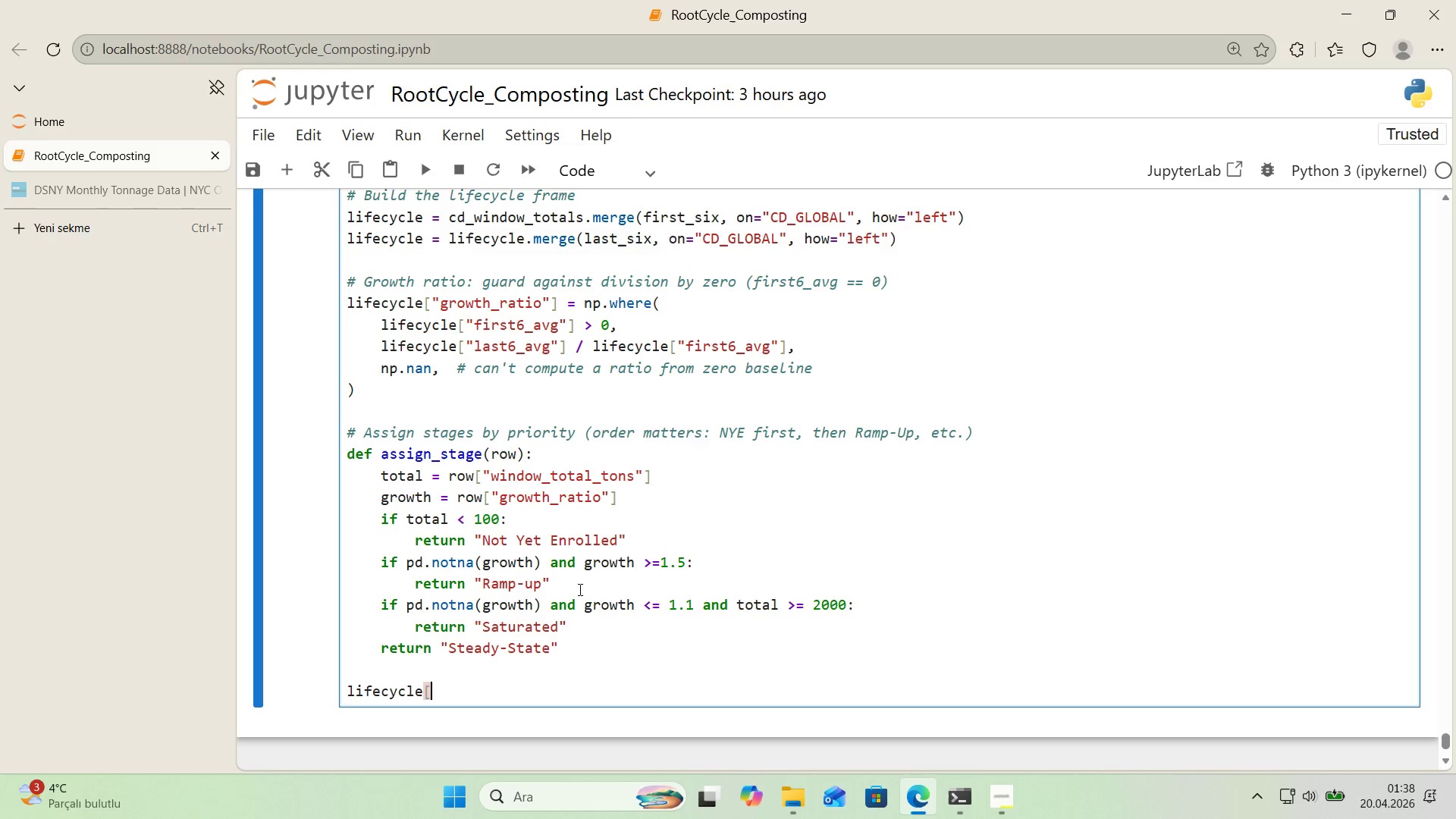 
key(Alt+Control+9)
 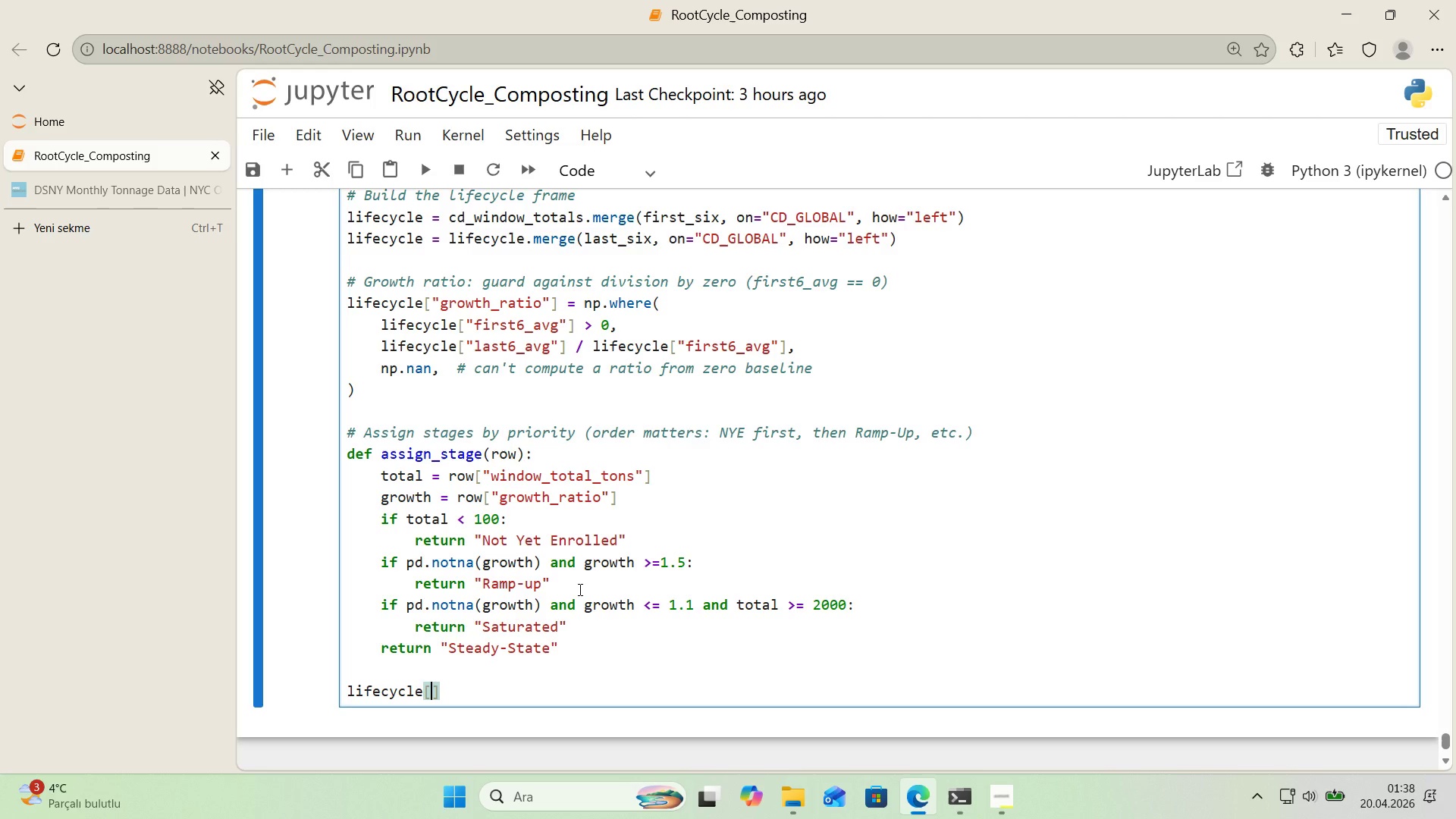 
key(ArrowLeft)
 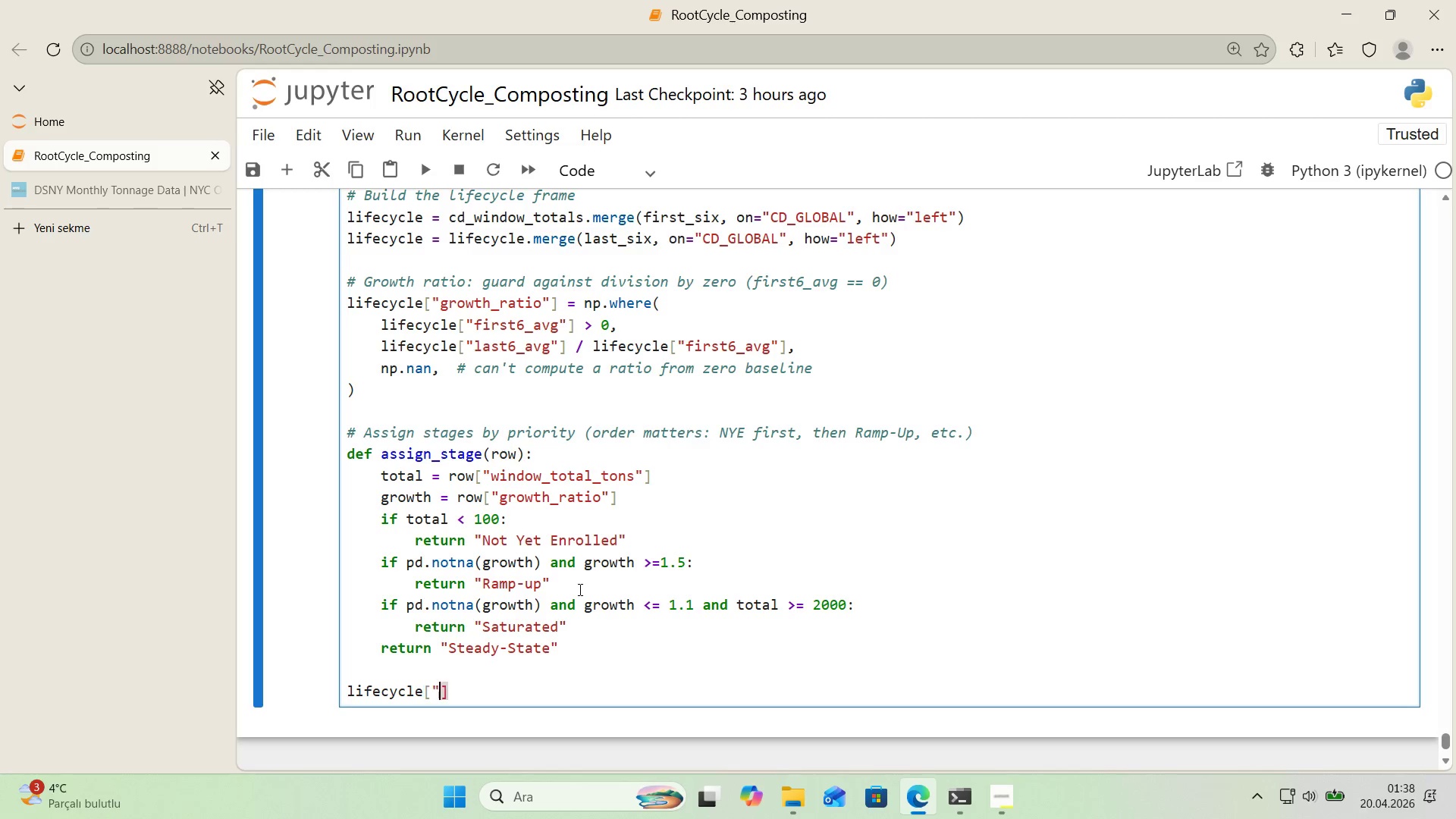 
key(Backquote)
 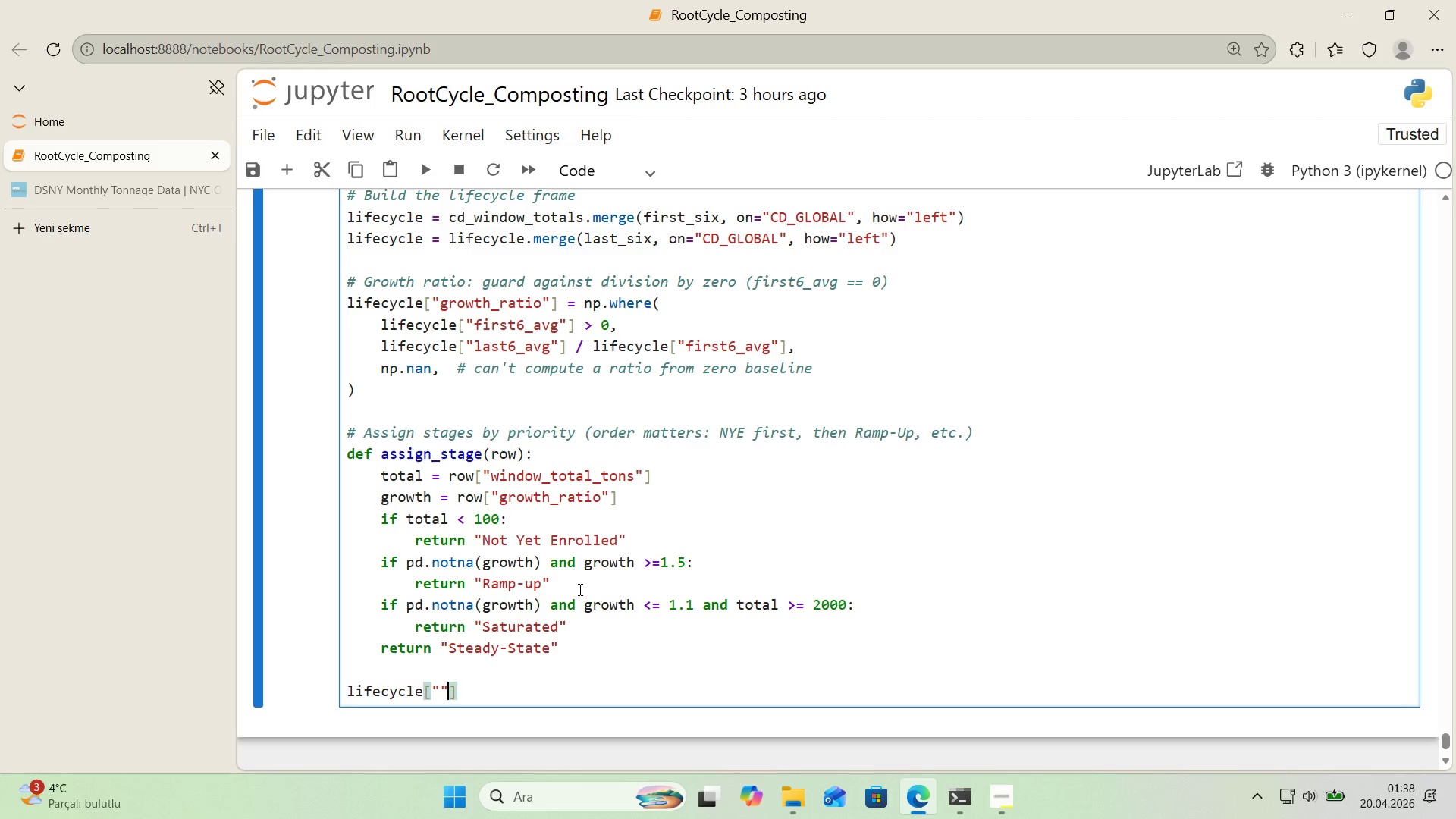 
key(Backquote)
 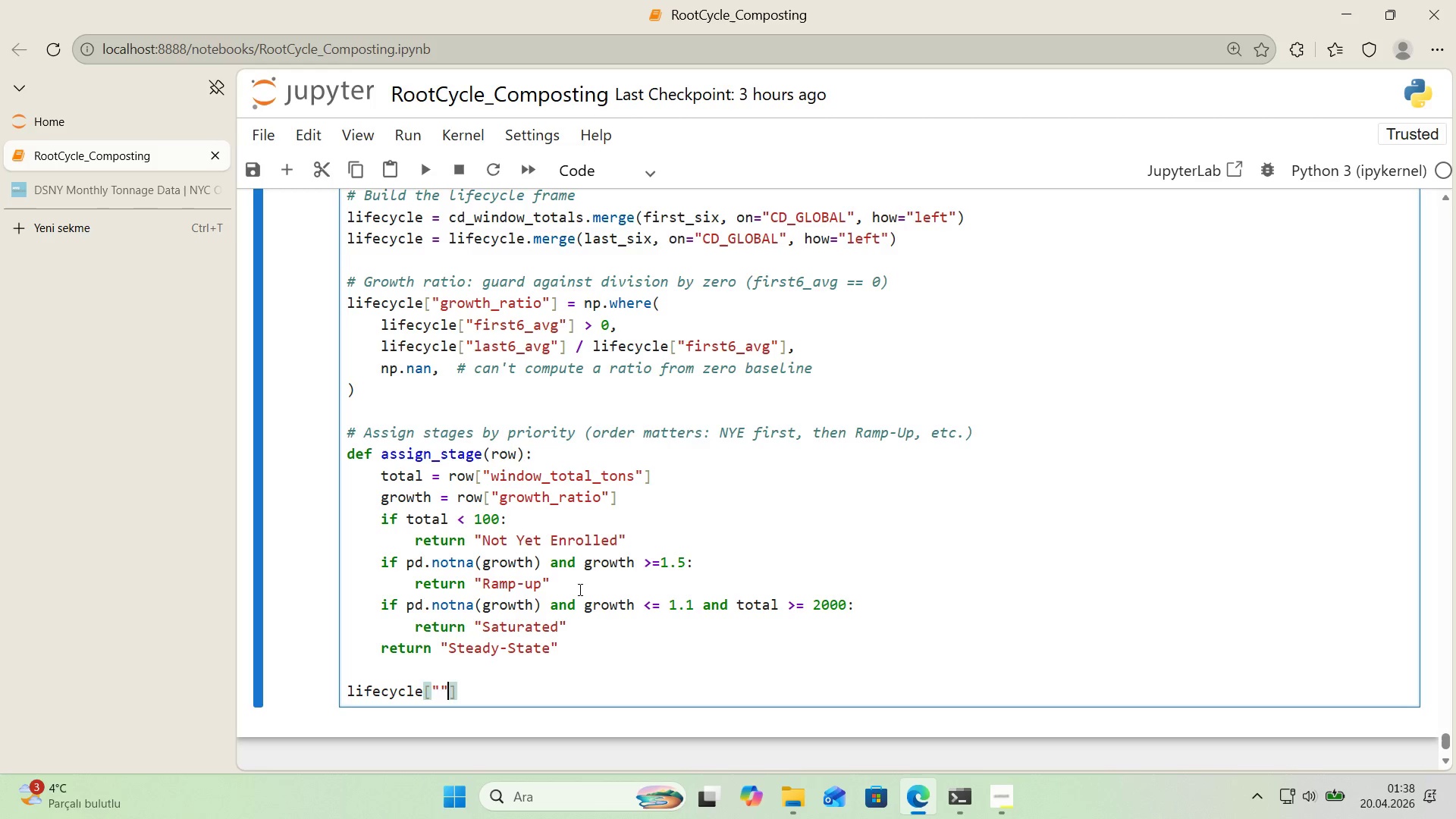 
key(ArrowLeft)
 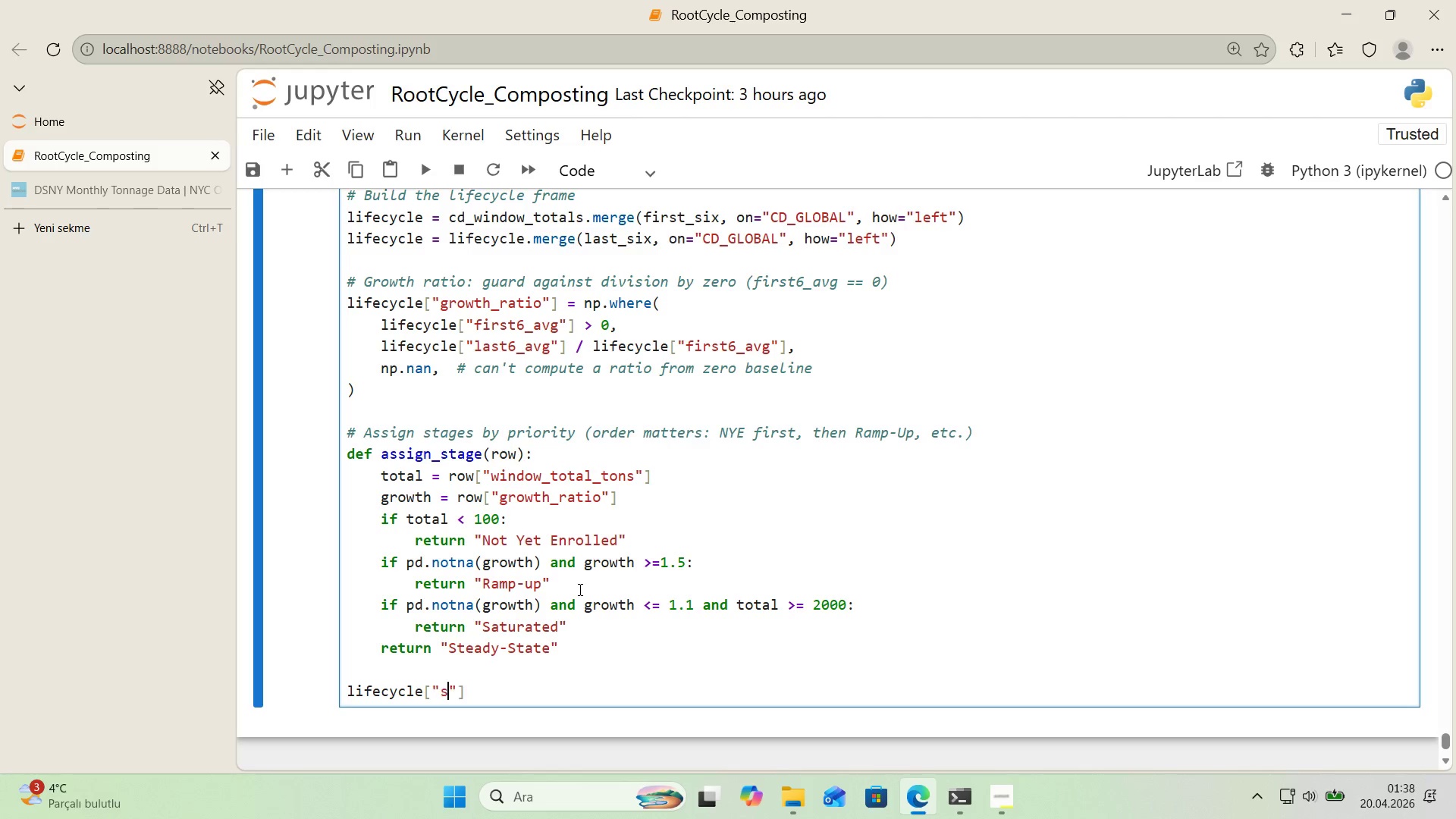 
type(stage)
 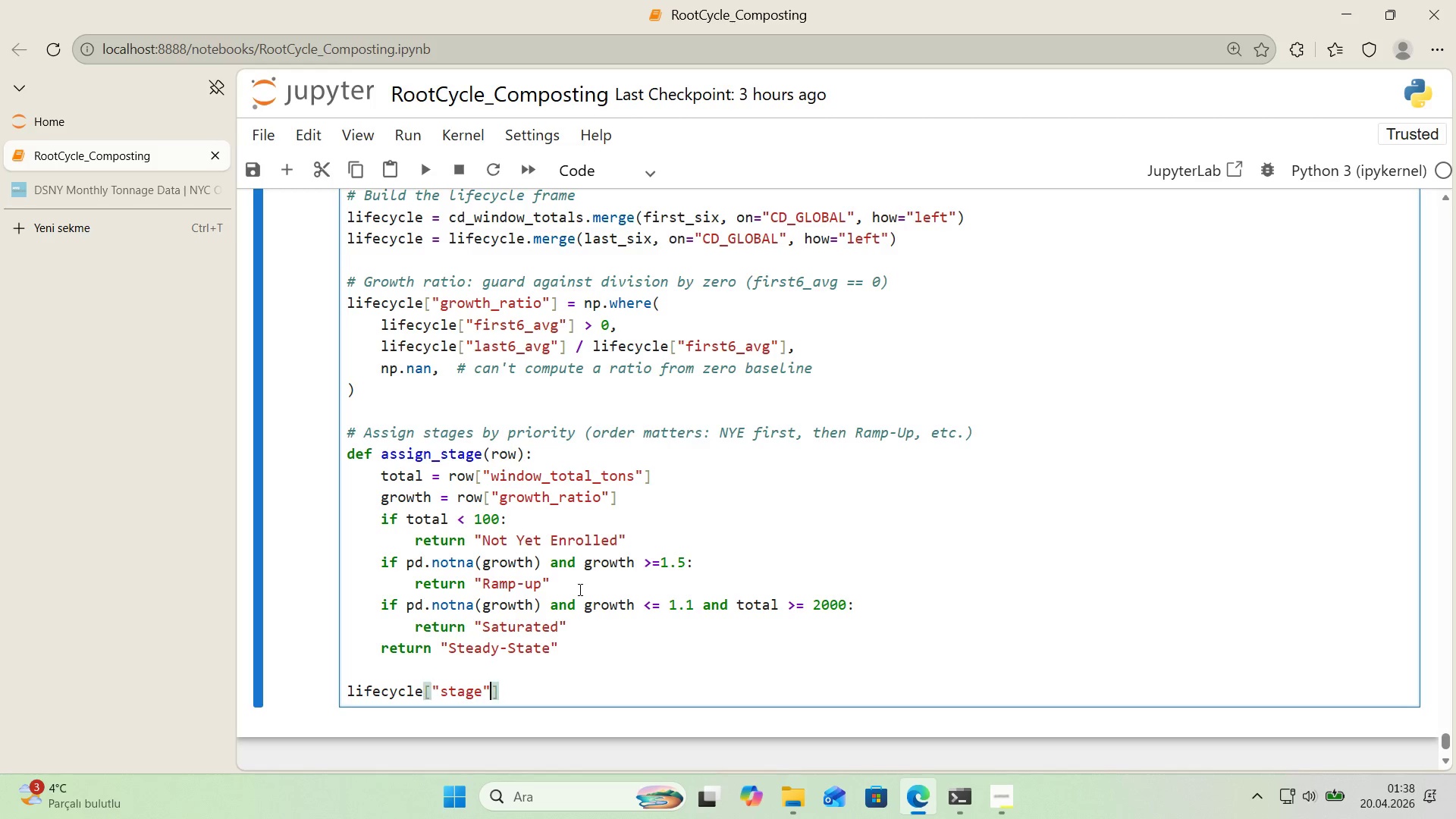 
key(ArrowRight)
 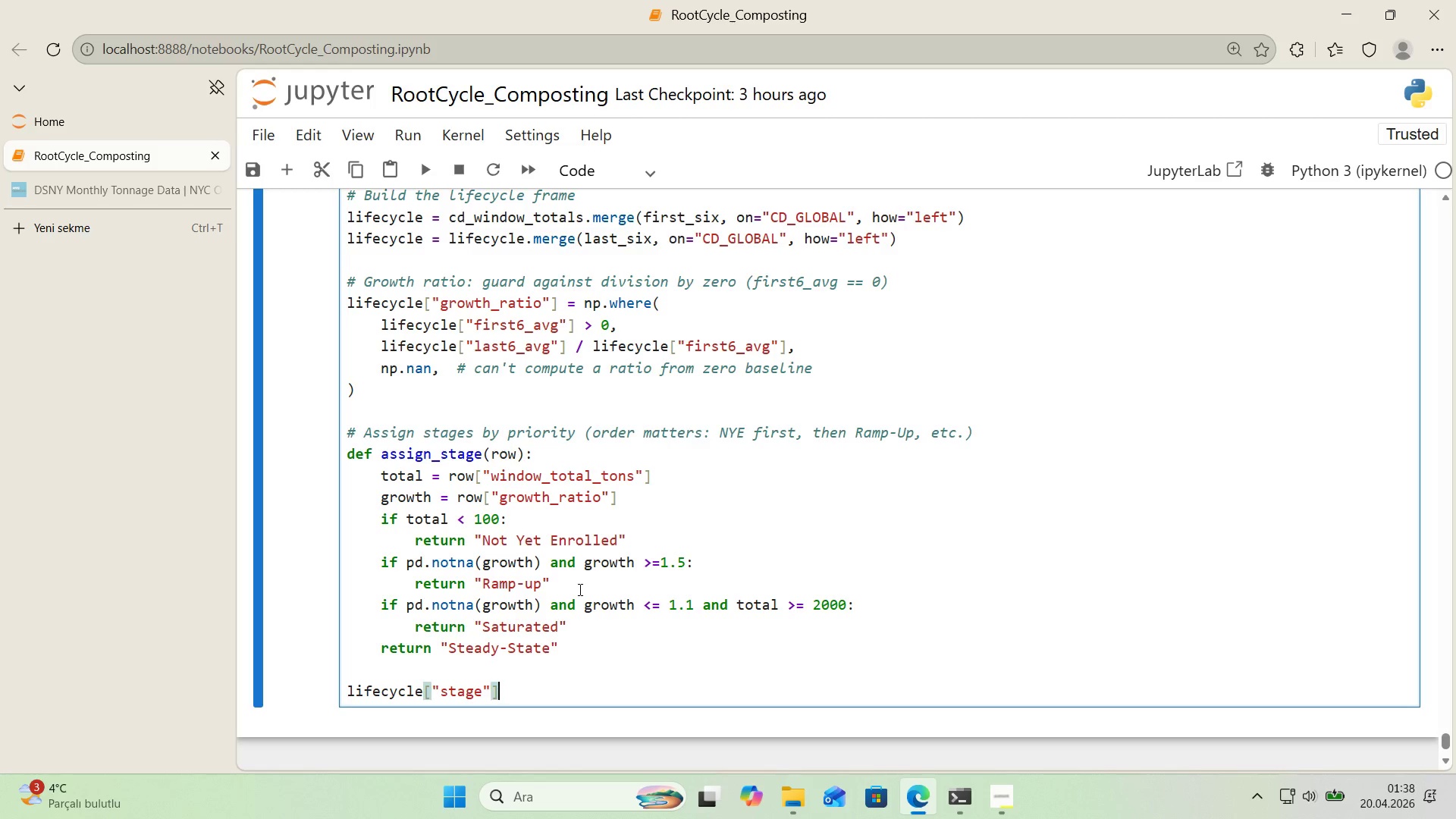 
key(ArrowRight)
 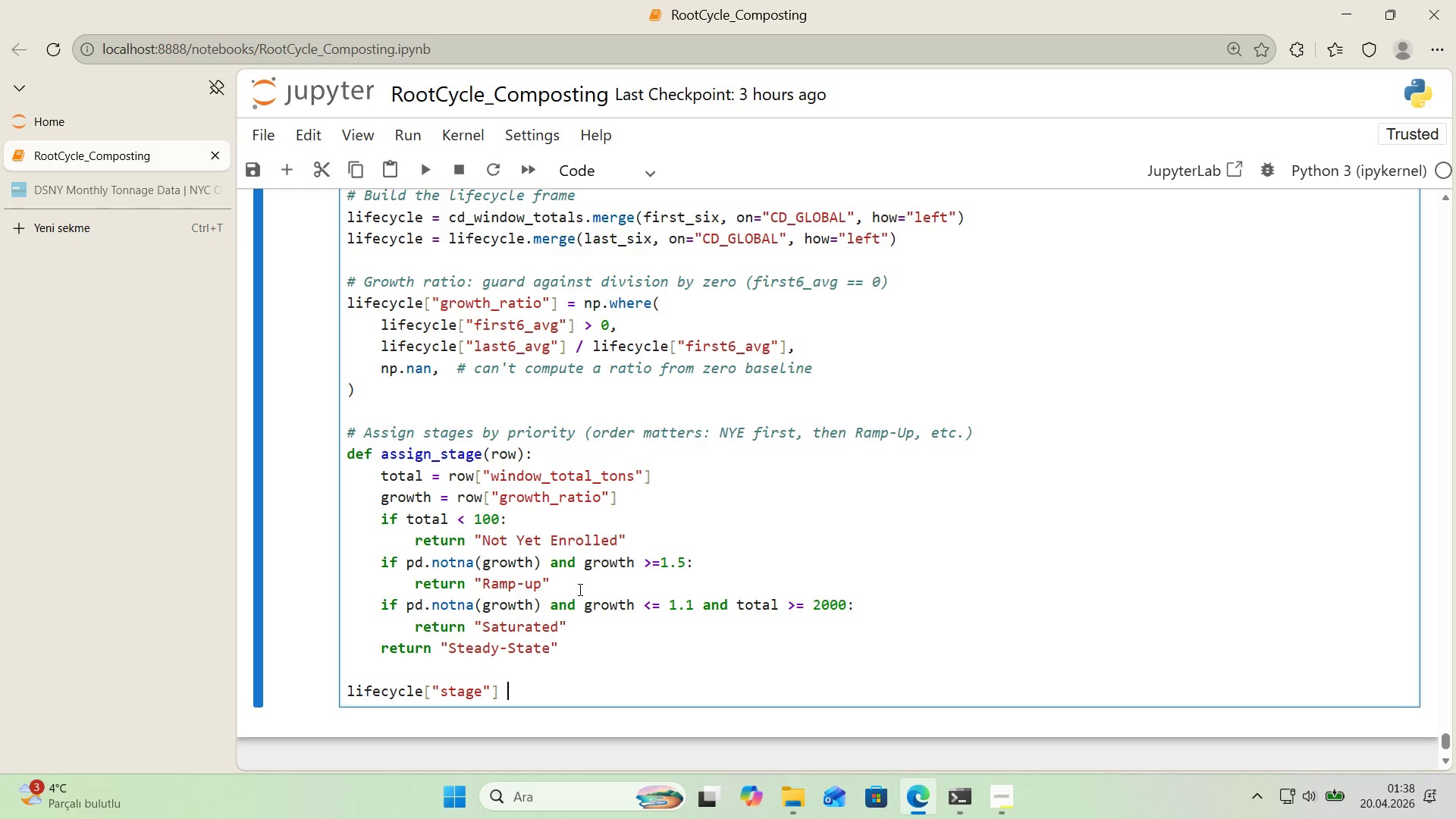 
type( ) l'fecycle.apply*()
 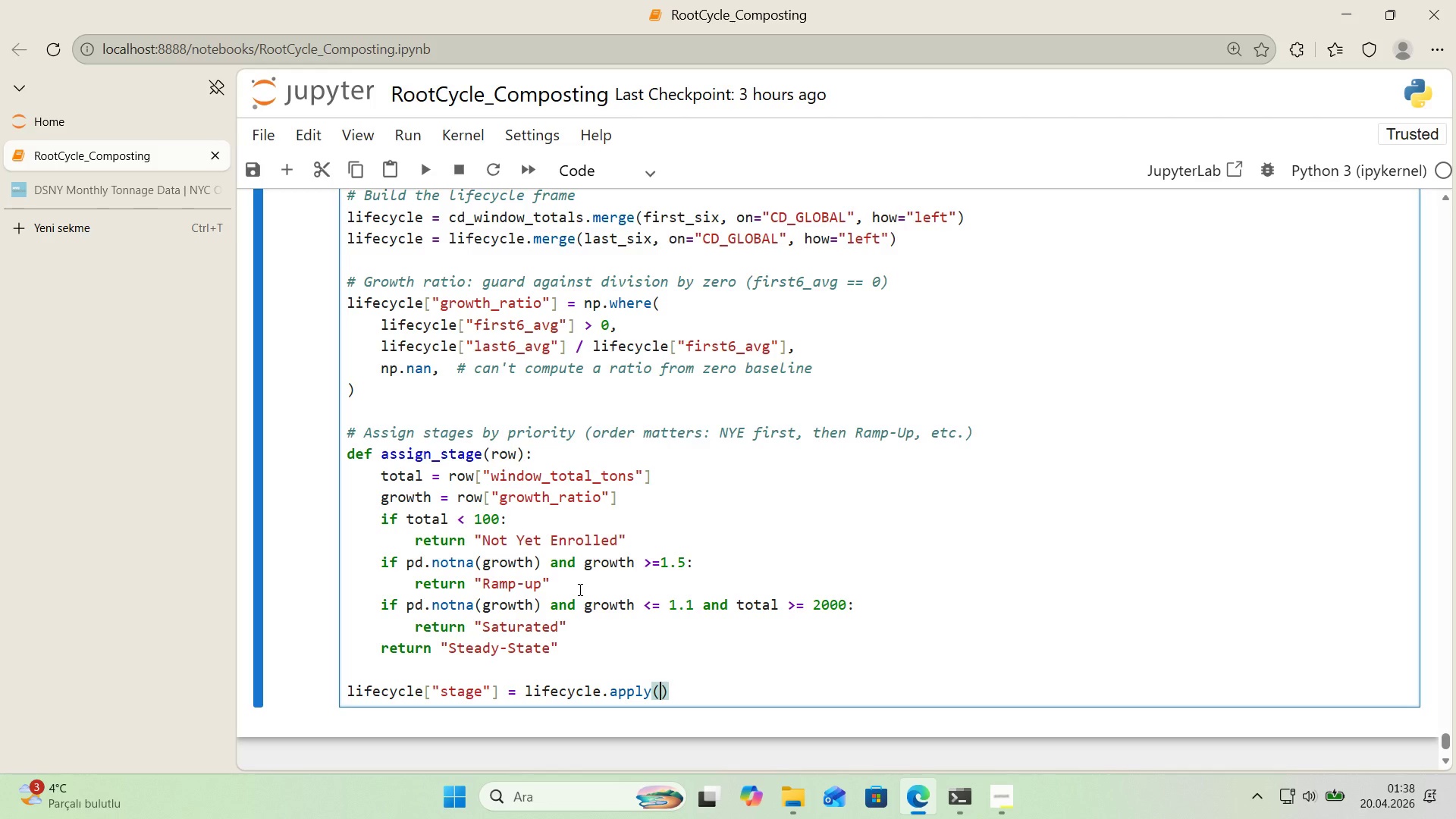 
 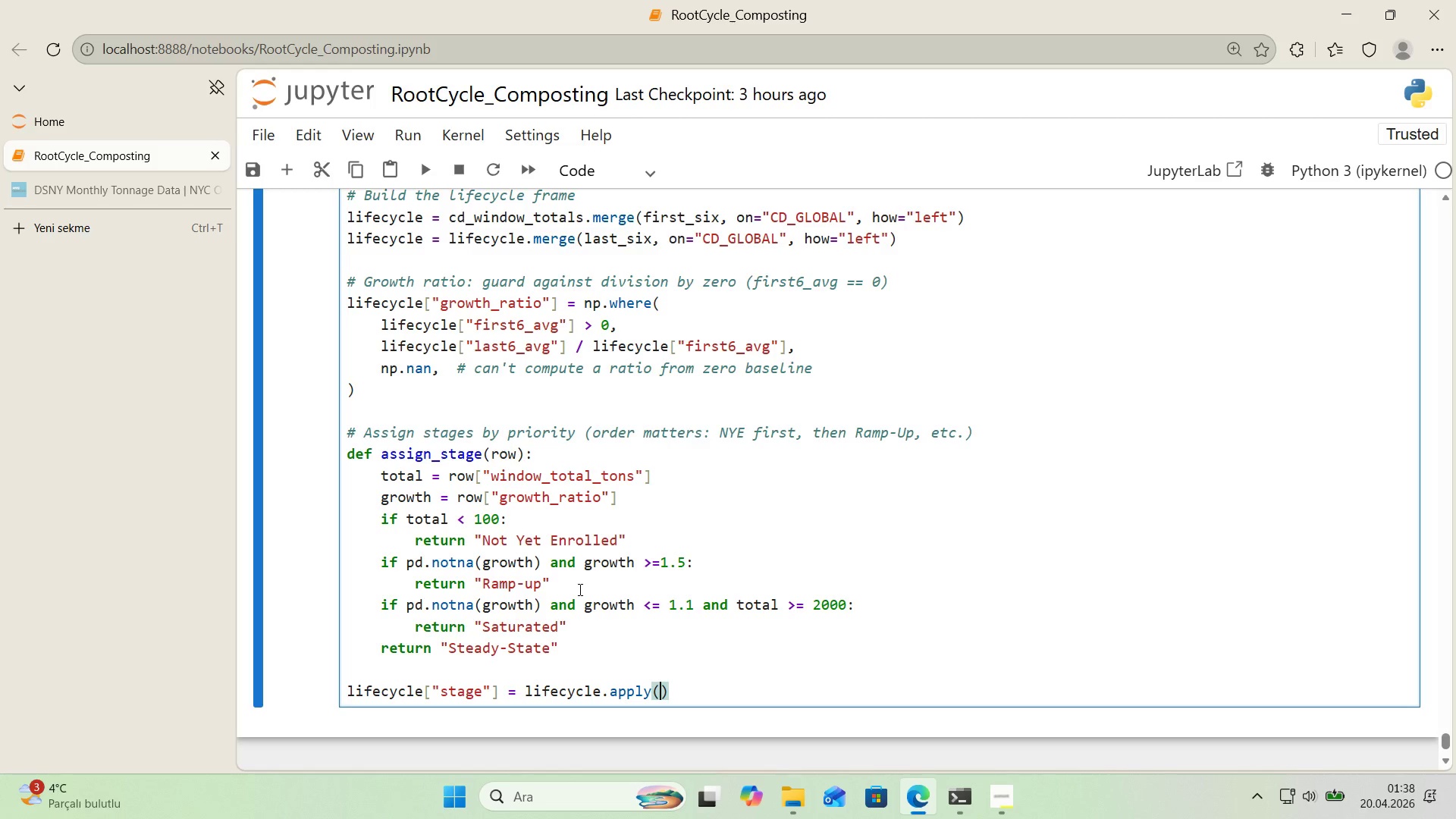 
key(ArrowLeft)
 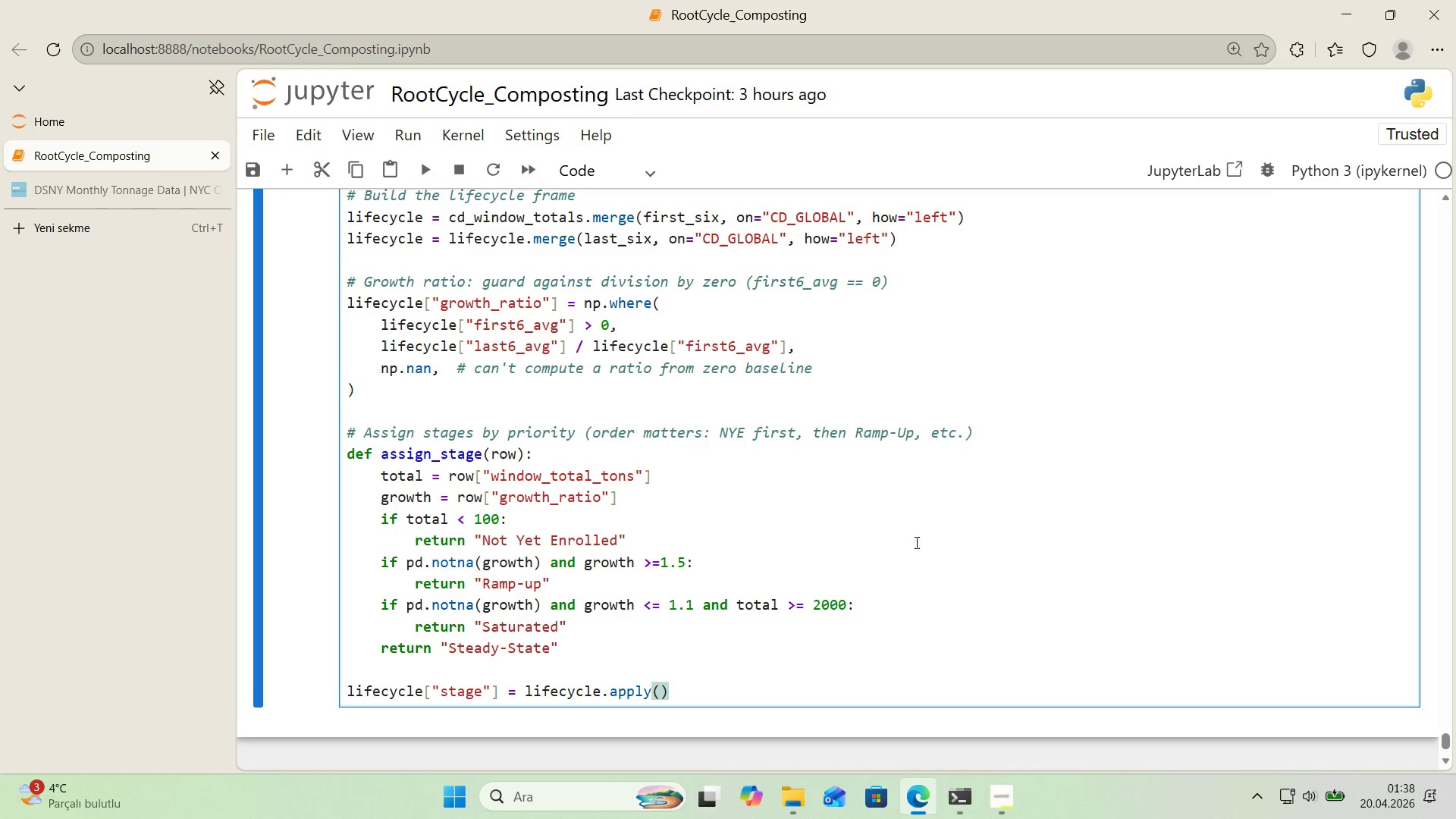 
type(as)
 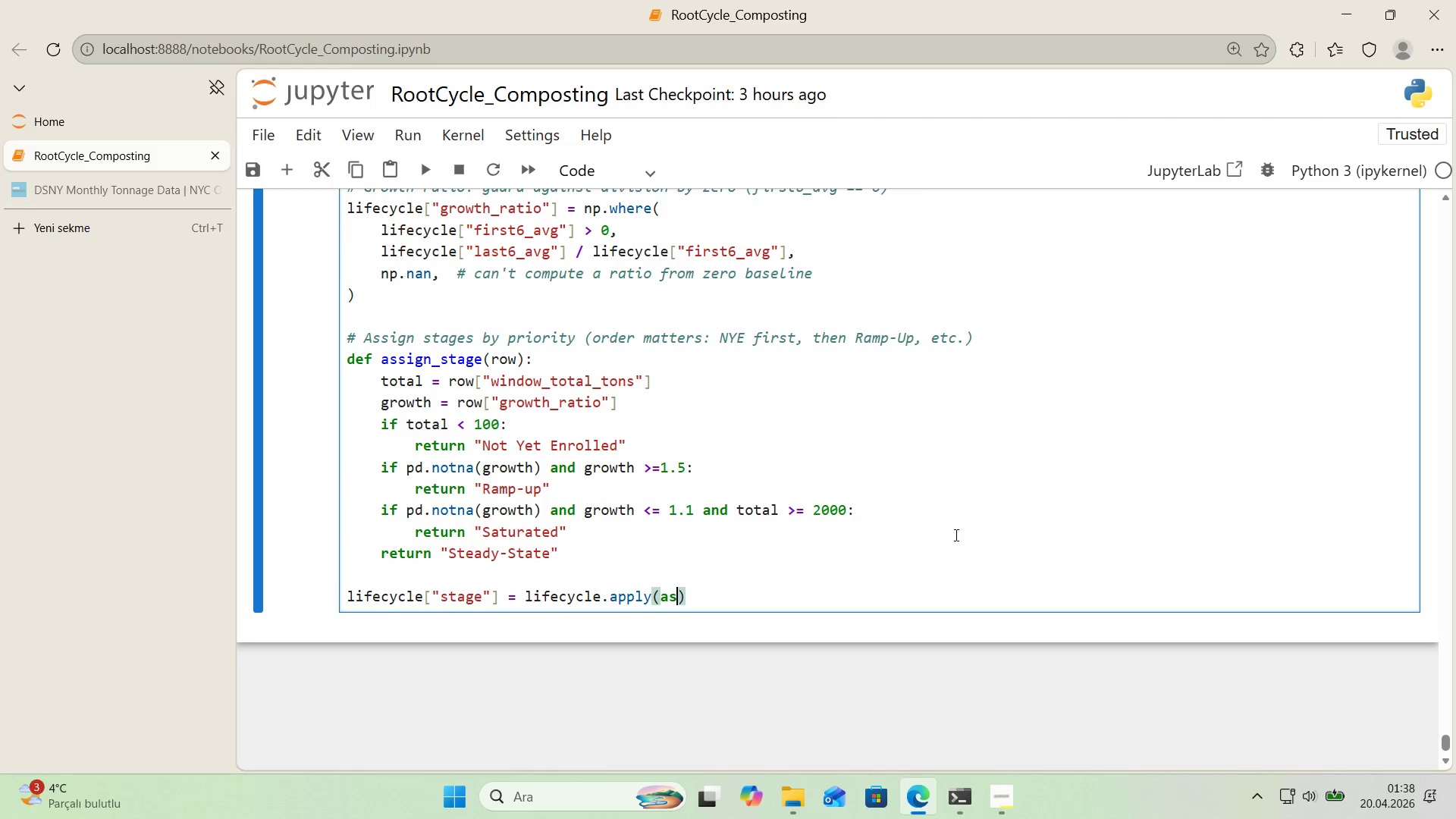 
scroll: coordinate [955, 535], scroll_direction: down, amount: 1.0
 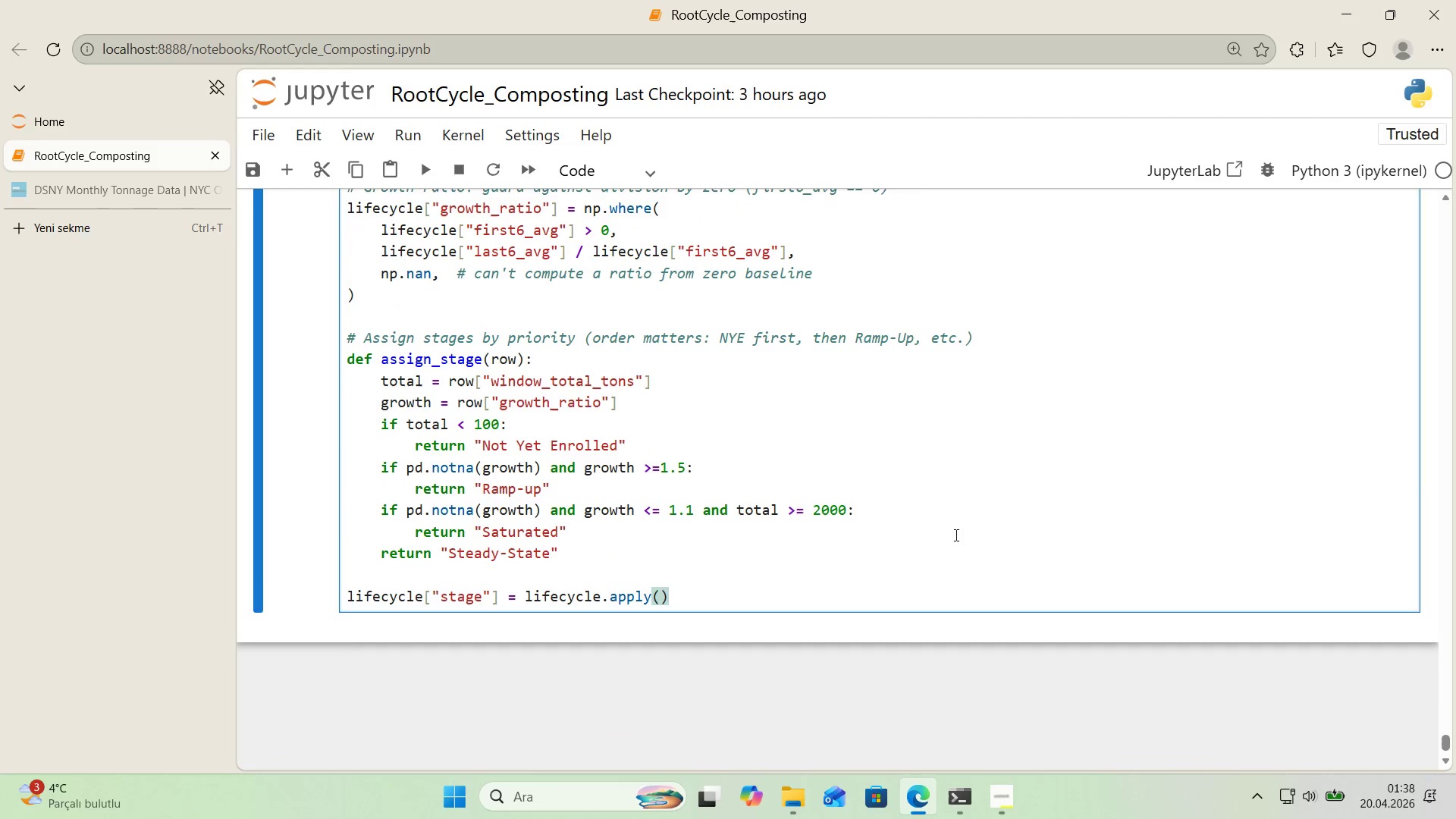 
type(s'gn_stage, ax's)1)
 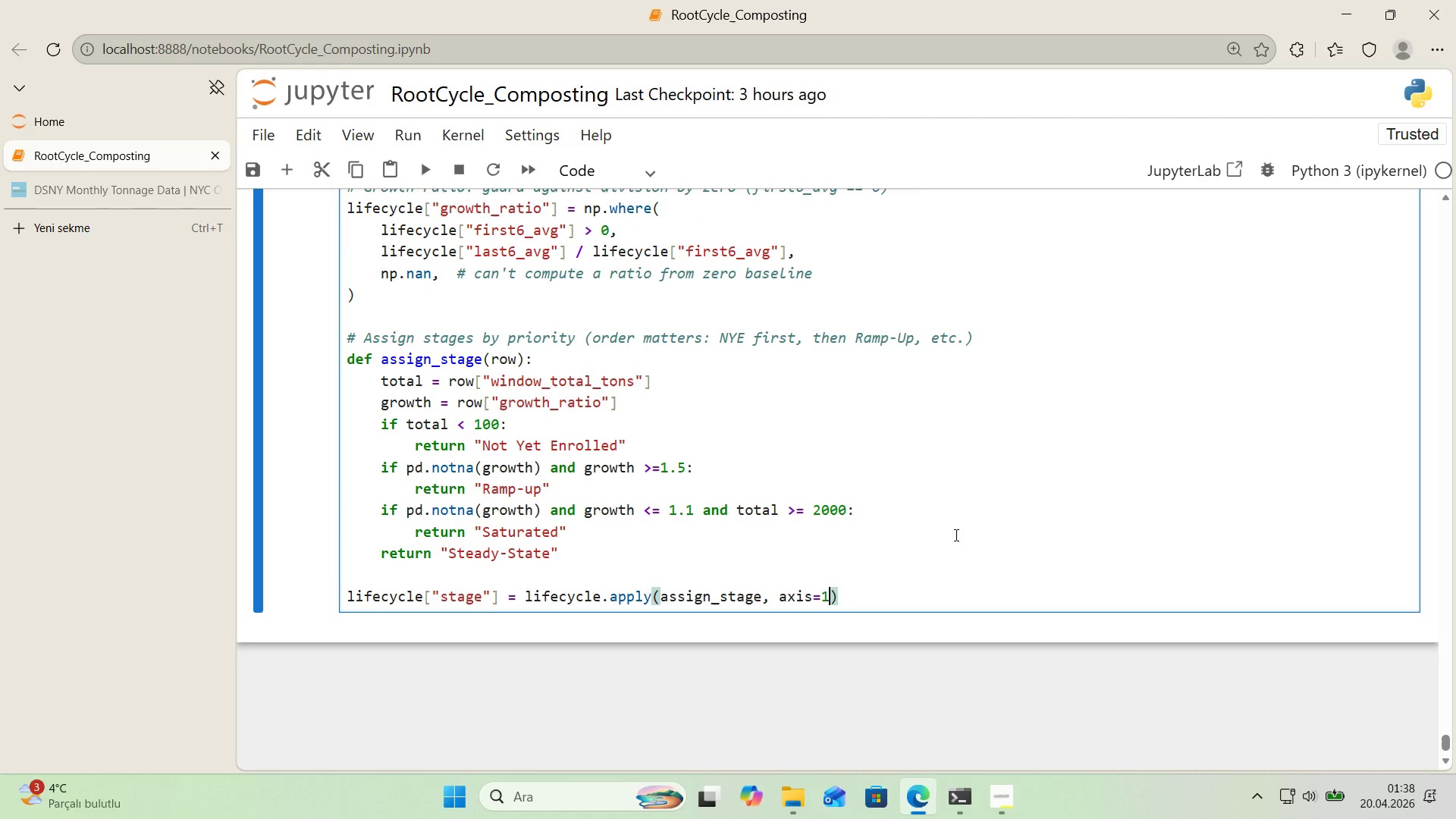 
key(ArrowRight)
 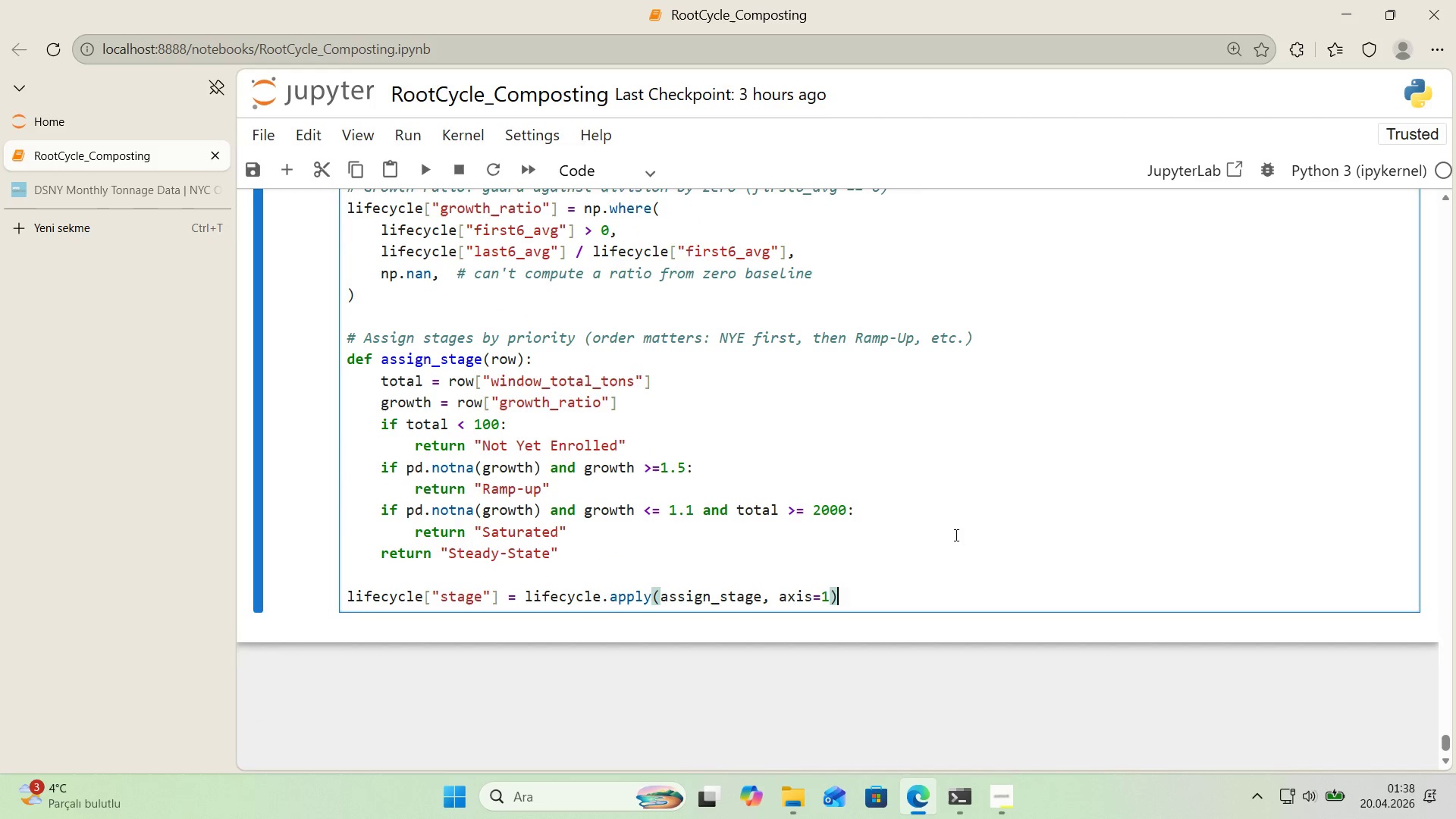 
key(Enter)
 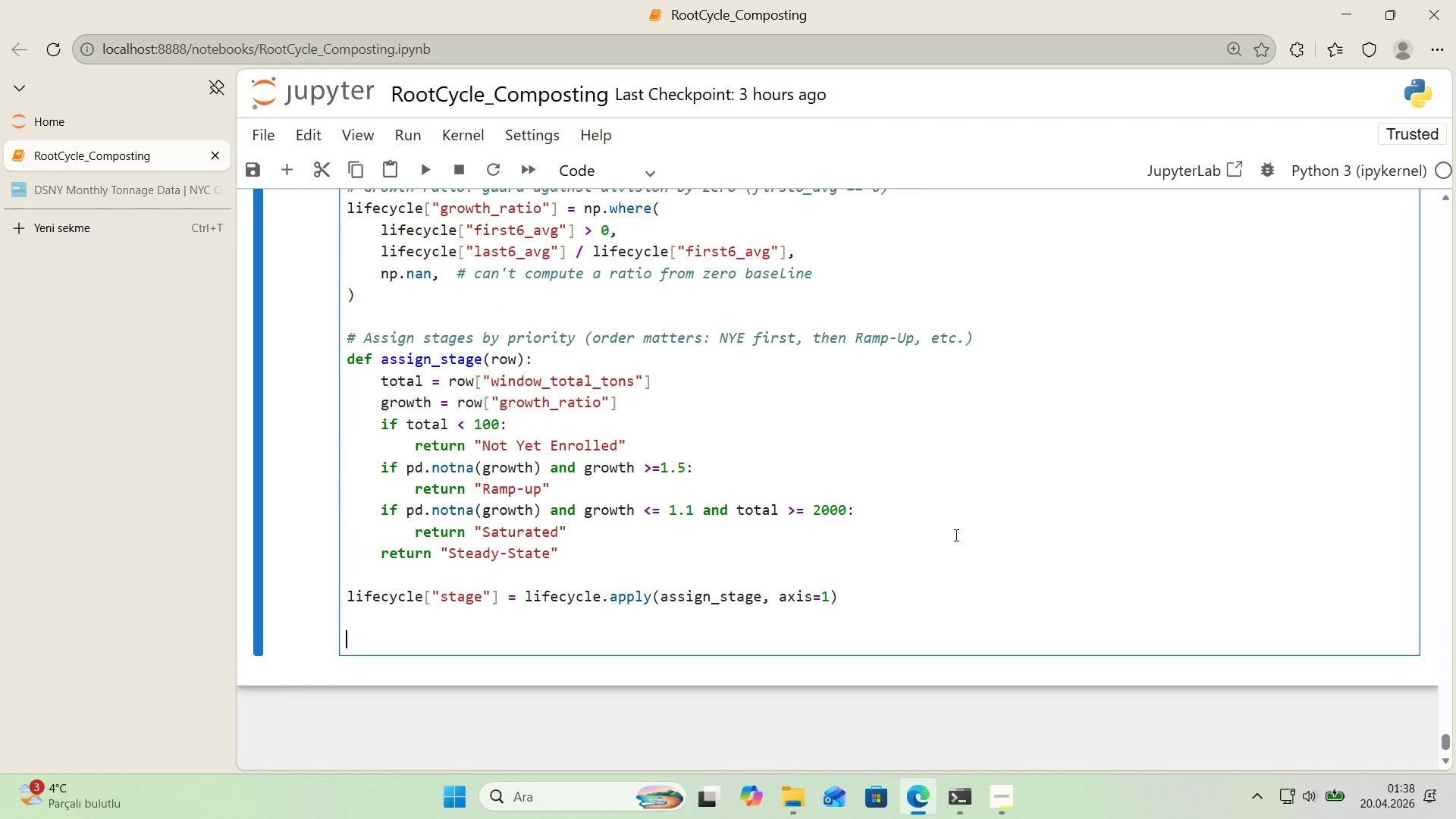 
key(Enter)
 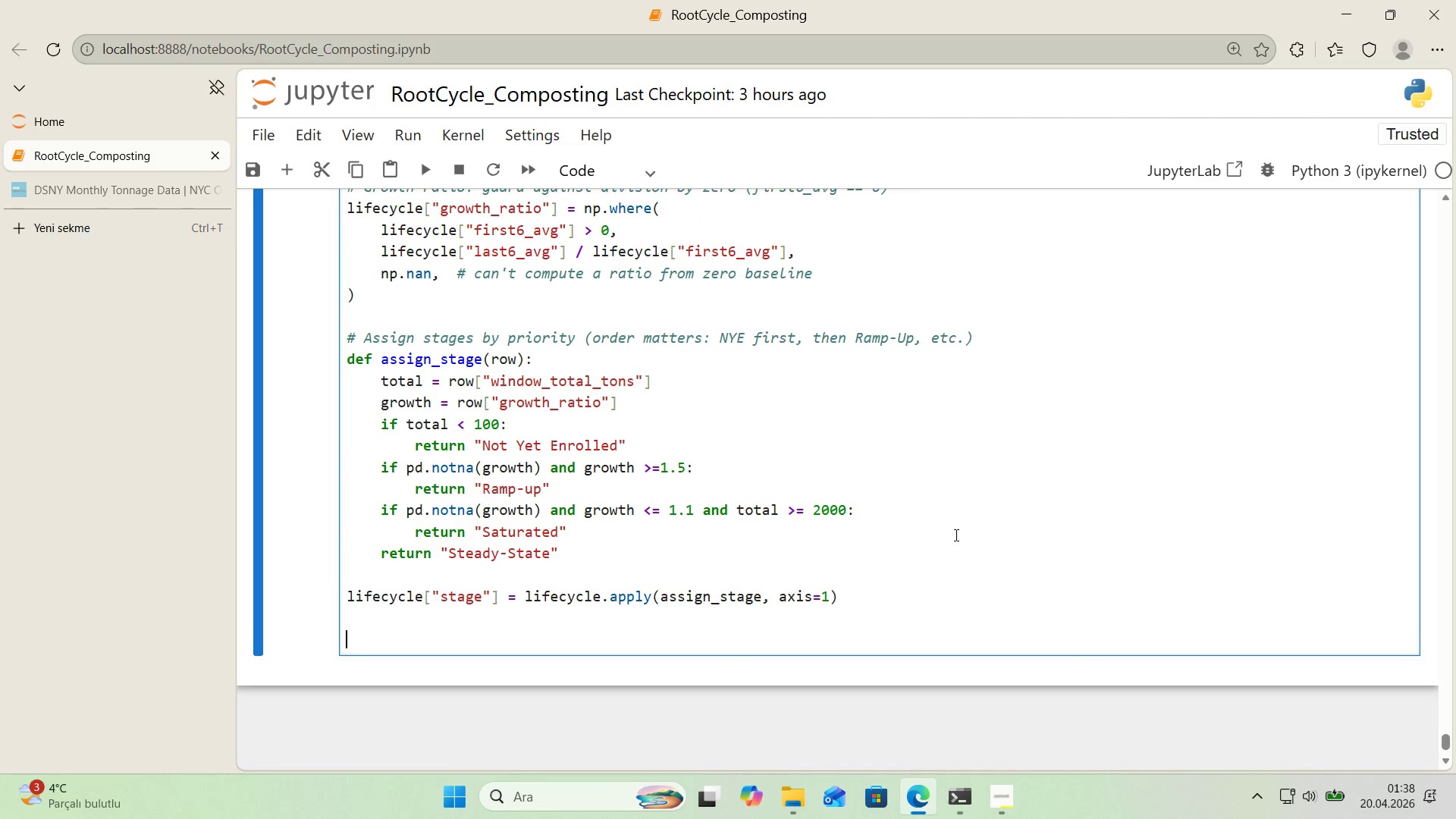 
key(Control+ControlLeft)
 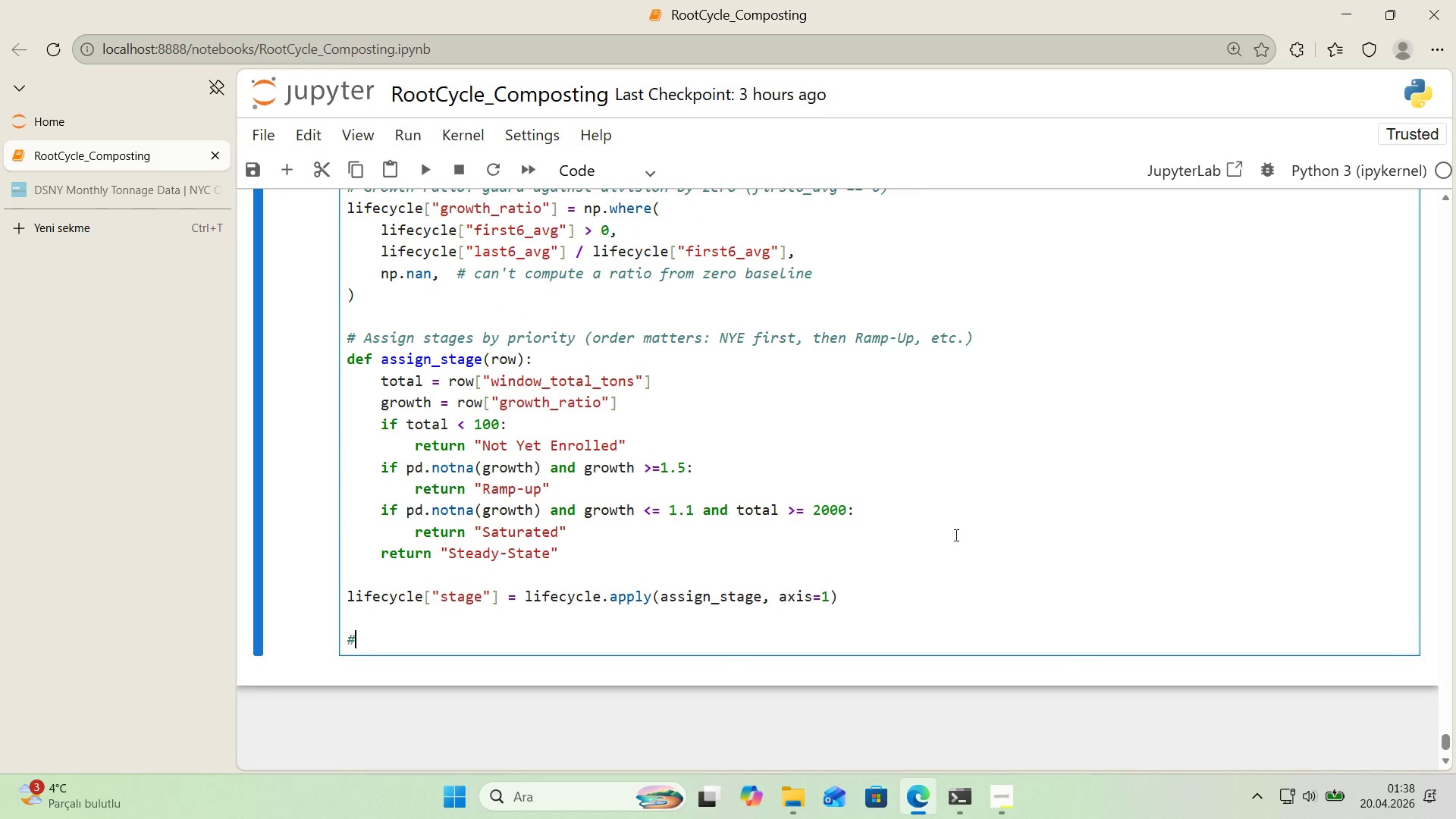 
key(Alt+Control+AltRight)
 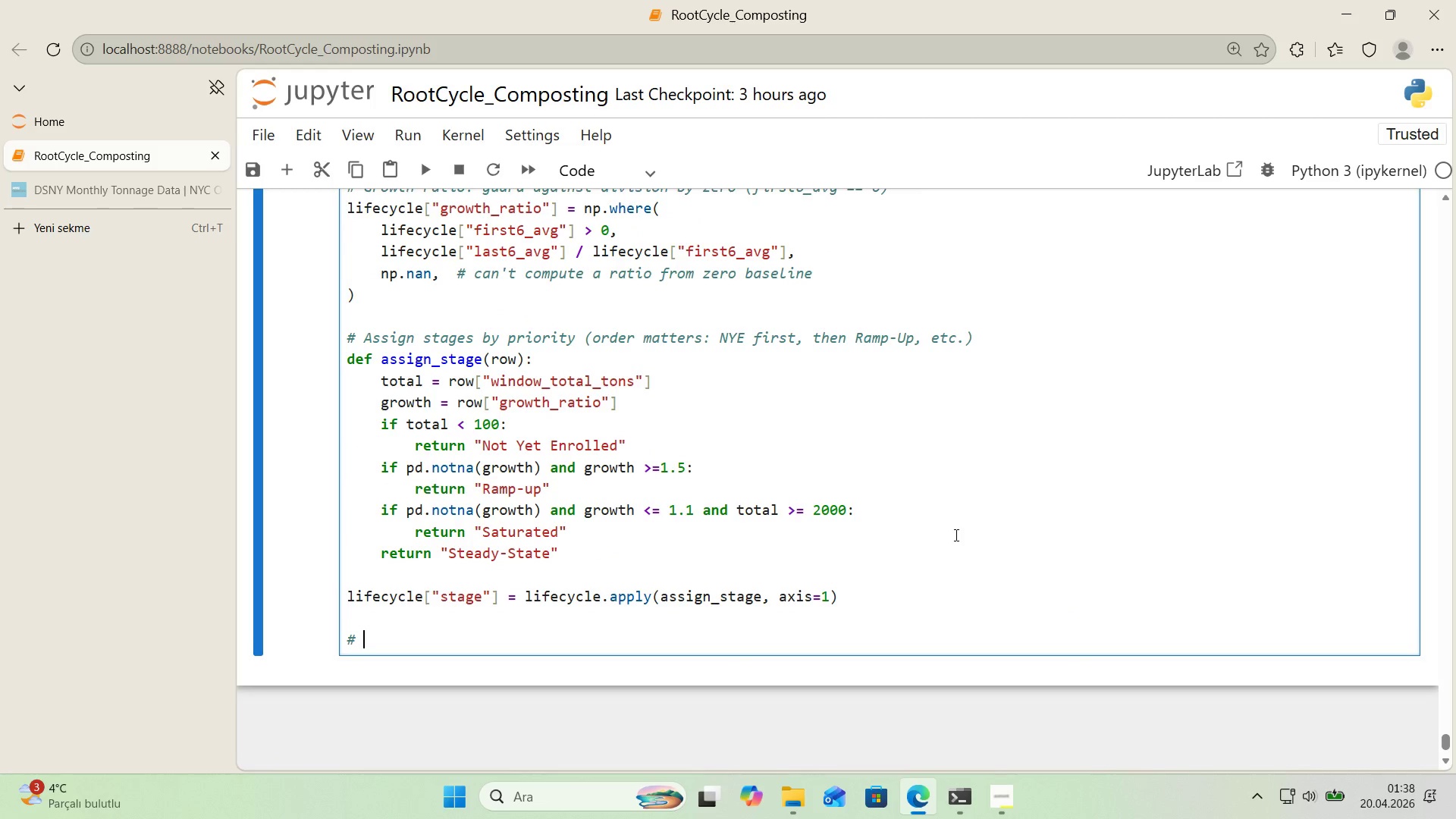 
key(Alt+Control+3)
 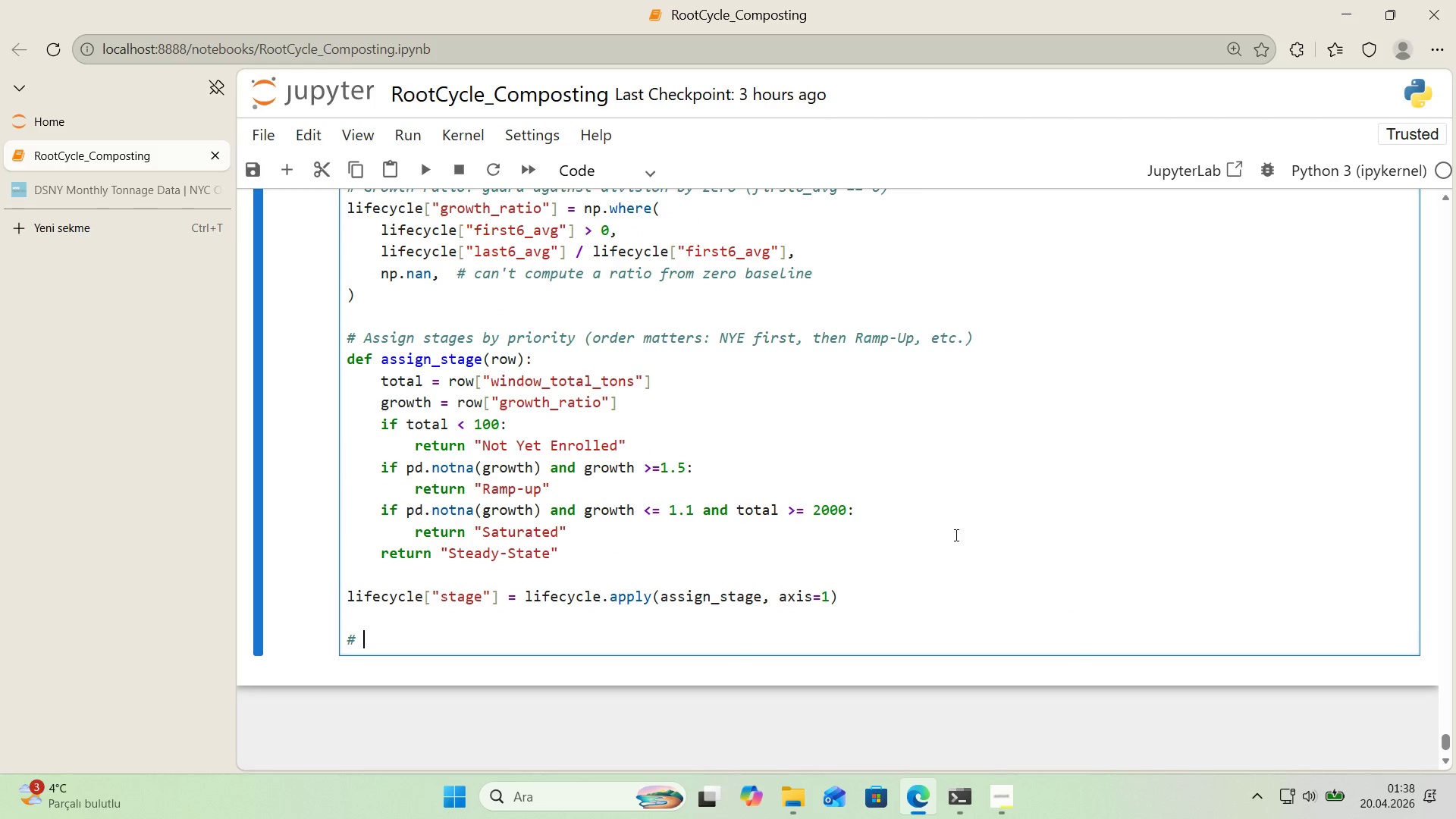 
type( D'str'but'on pr'nt)
 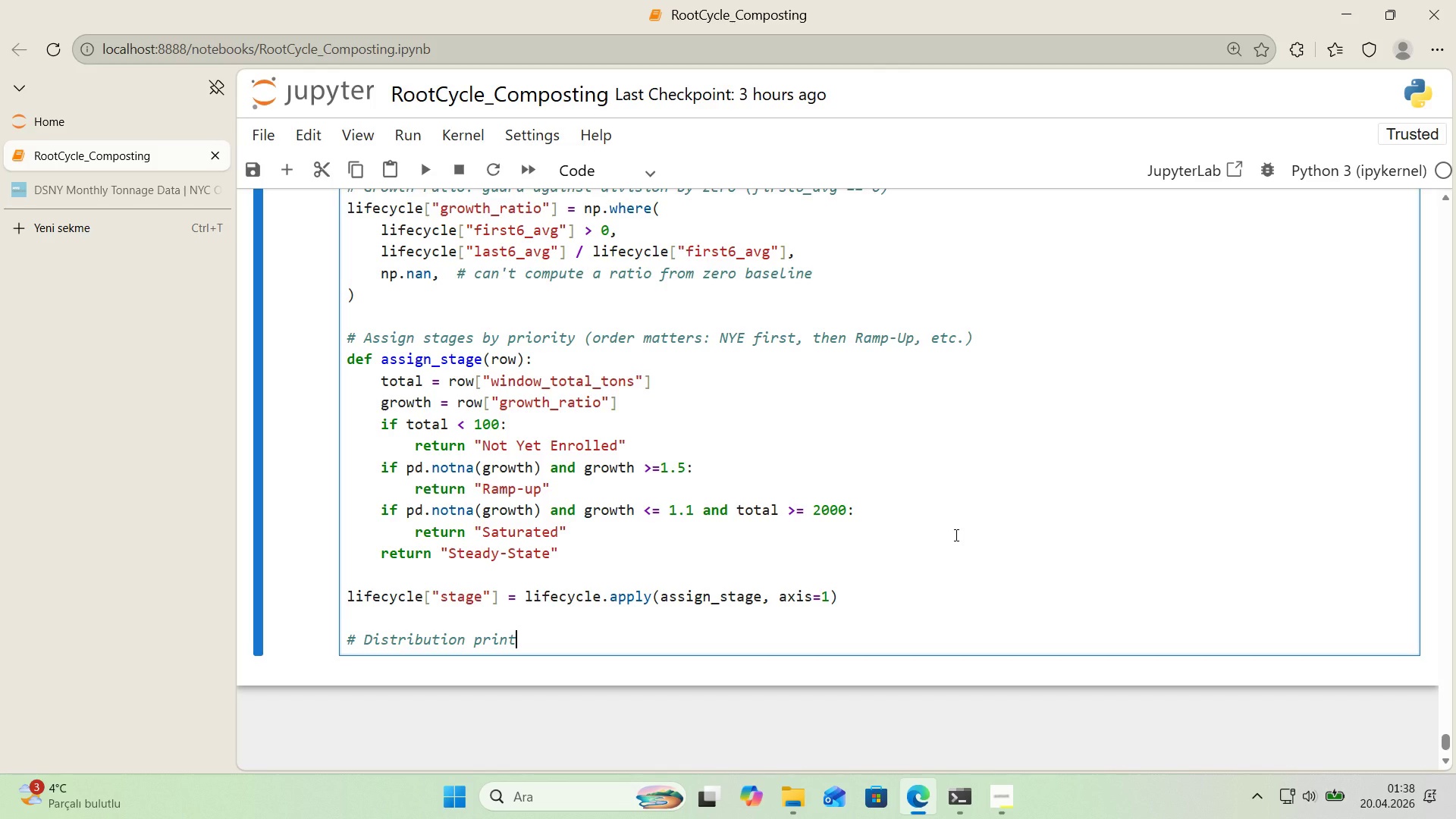 
key(Enter)
 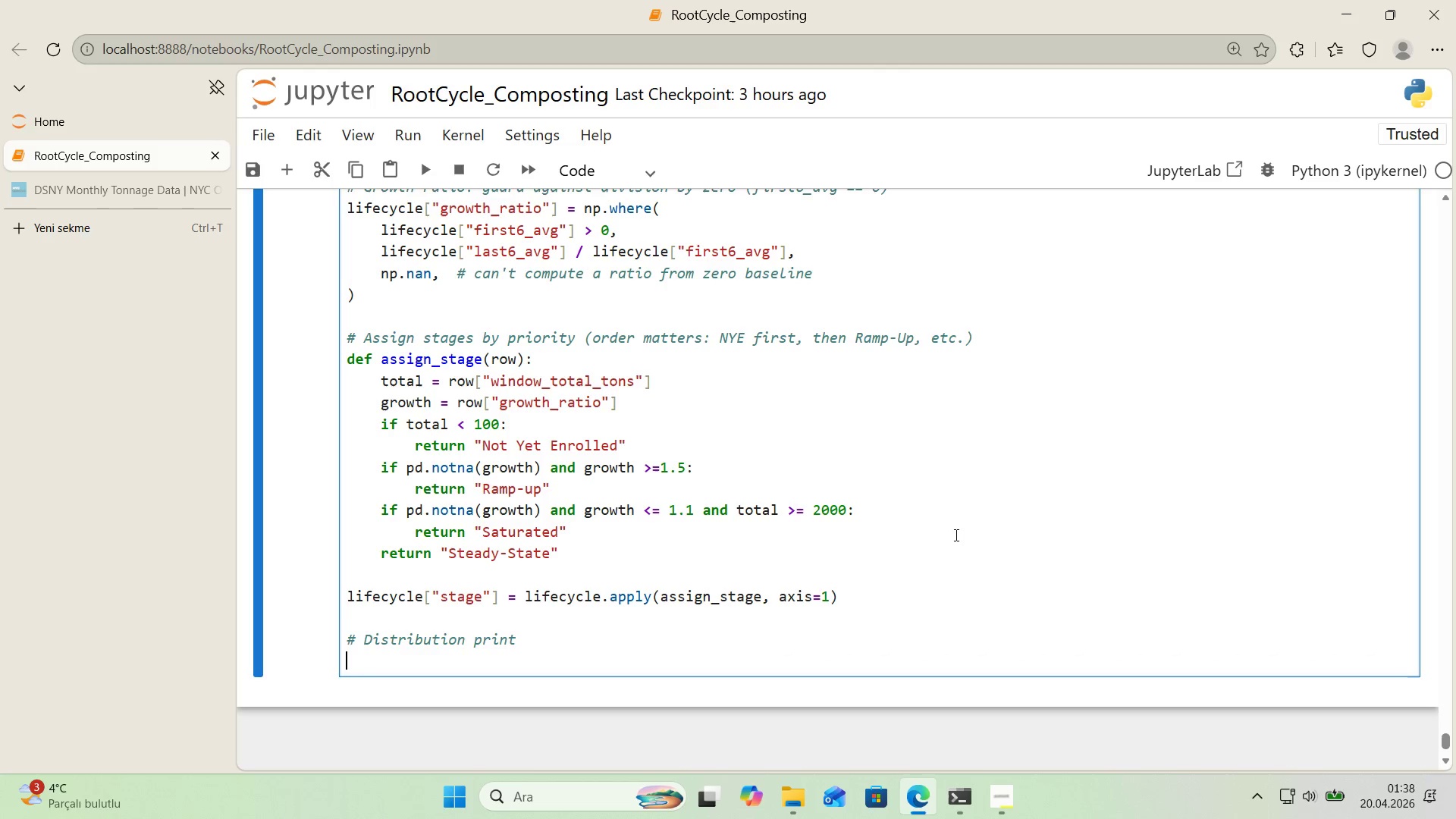 
type(sage)
key(Backspace)
key(Backspace)
key(Backspace)
type(tage_order ) )
 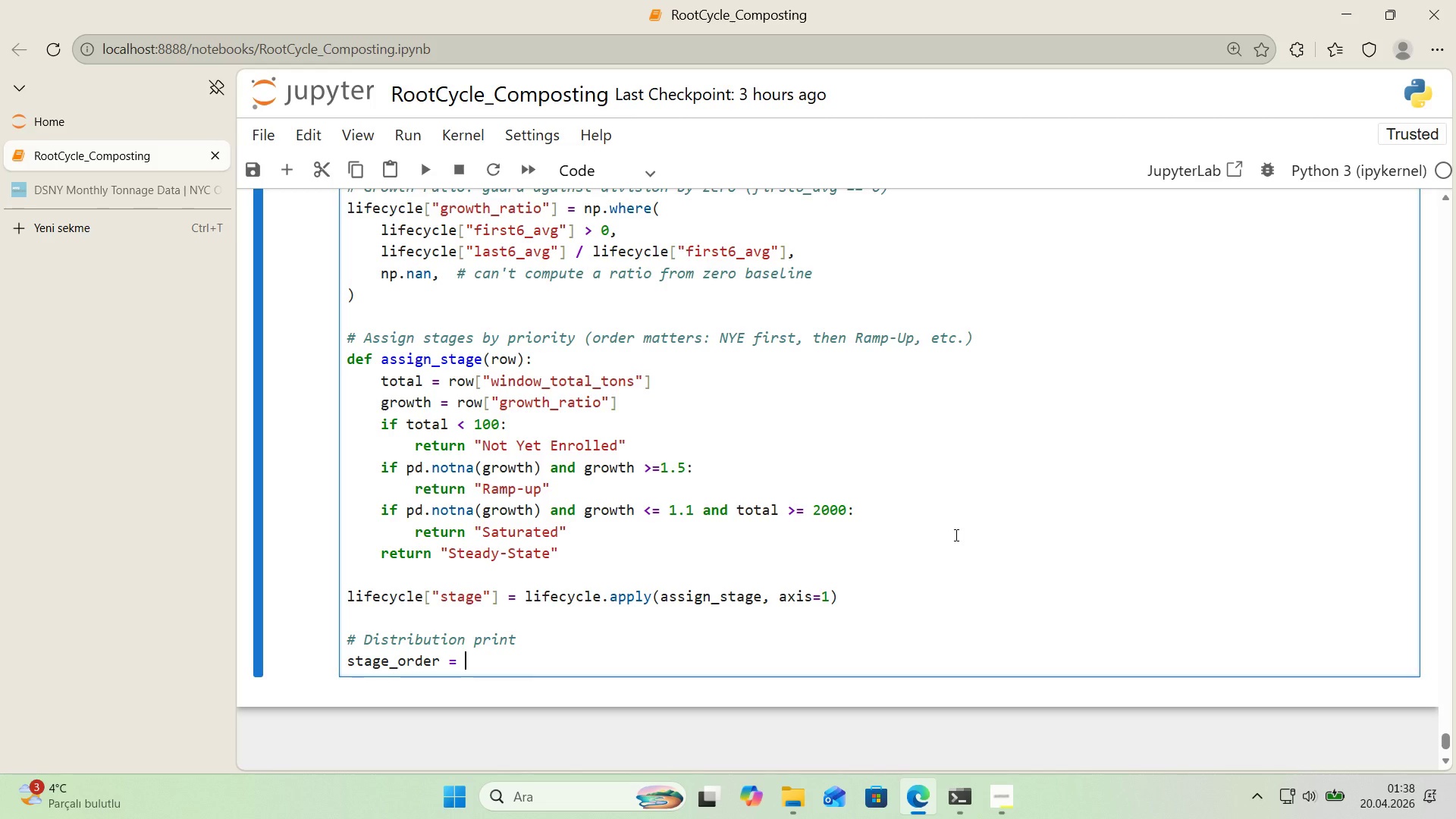 
wait(48.81)
 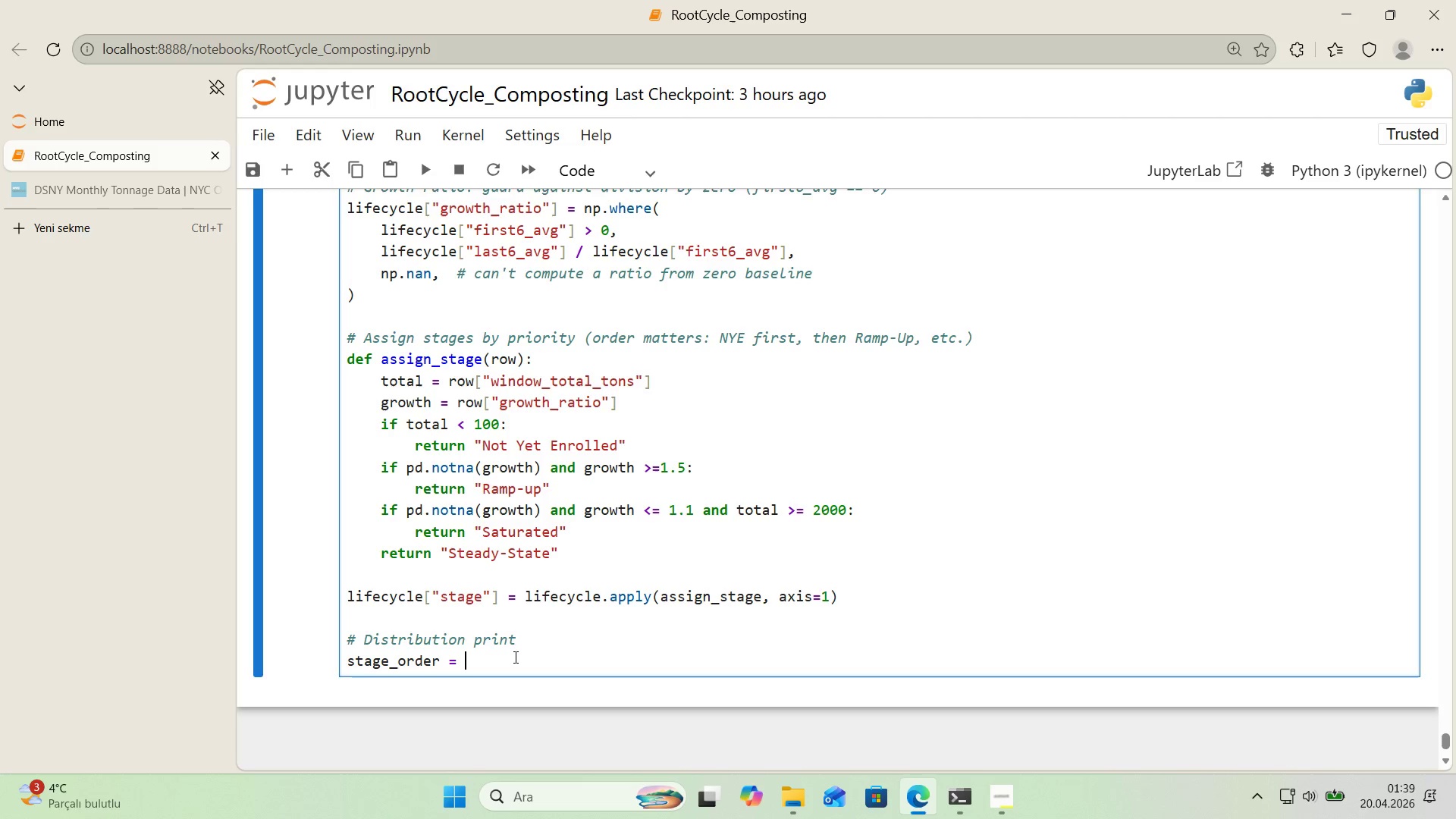 
key(Alt+Control+8)
 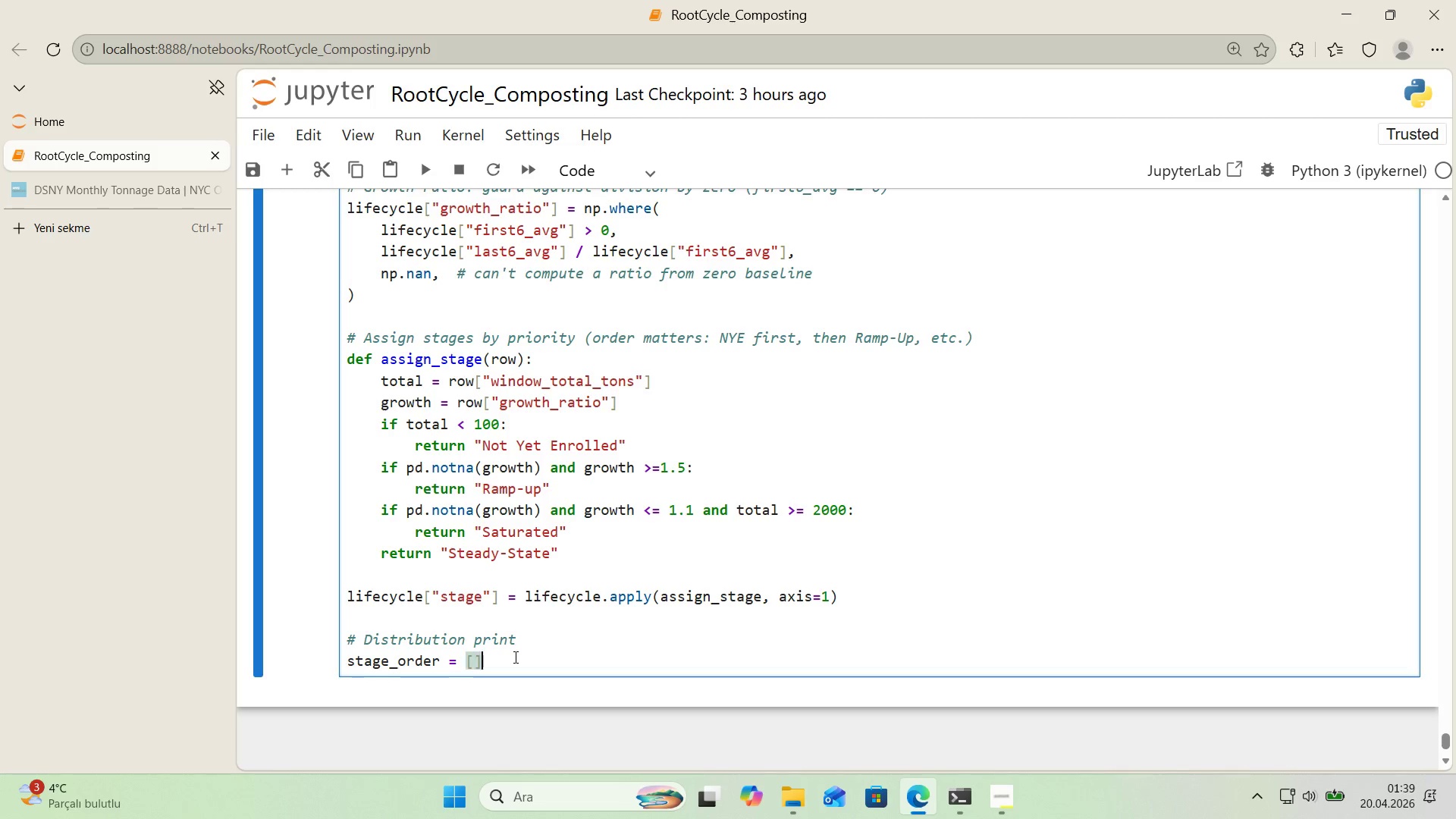 
key(Control+ControlLeft)
 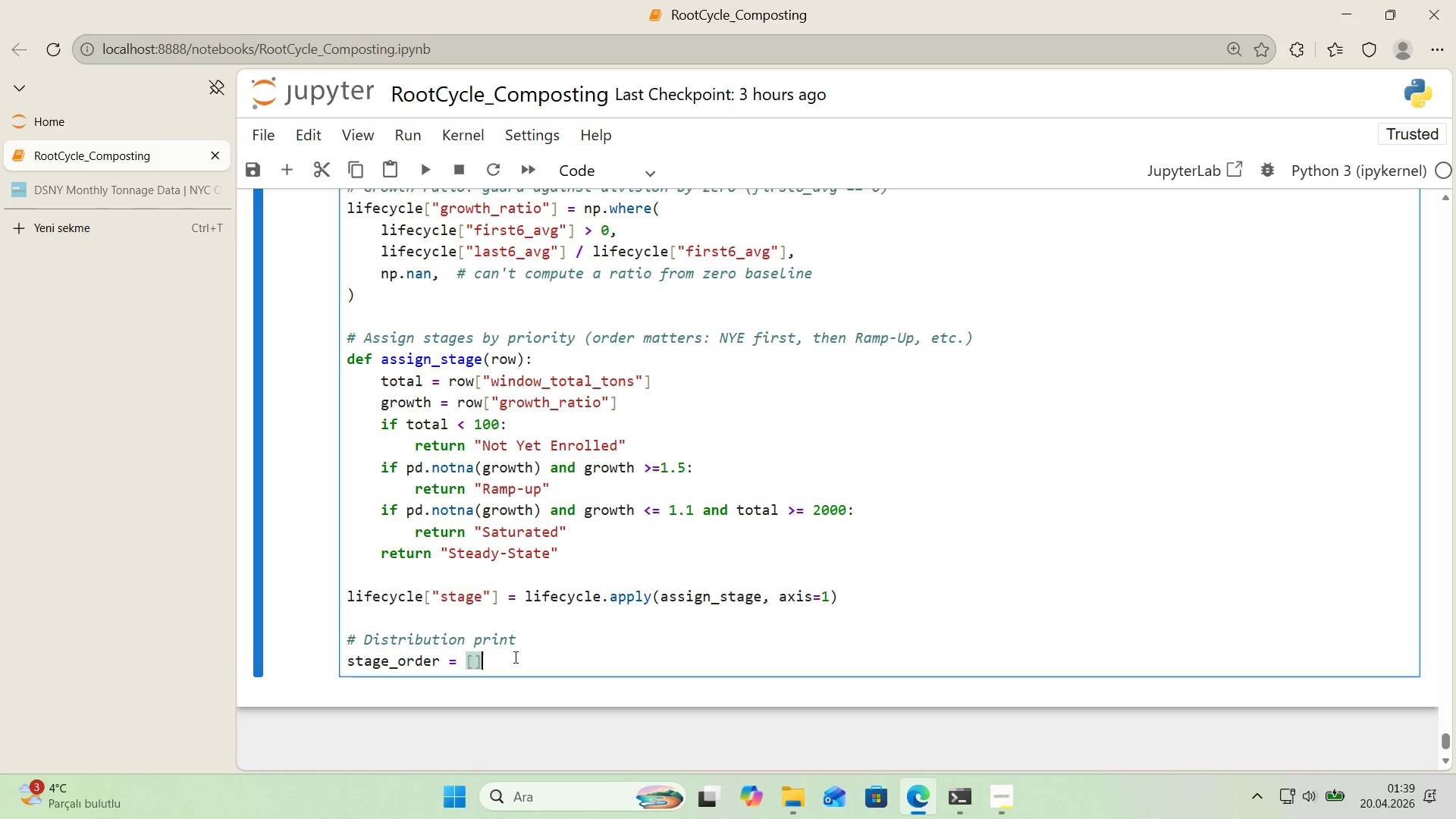 
key(Alt+Control+AltRight)
 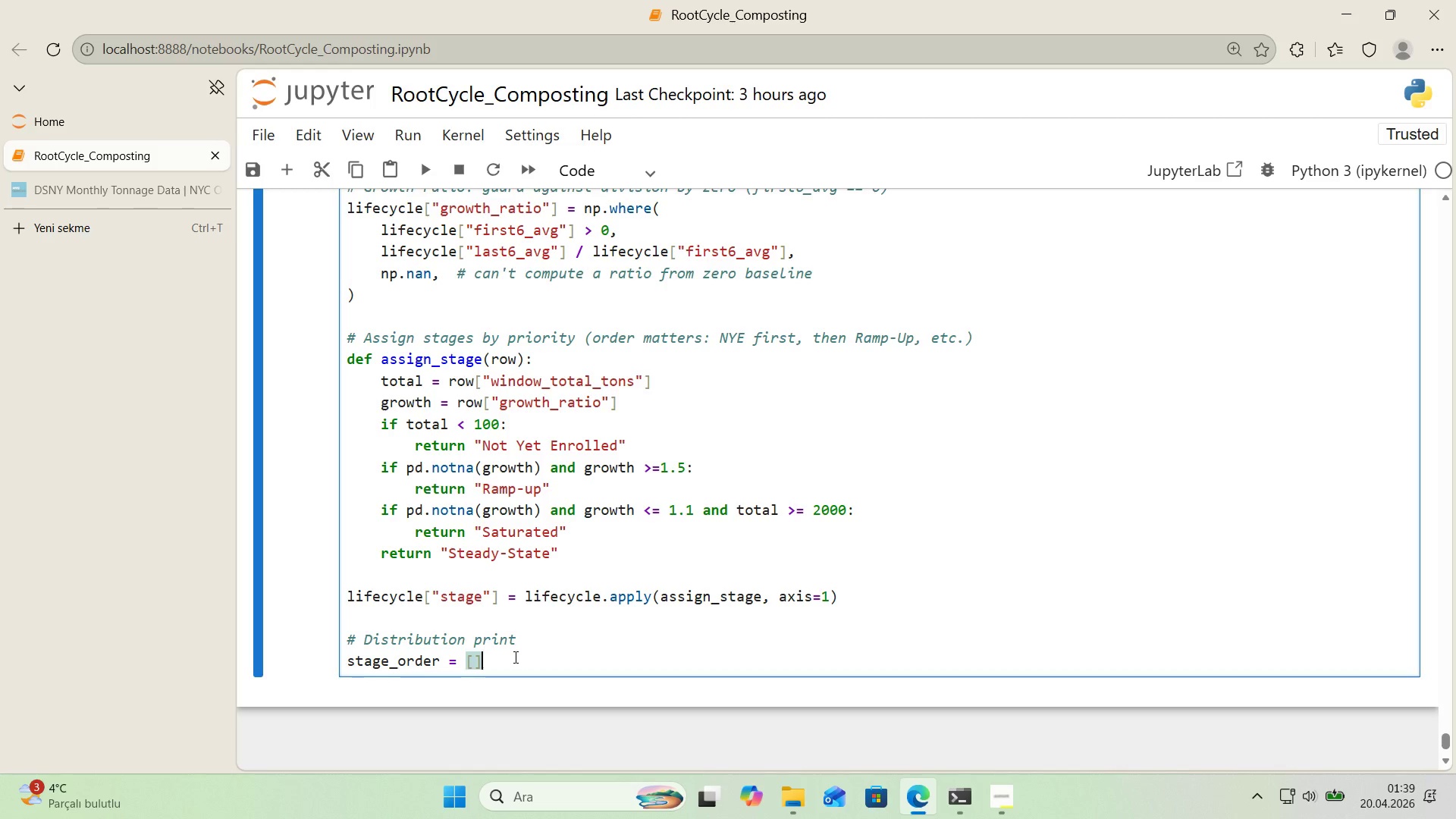 
key(Alt+Control+9)
 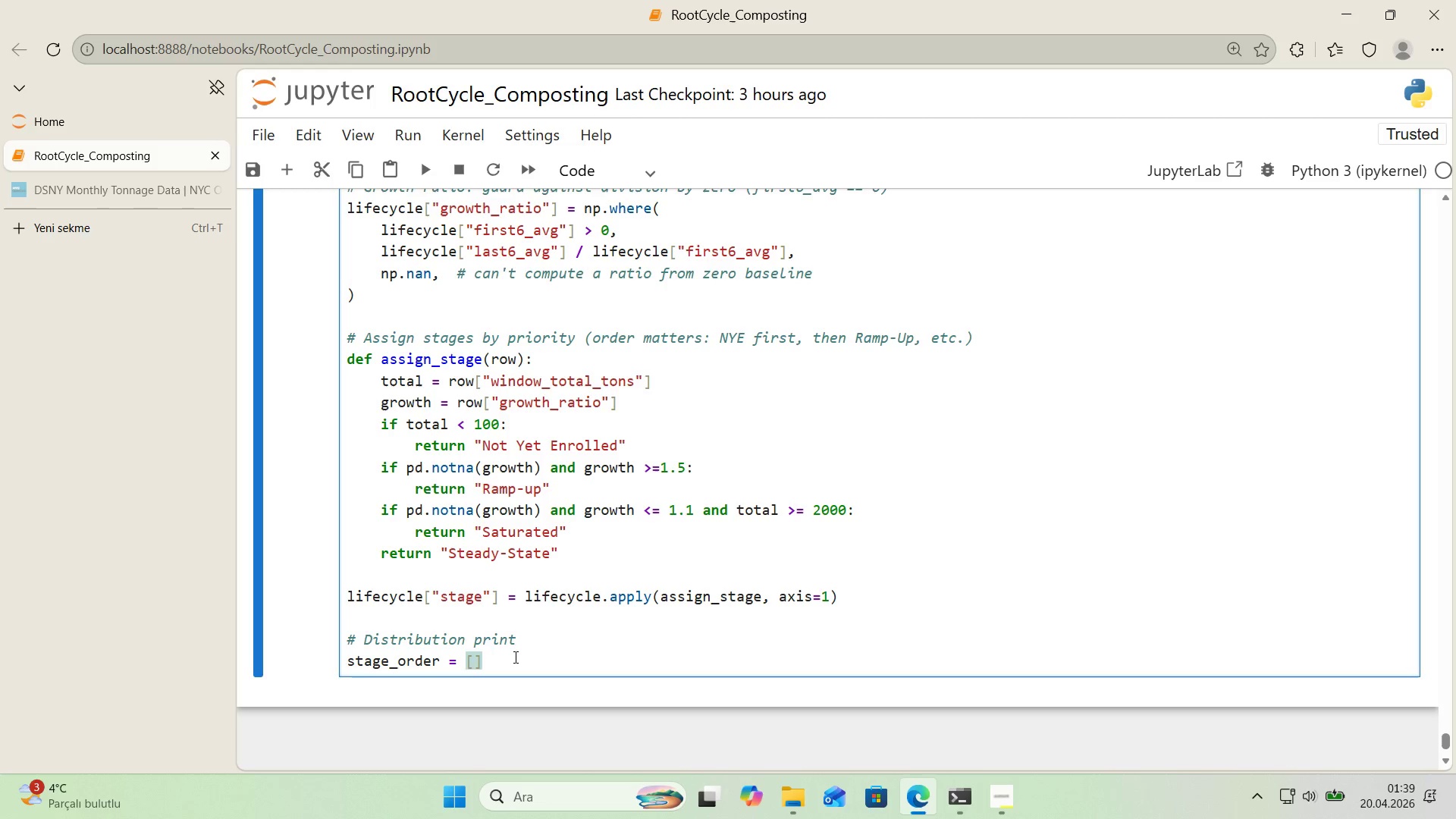 
key(ArrowLeft)
 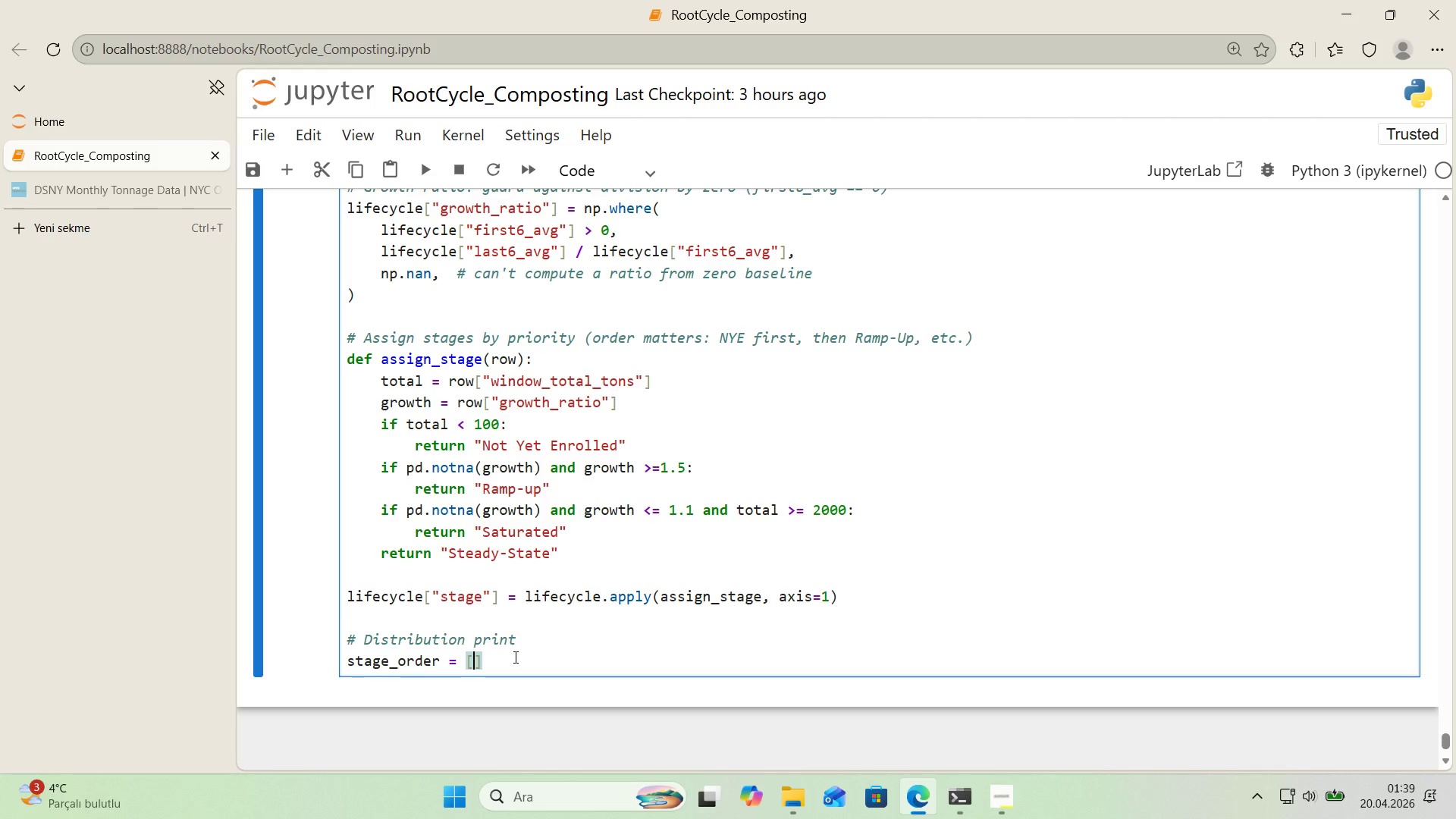 
wait(19.89)
 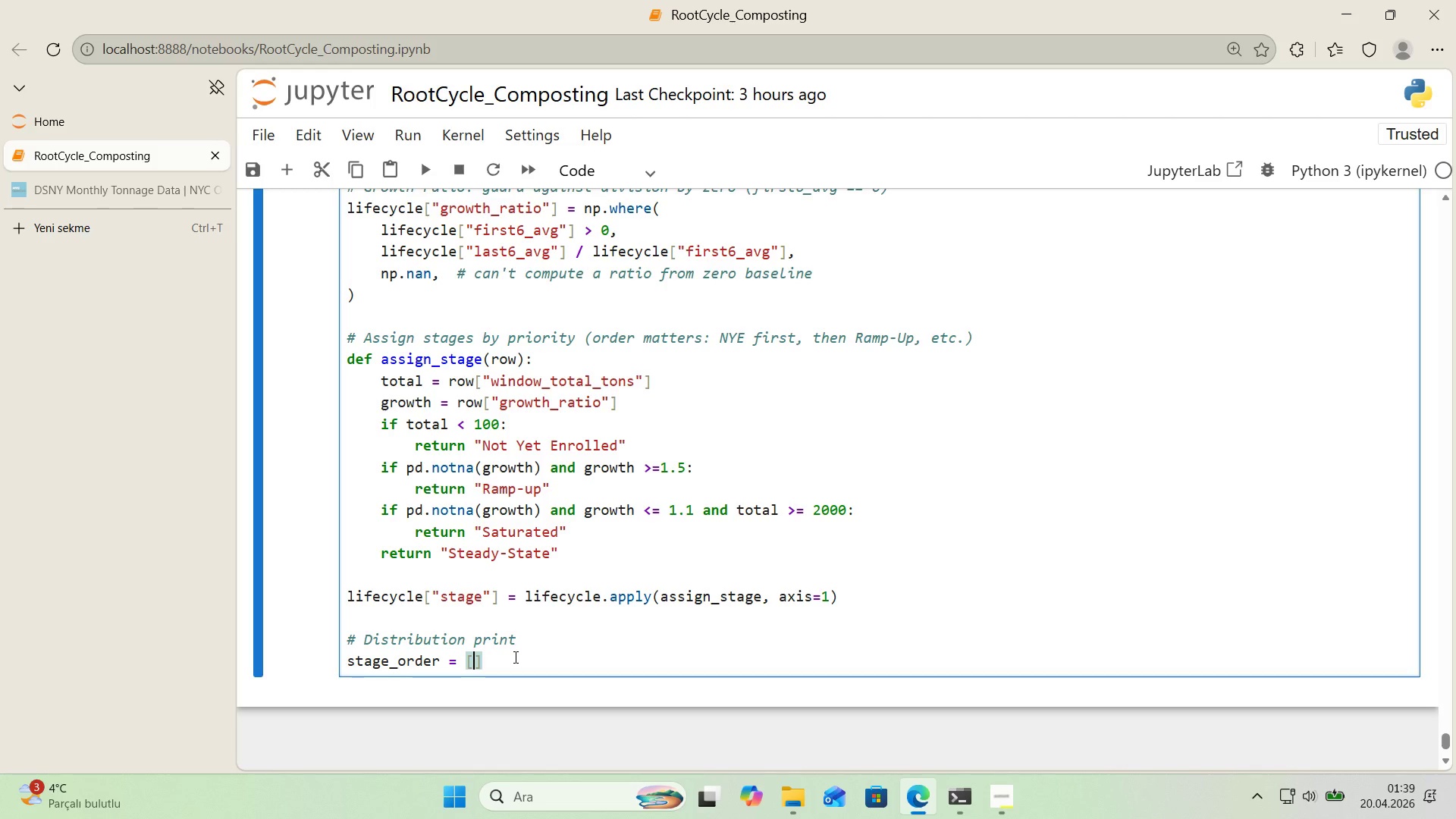 
type(@@)
key(Backspace)
key(Backspace)
type(``)
 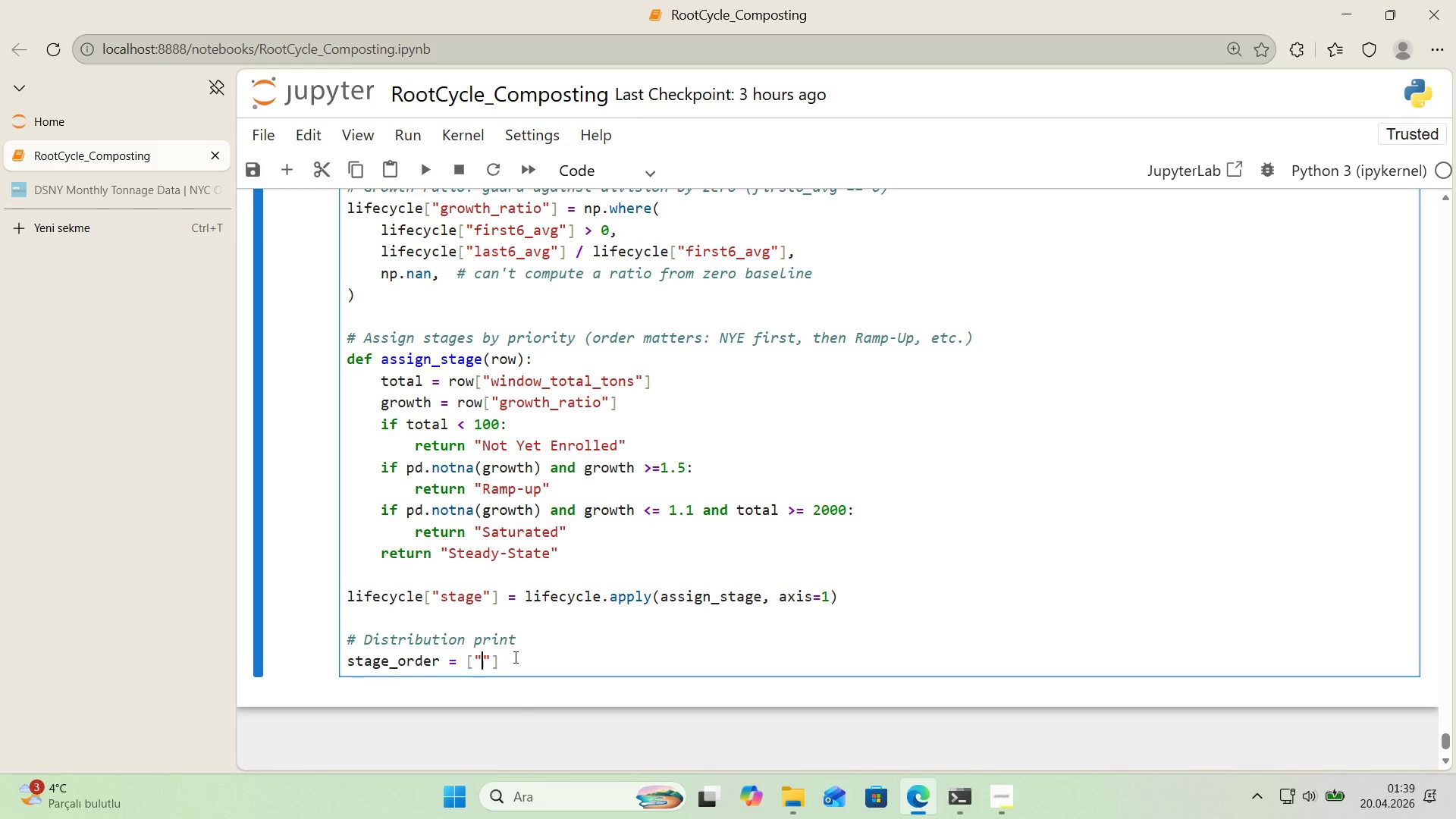 
key(ArrowLeft)
 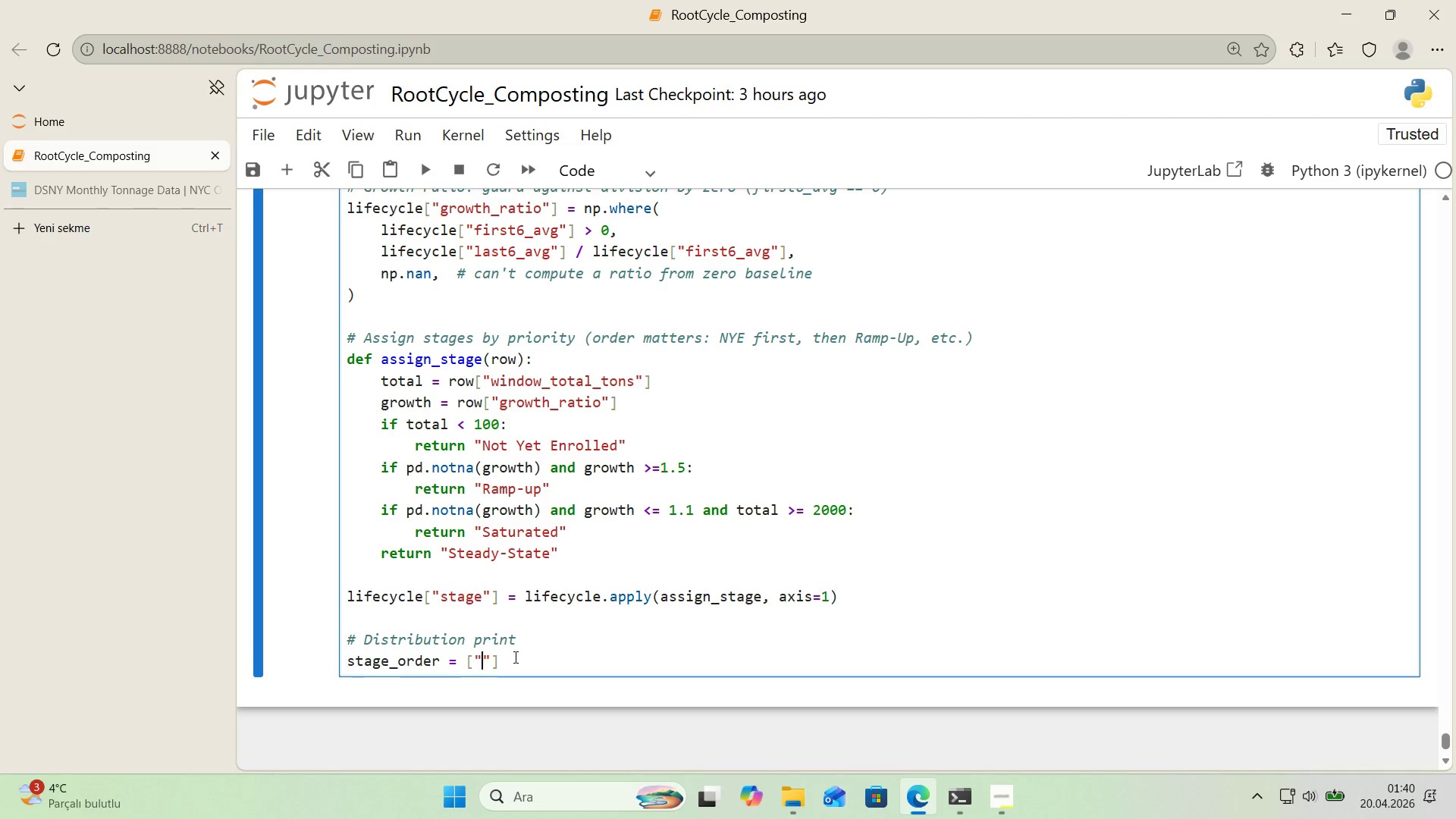 
wait(28.25)
 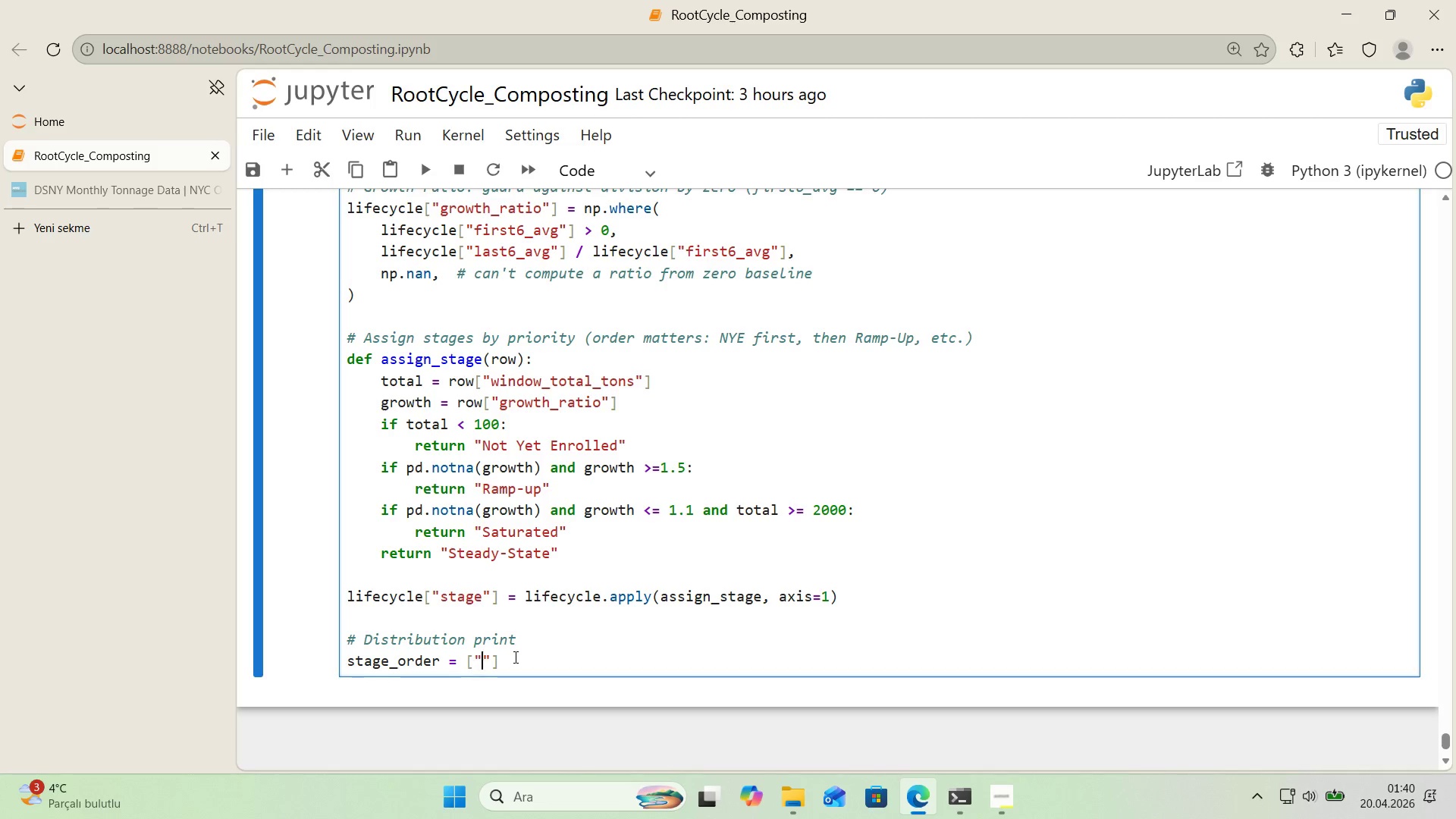 
type(S)
key(Backspace)
type(Not yet)
 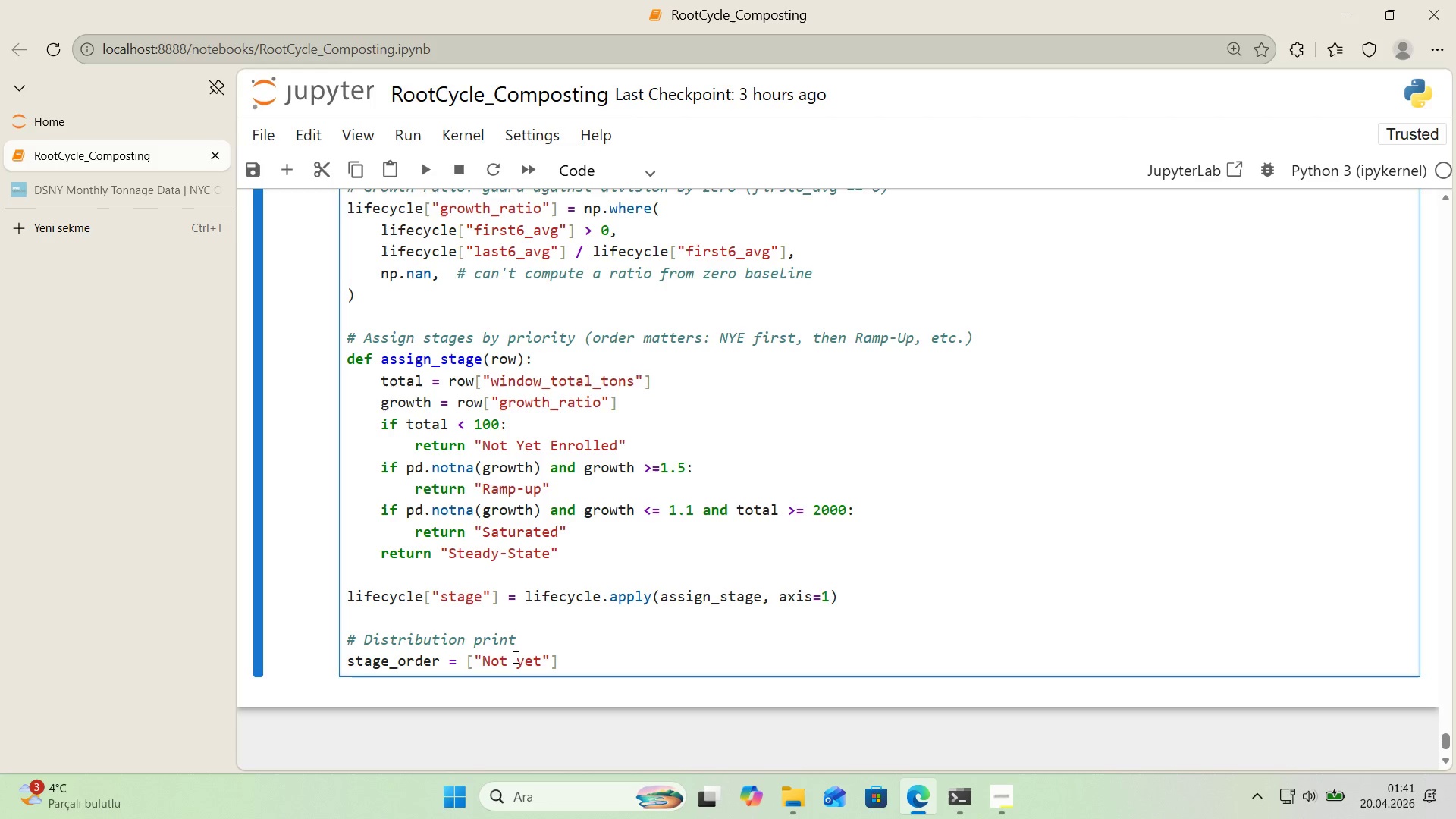 
wait(37.98)
 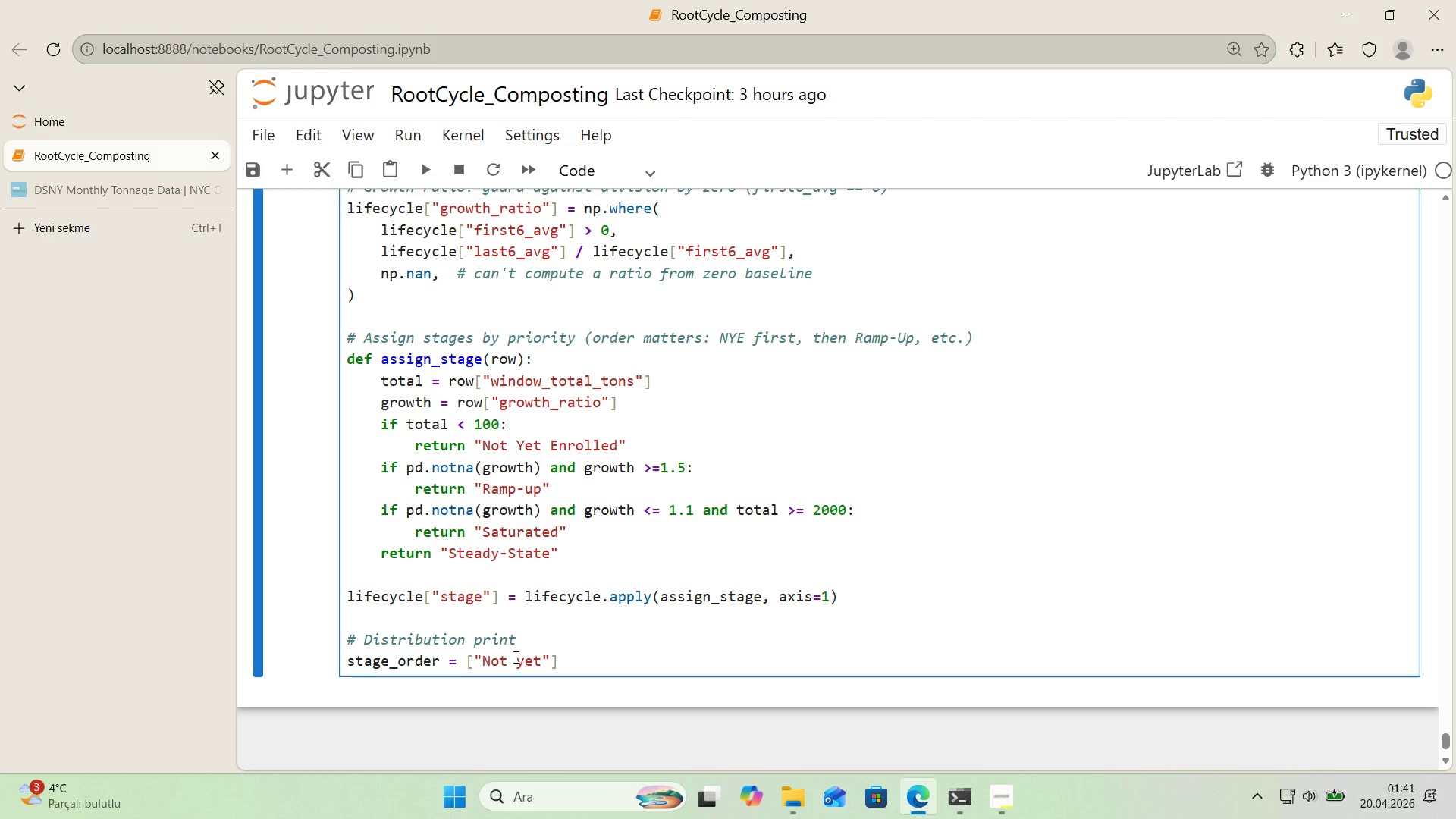 
type( enrolled)
 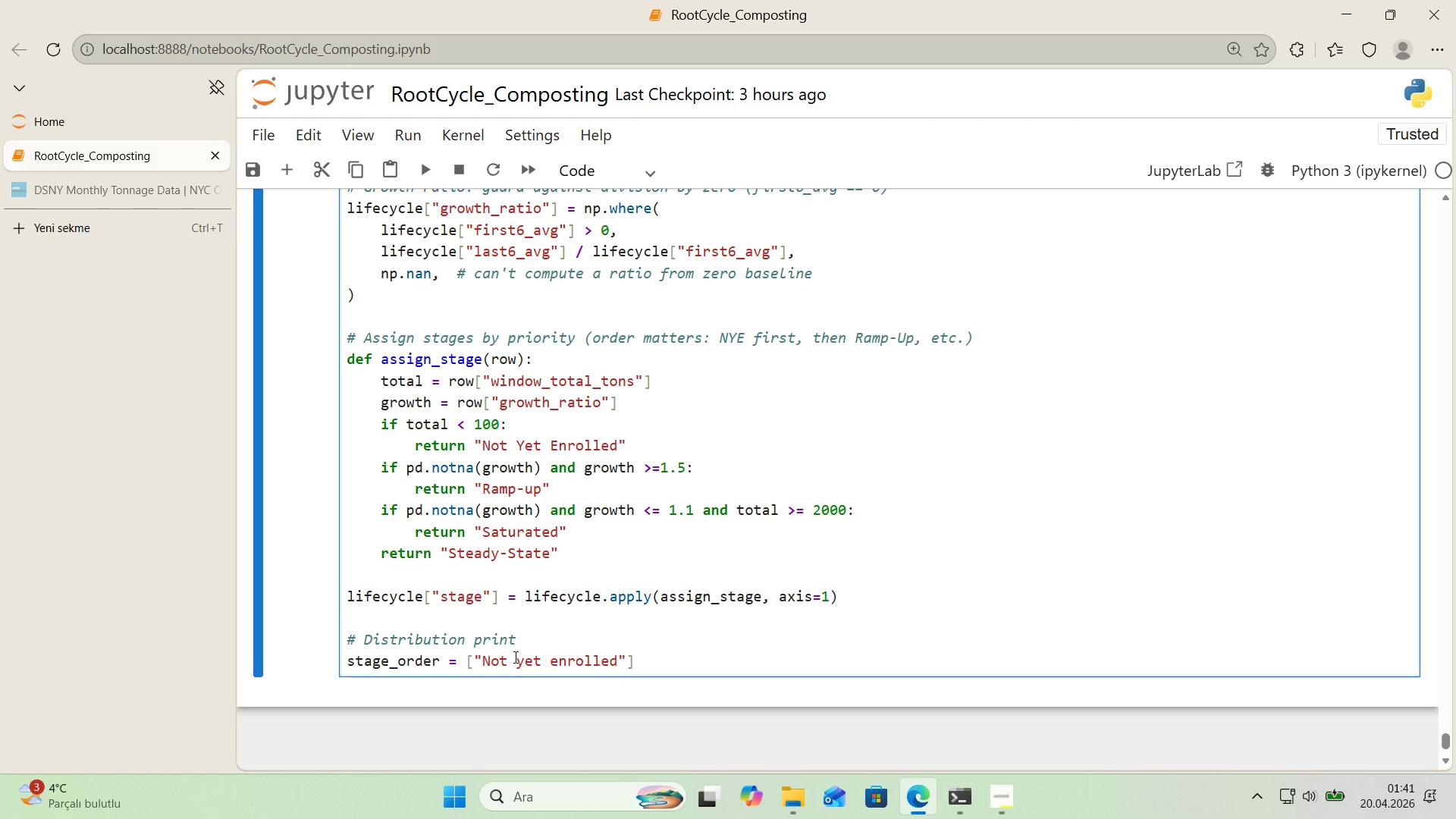 
wait(32.3)
 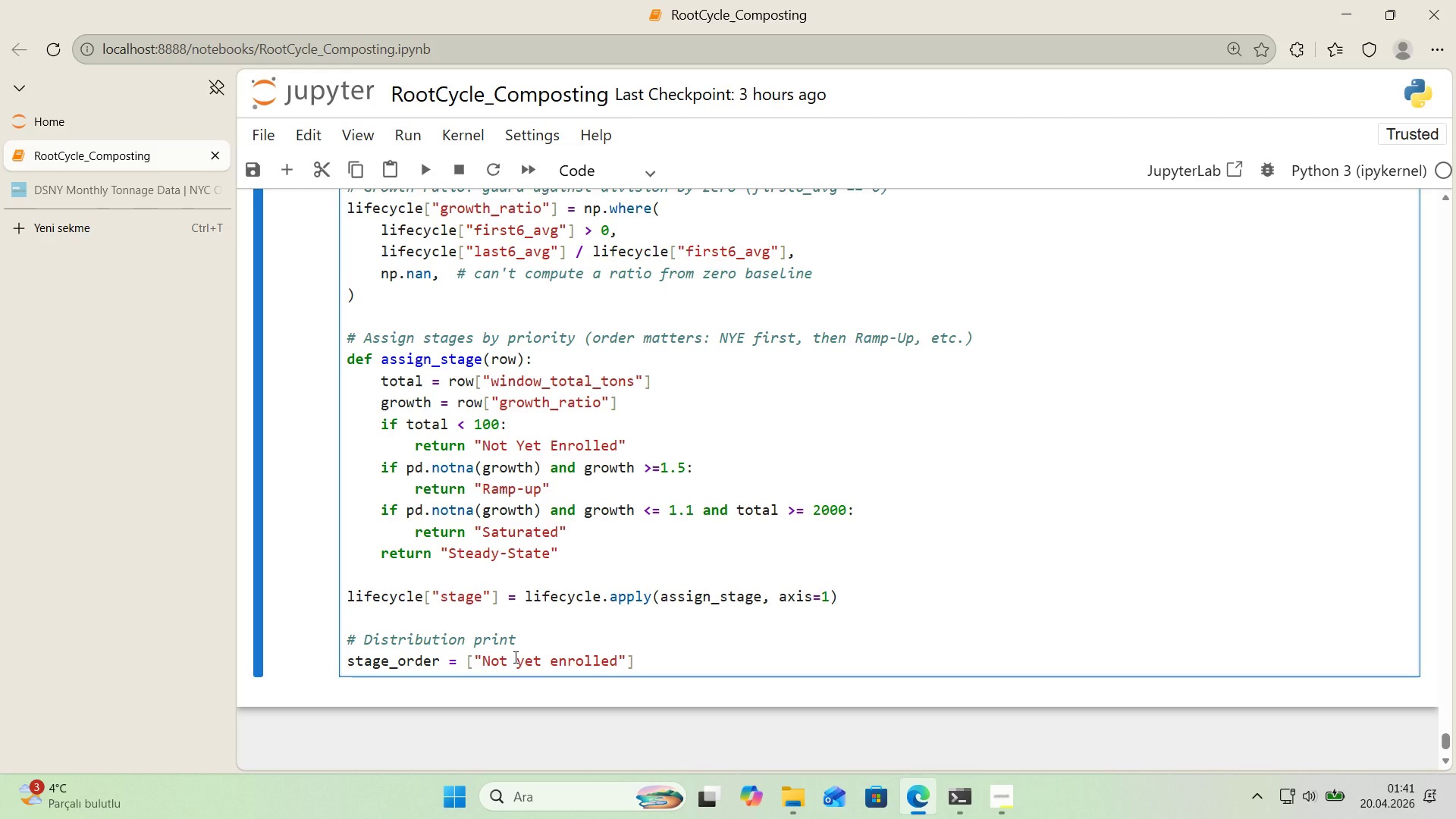 
key(ArrowRight)
 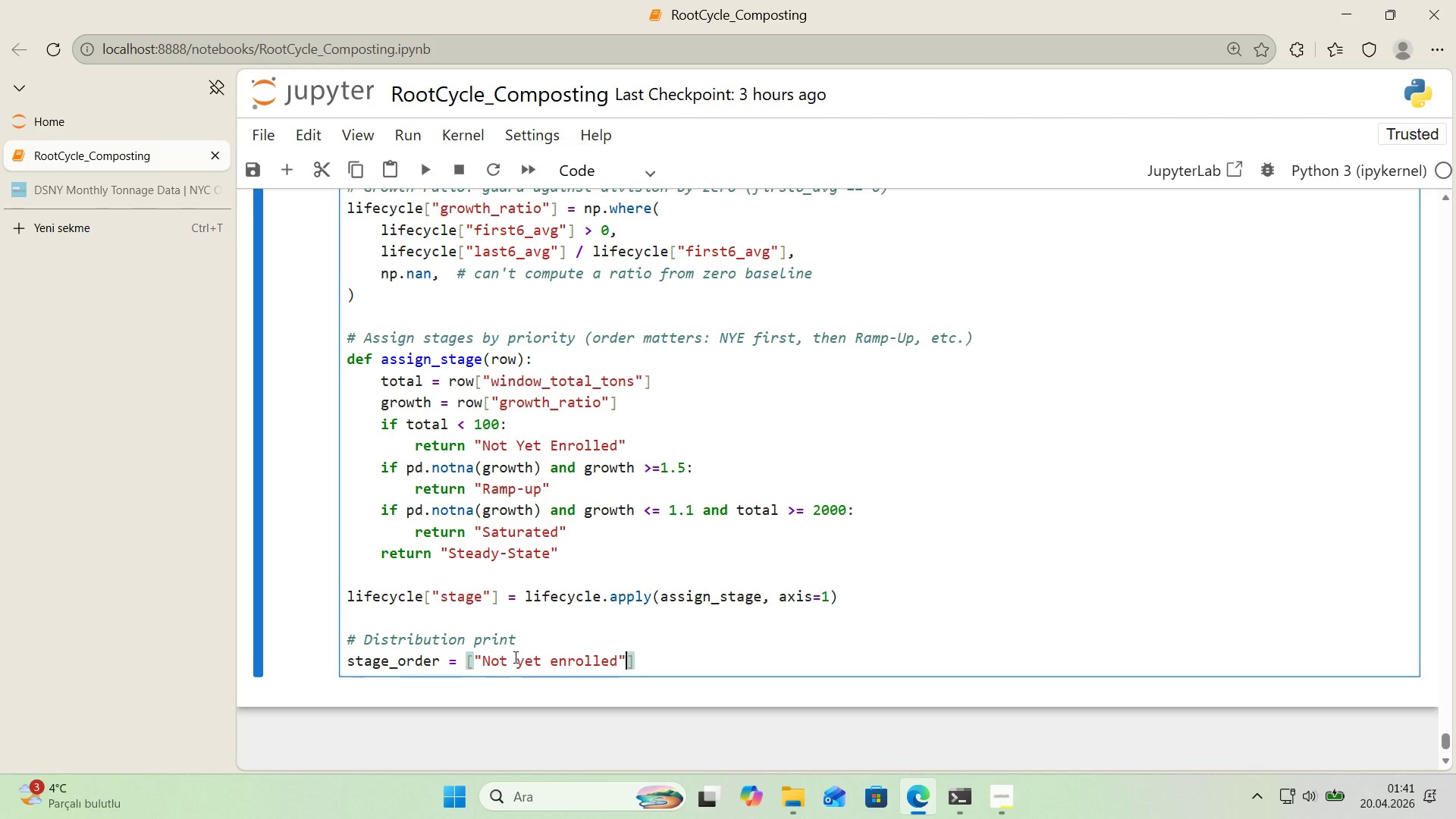 
key(Comma)
 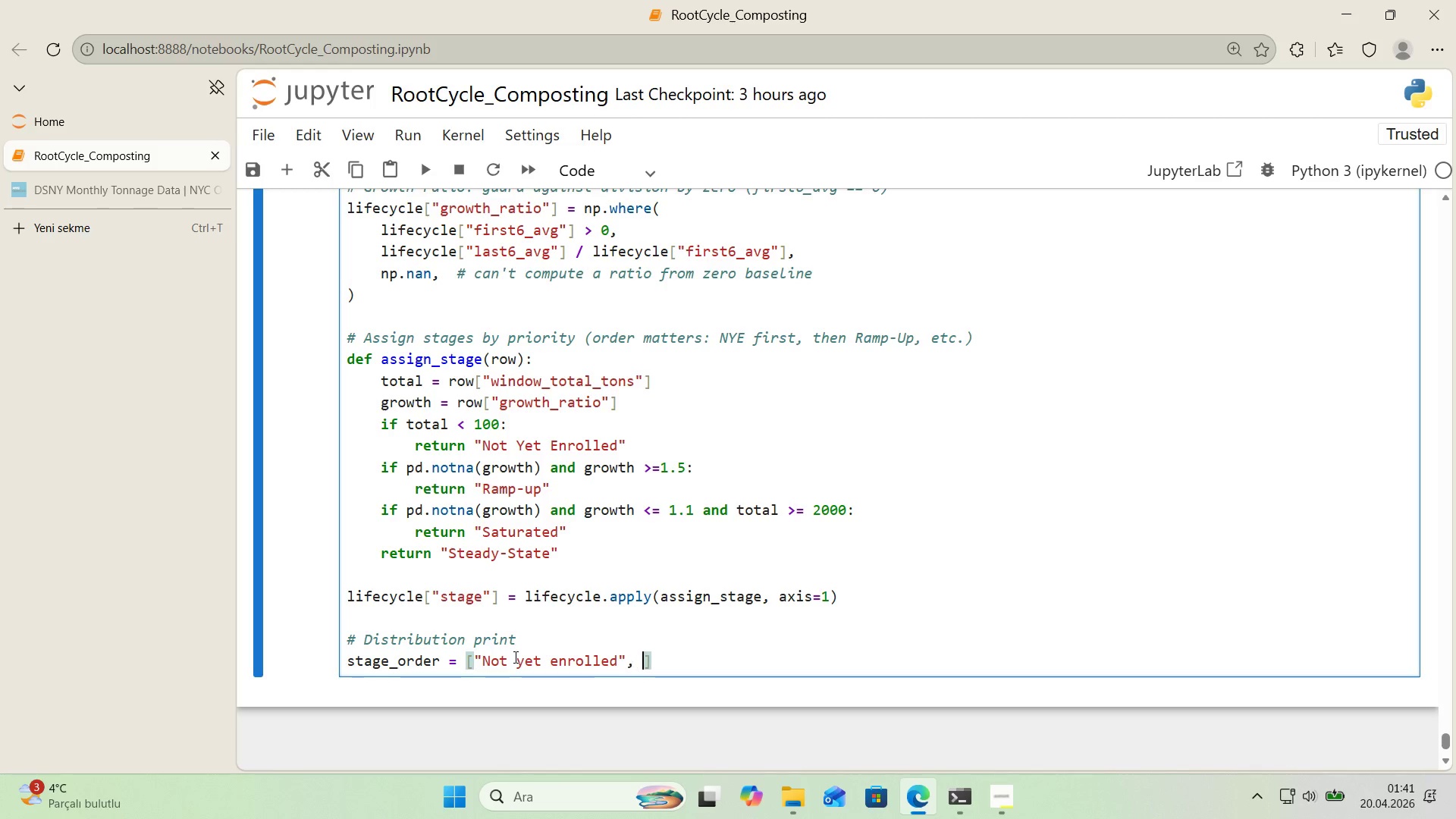 
key(Space)
 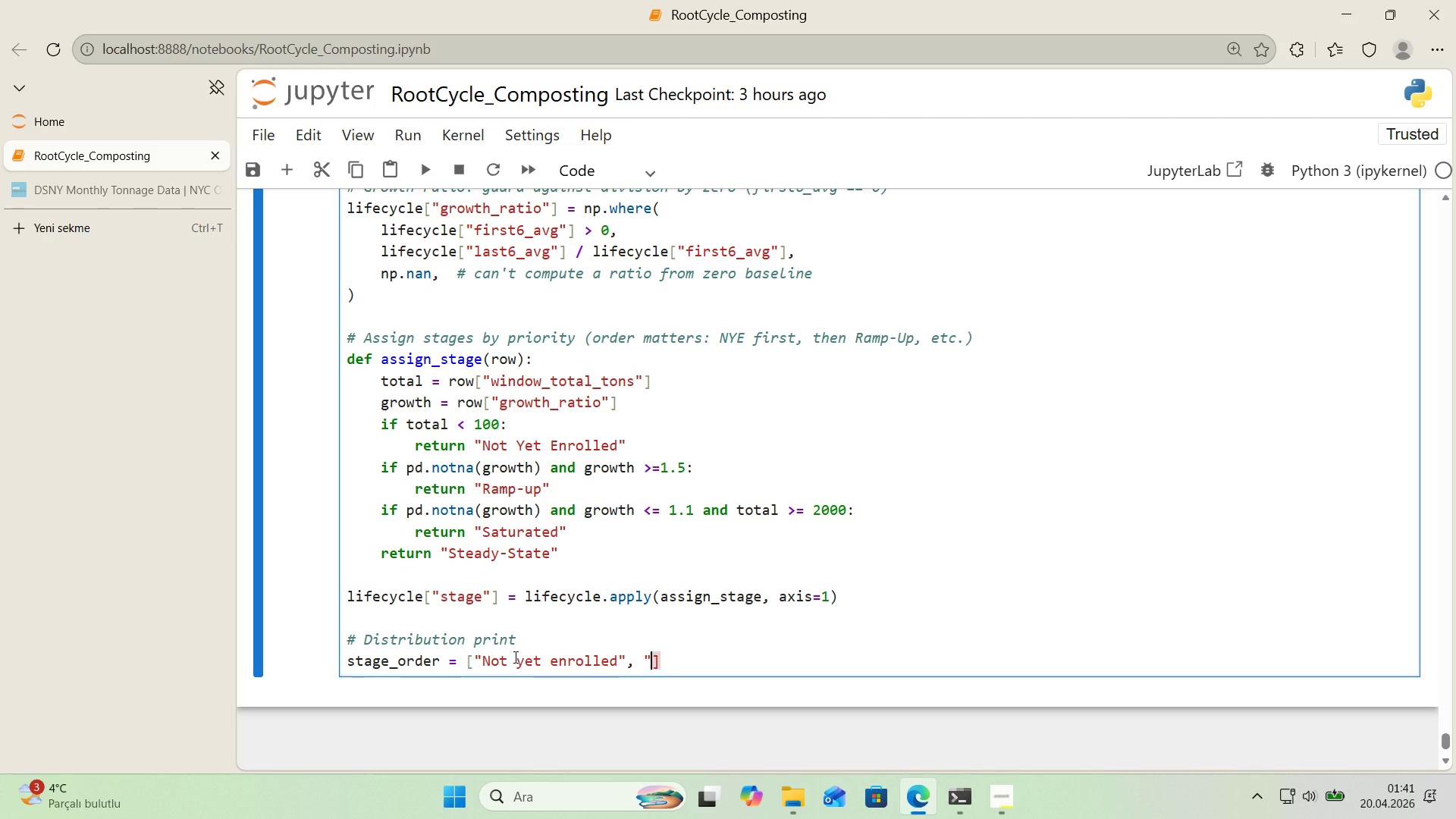 
key(Backquote)
 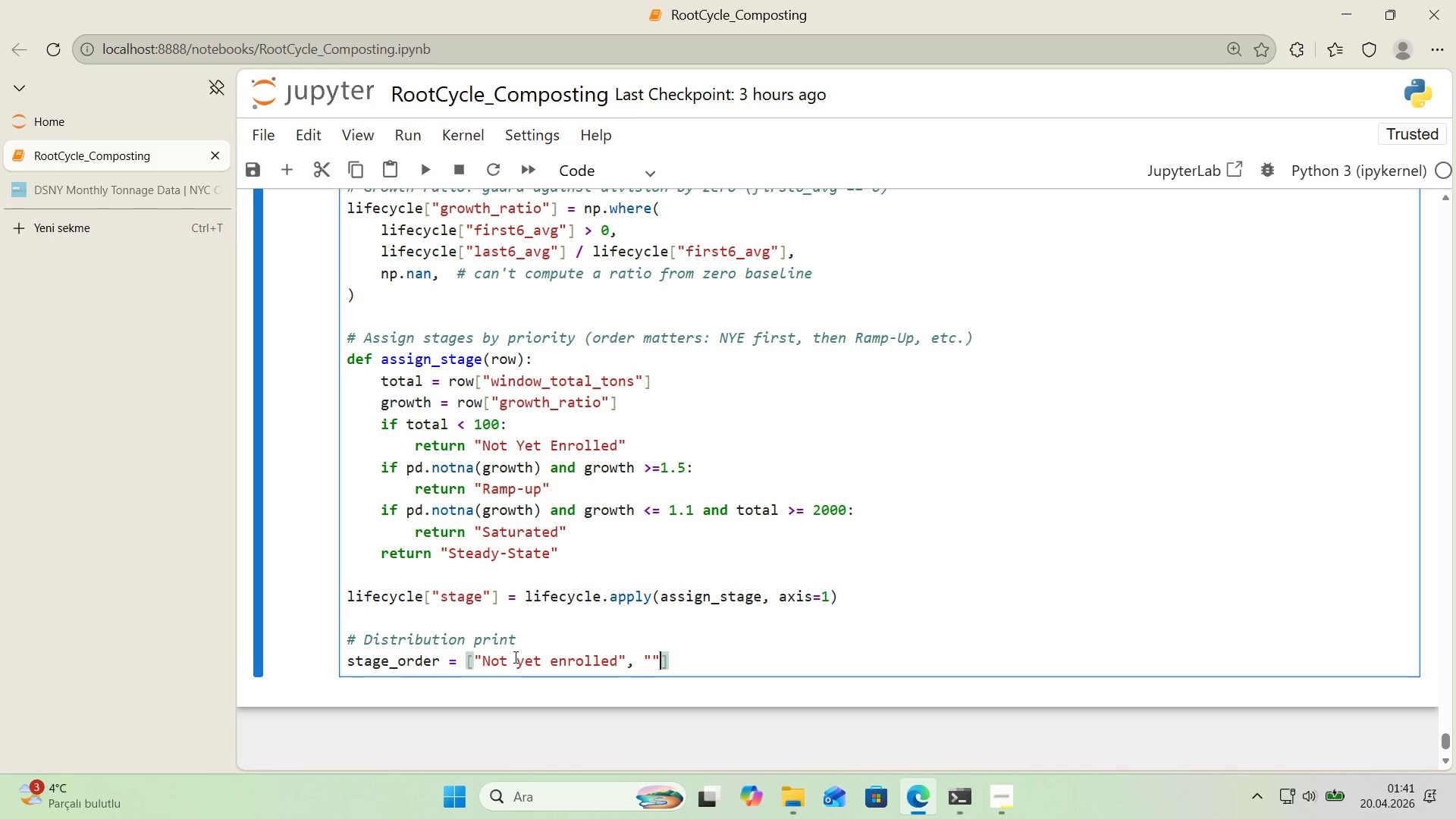 
key(Backquote)
 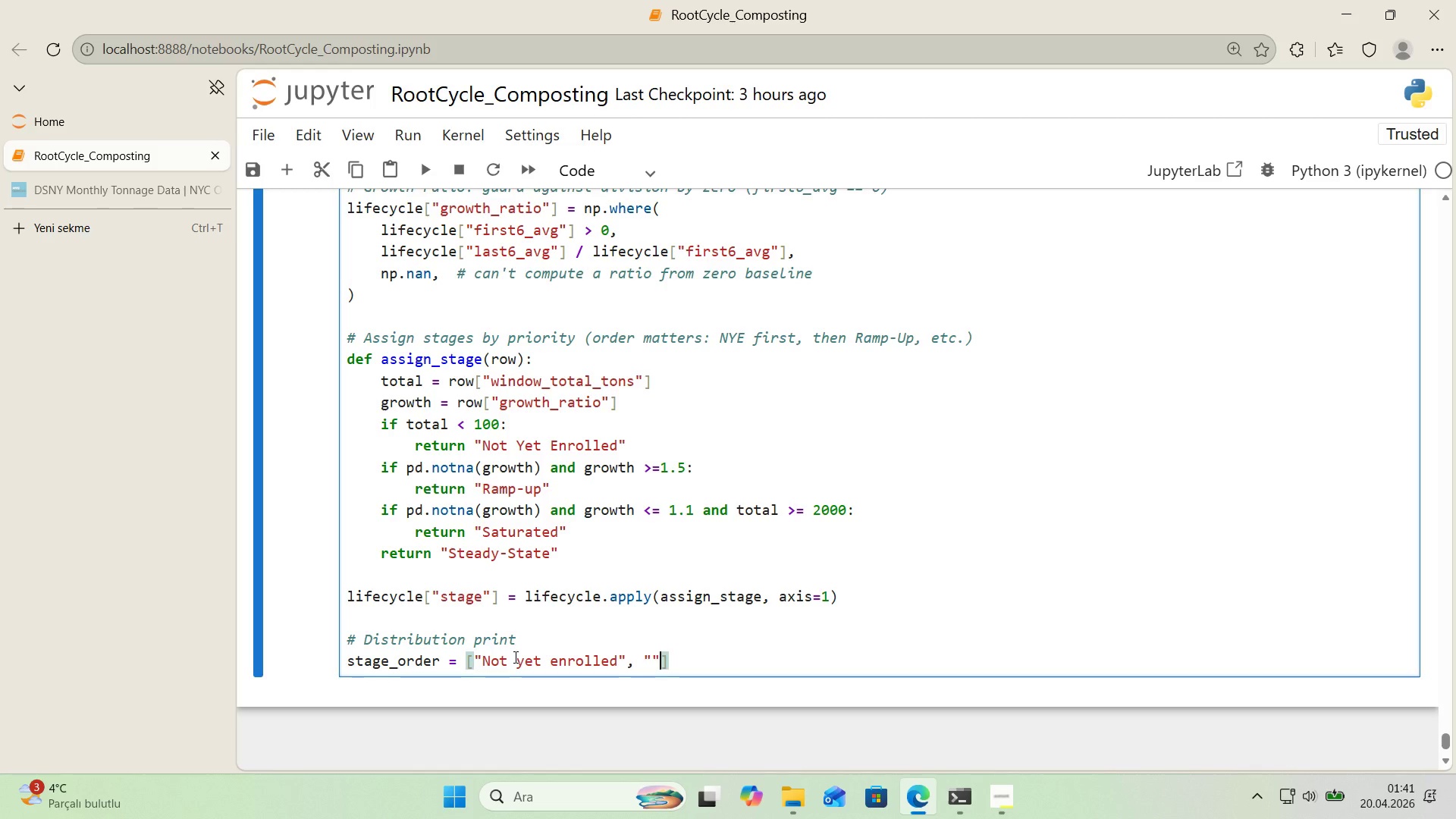 
key(ArrowLeft)
 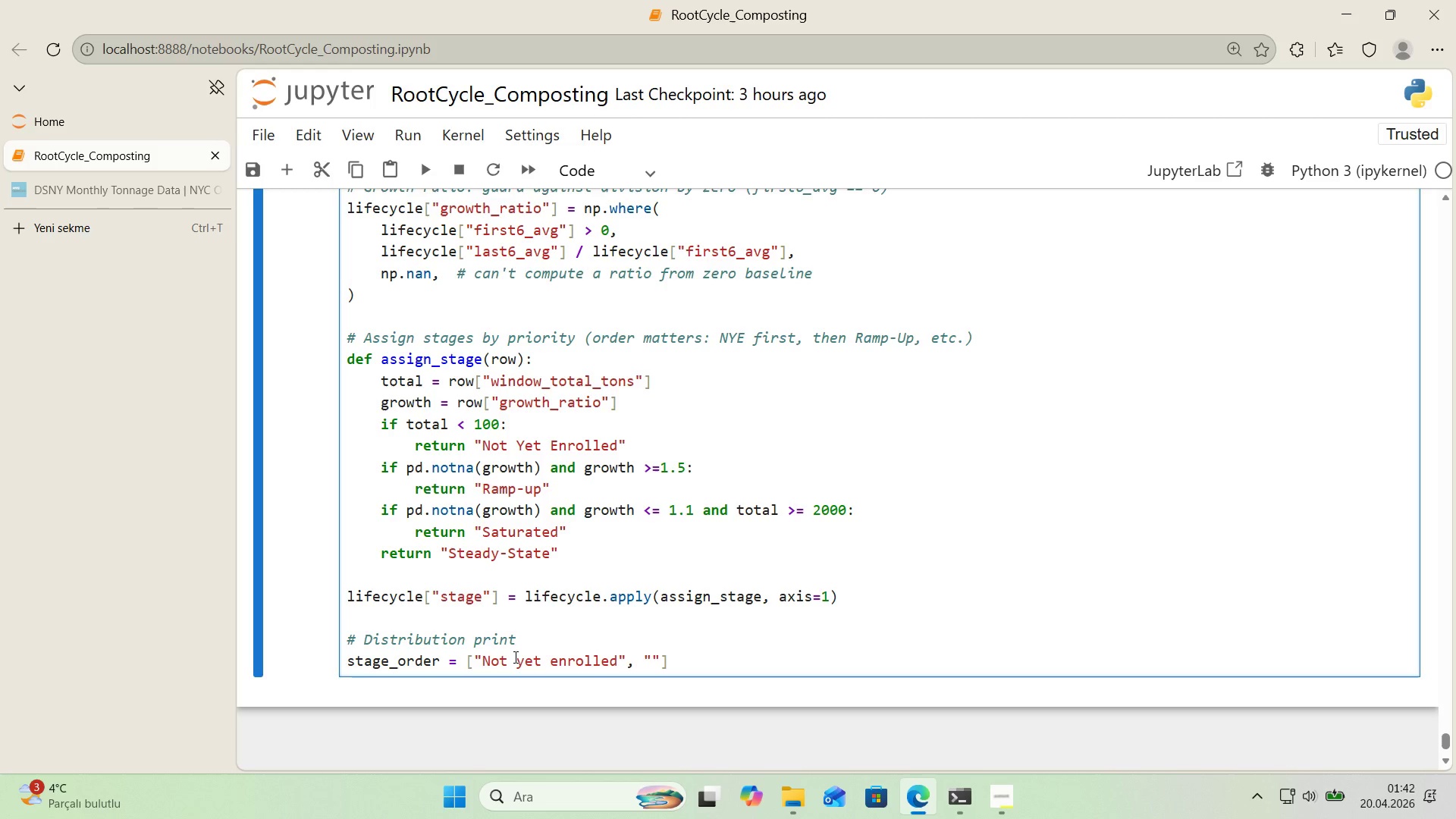 
wait(29.55)
 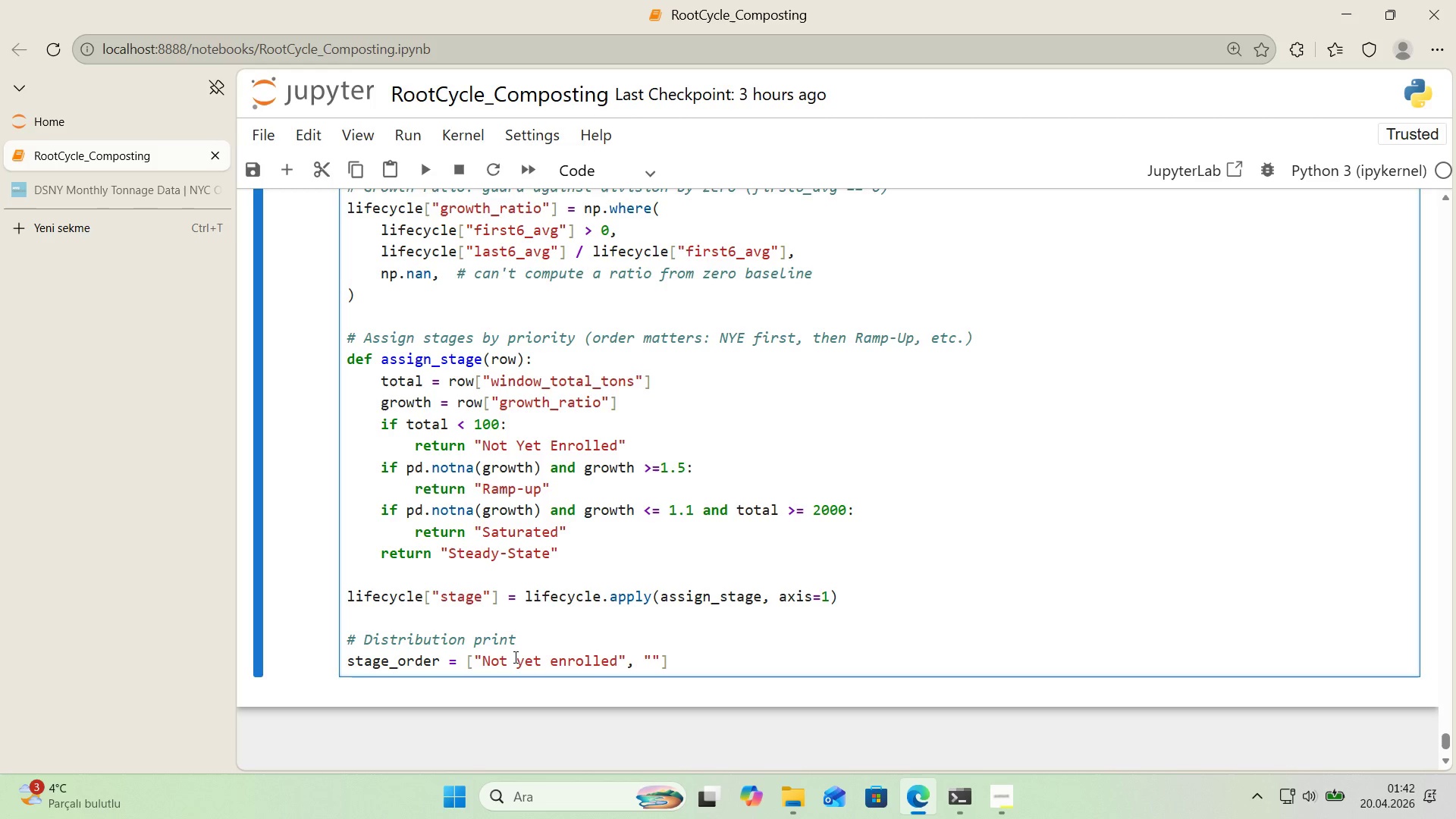 
key(CapsLock)
 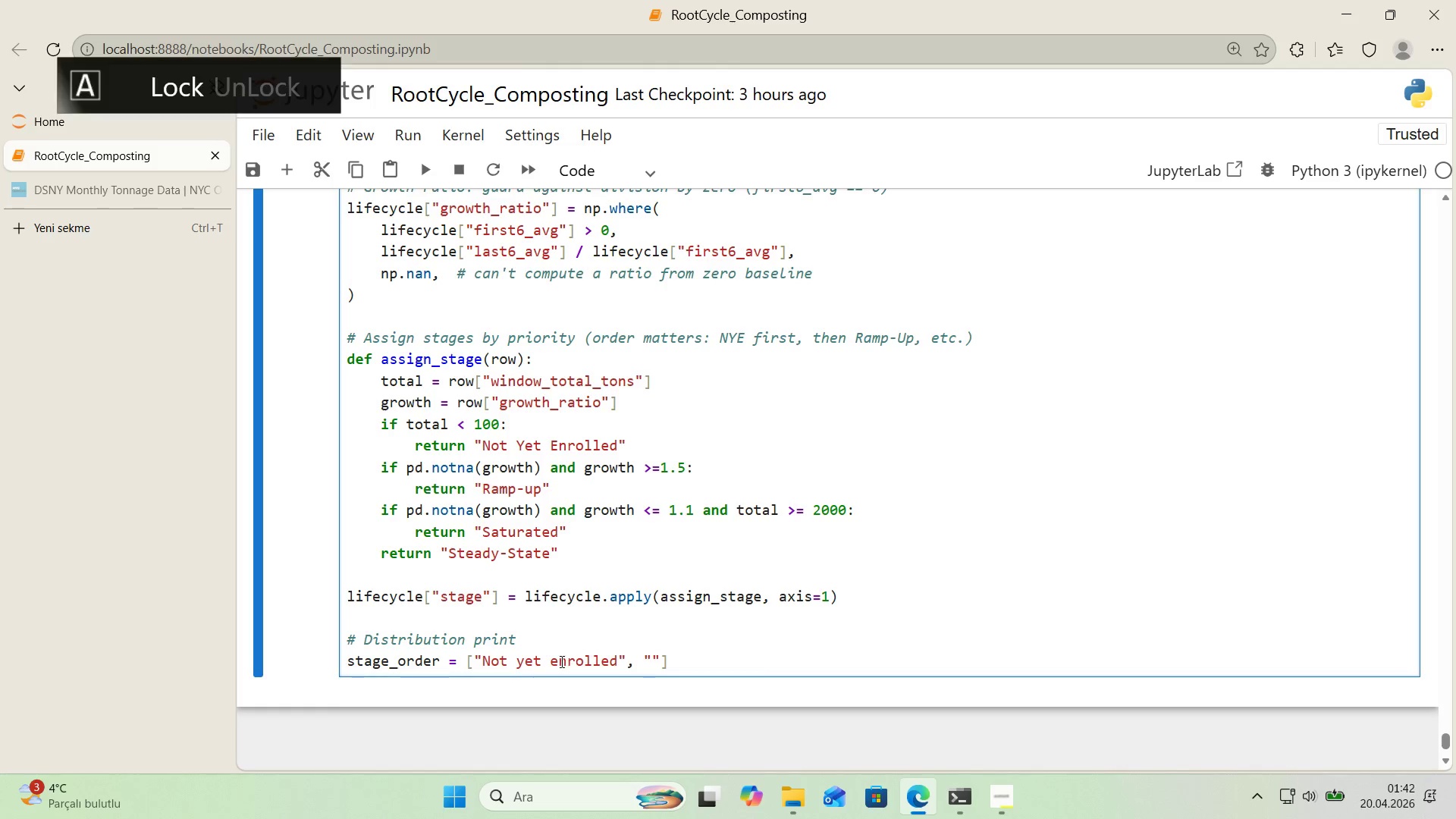 
left_click_drag(start_coordinate=[558, 662], to_coordinate=[551, 666])
 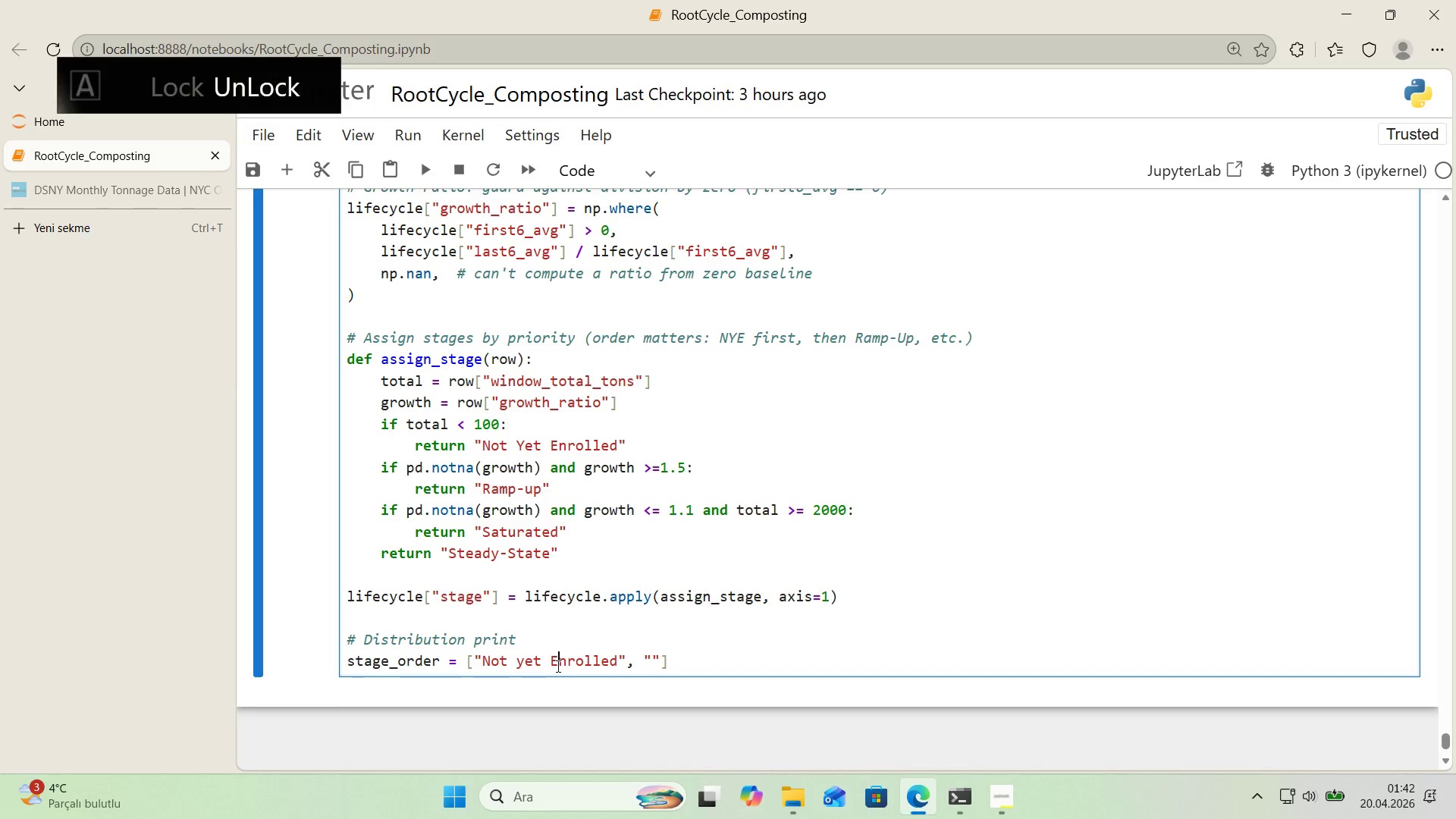 
key(E)
 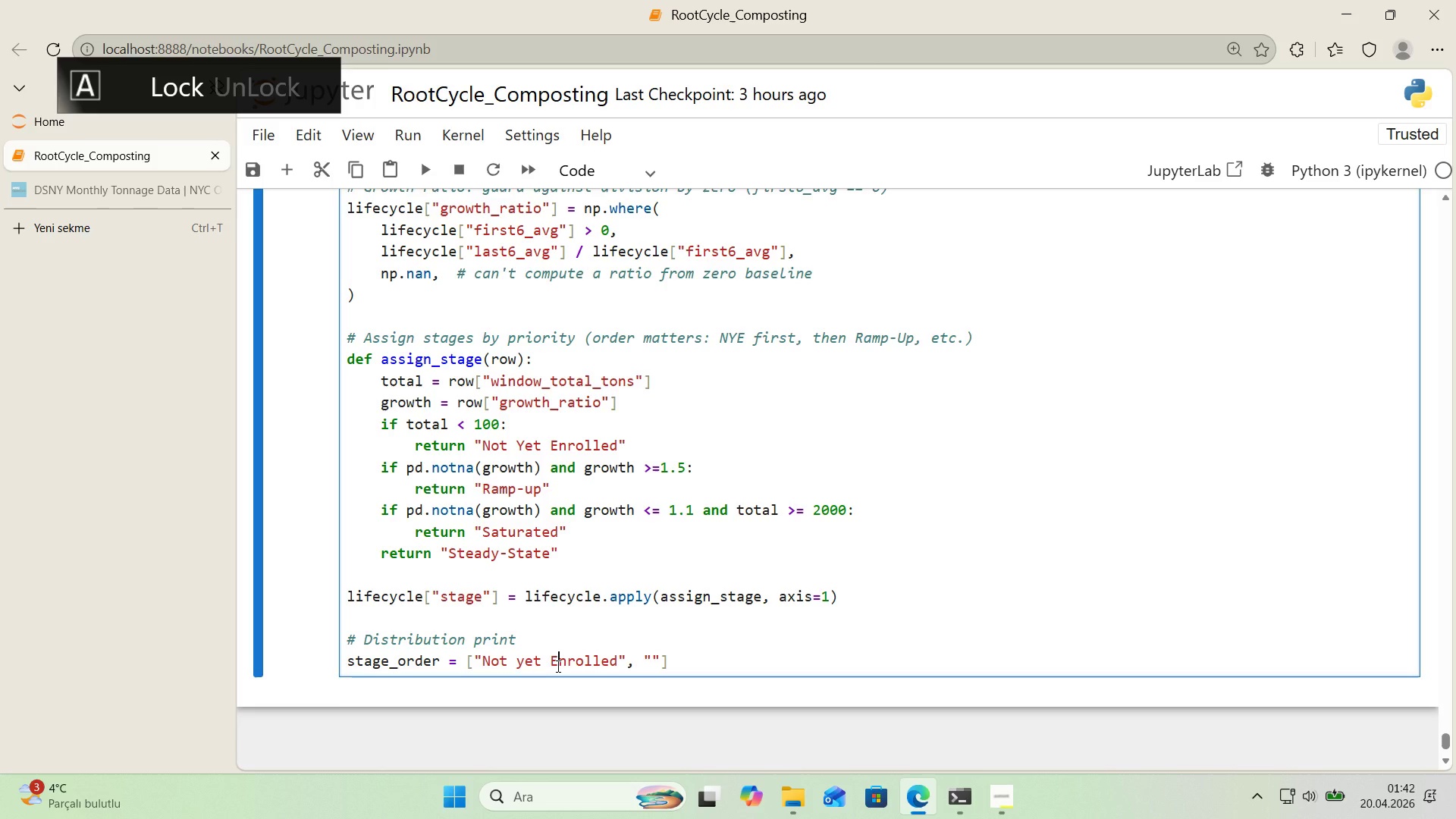 
key(CapsLock)
 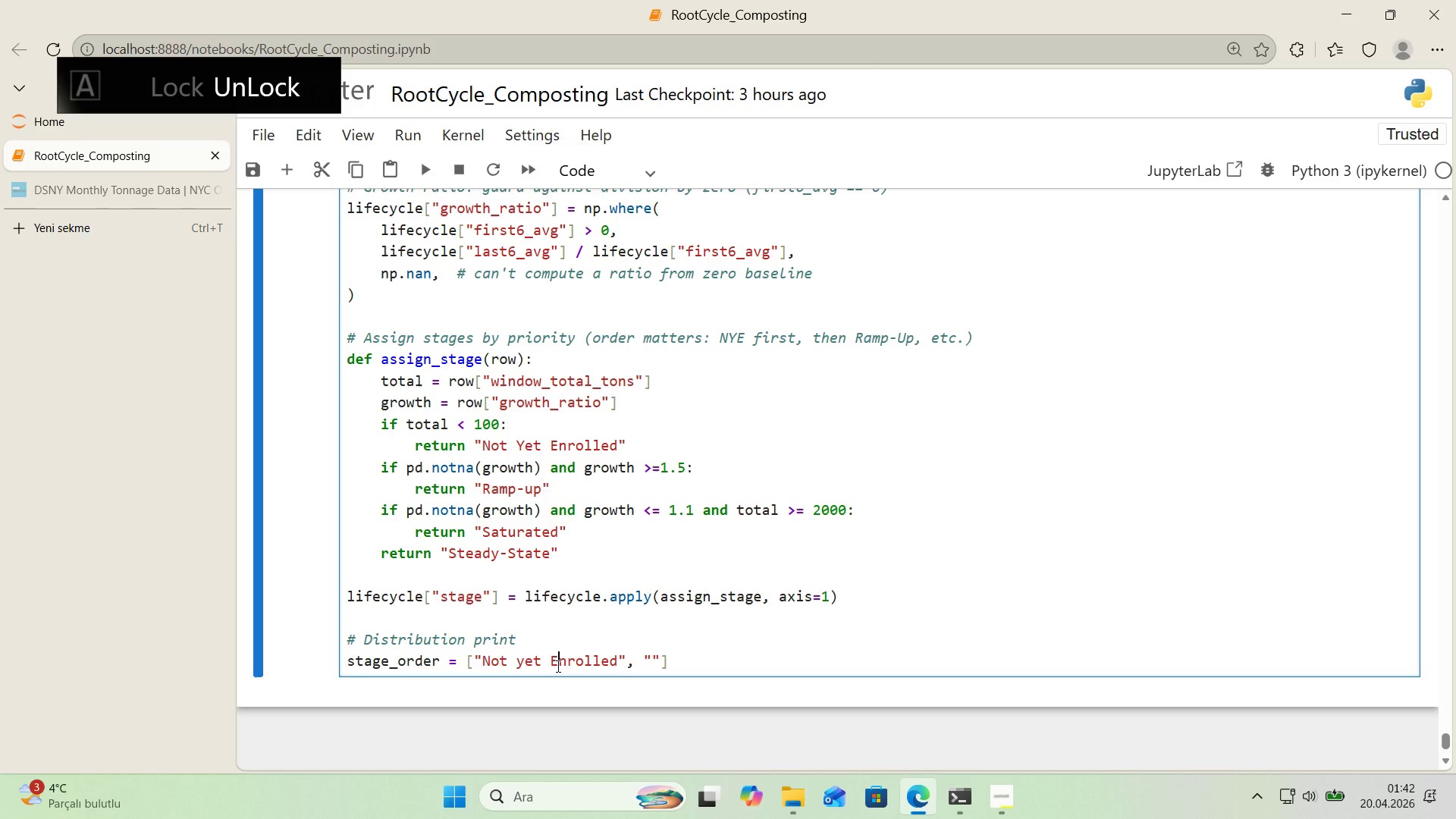 
key(CapsLock)
 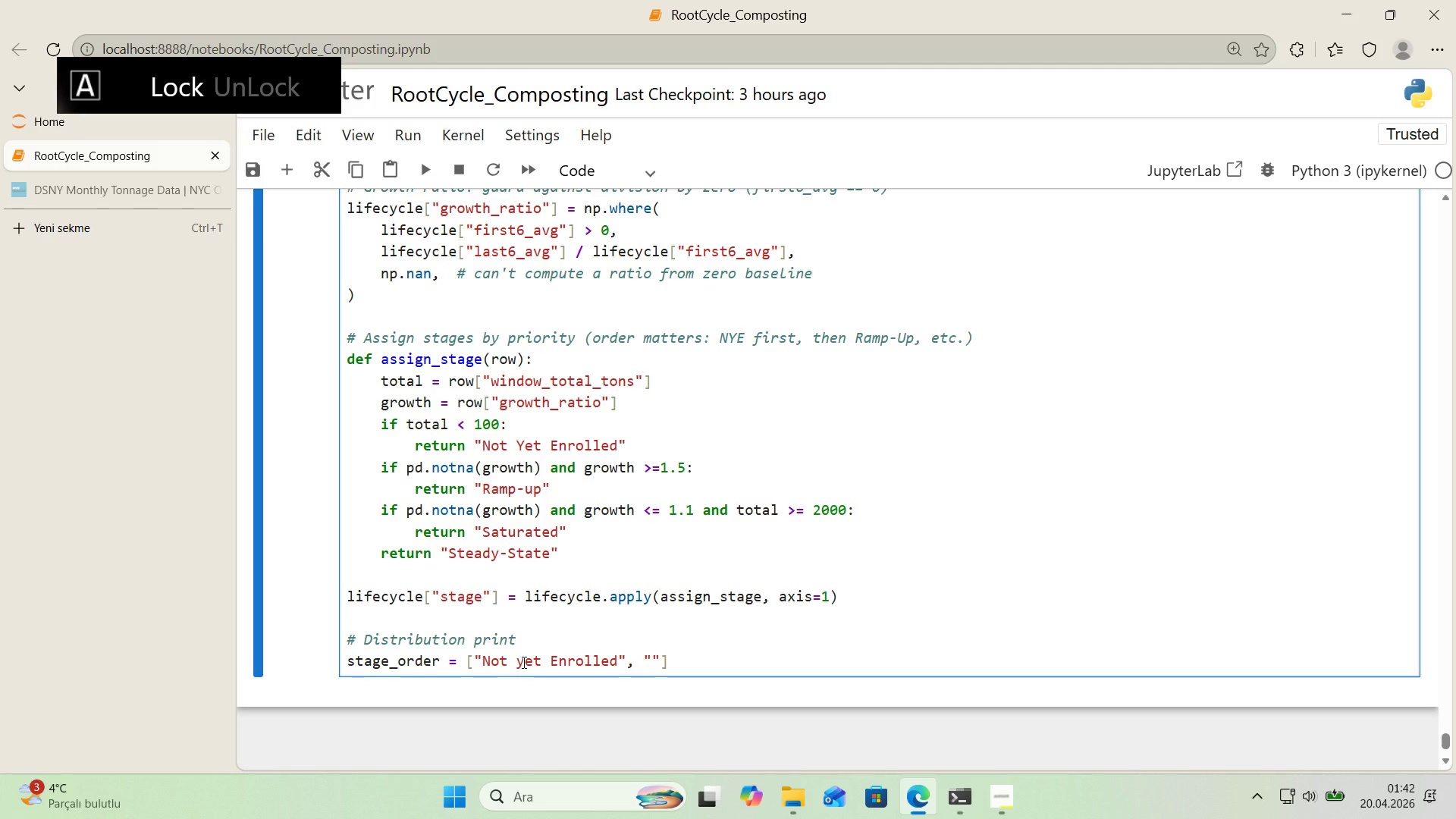 
left_click_drag(start_coordinate=[522, 662], to_coordinate=[516, 663])
 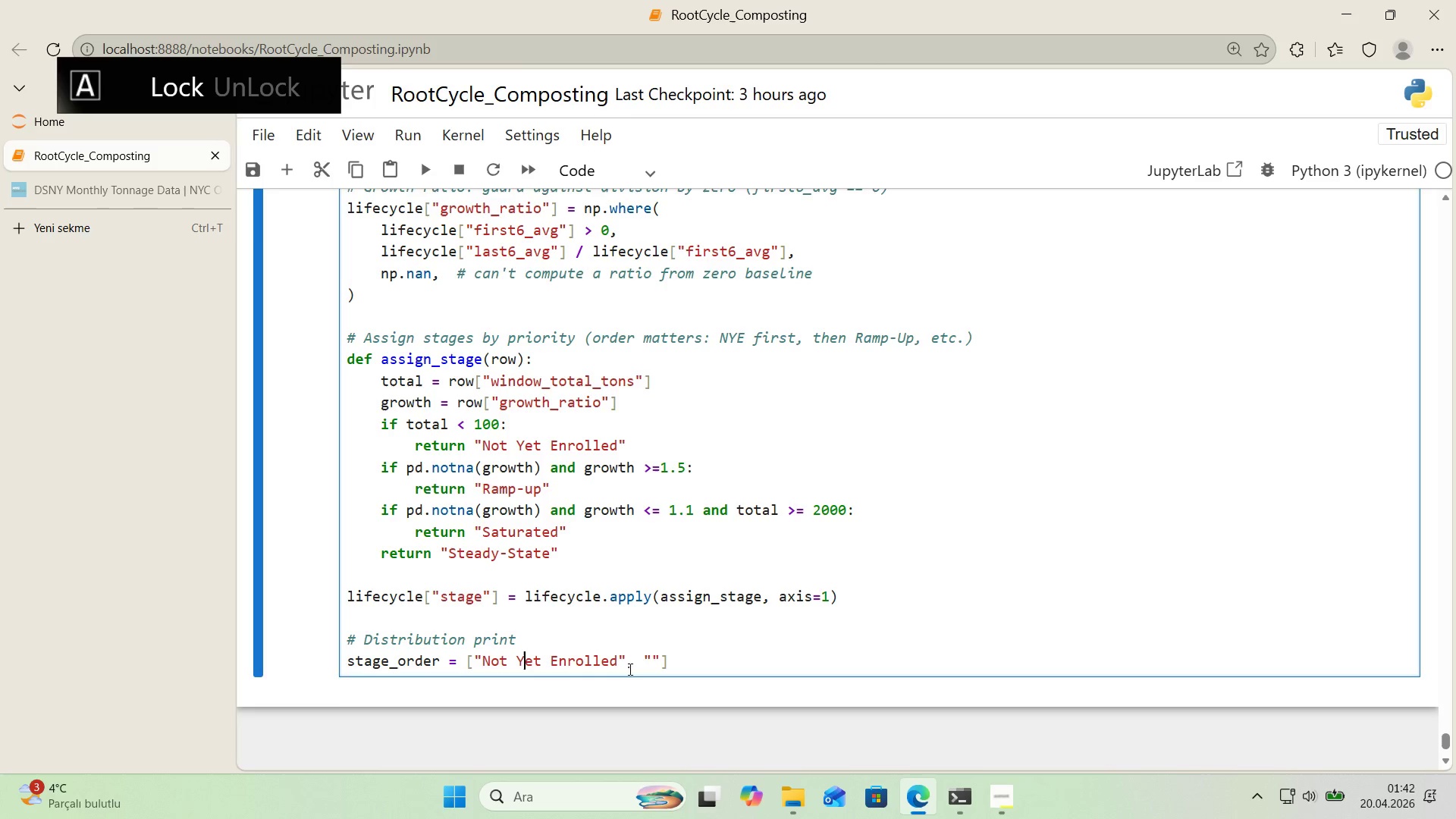 
key(Y)
 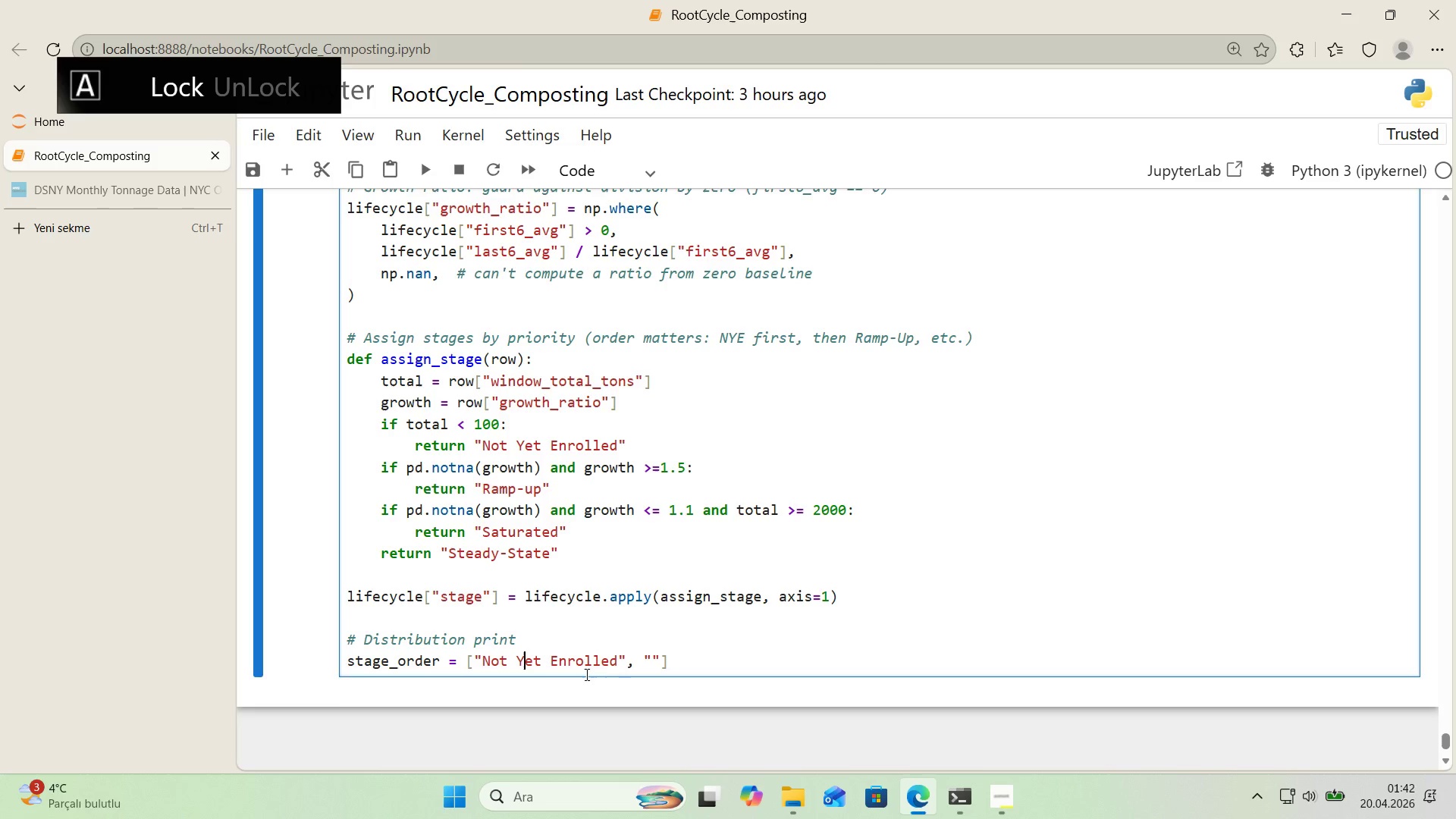 
key(CapsLock)
 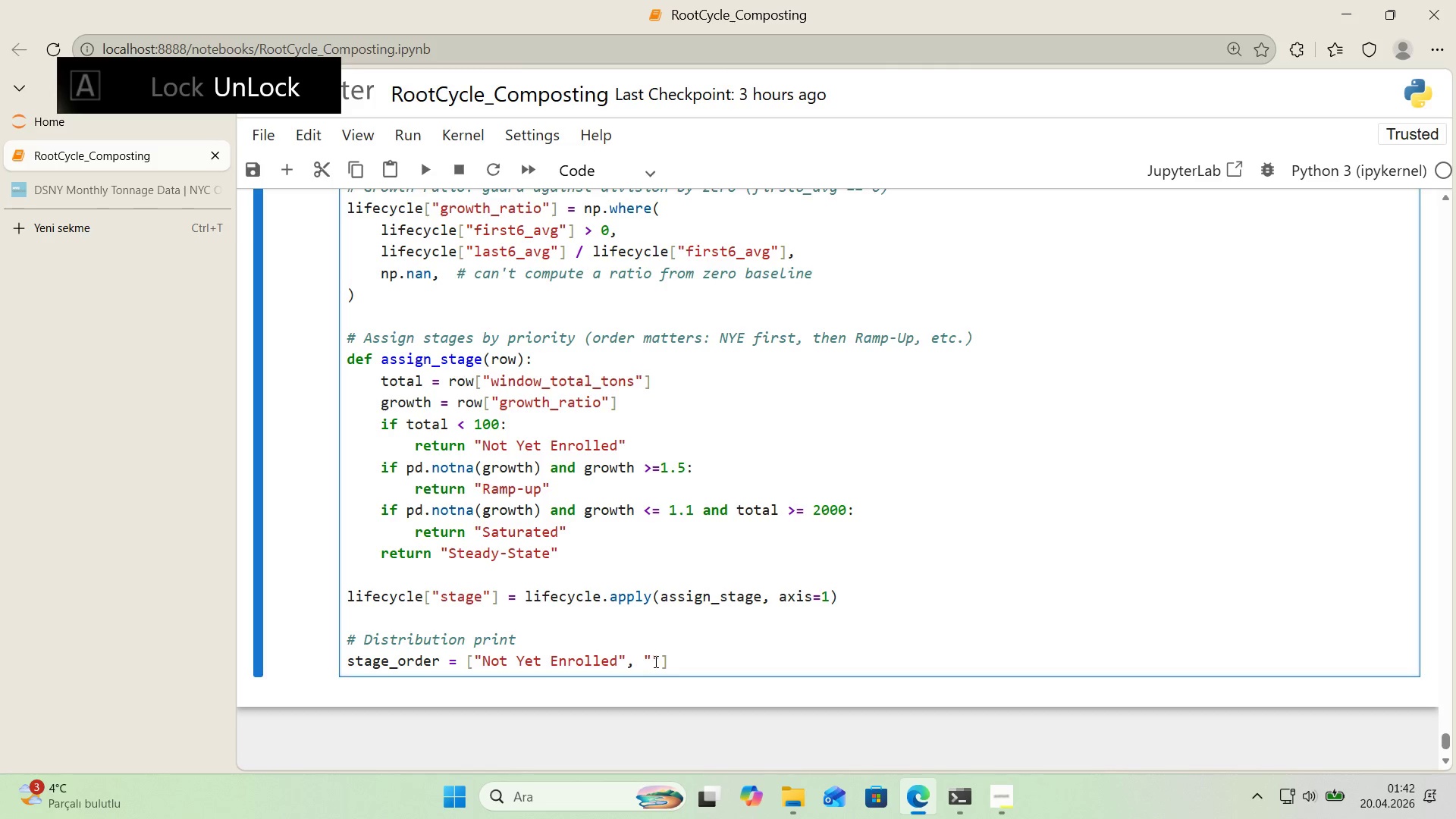 
left_click([654, 661])
 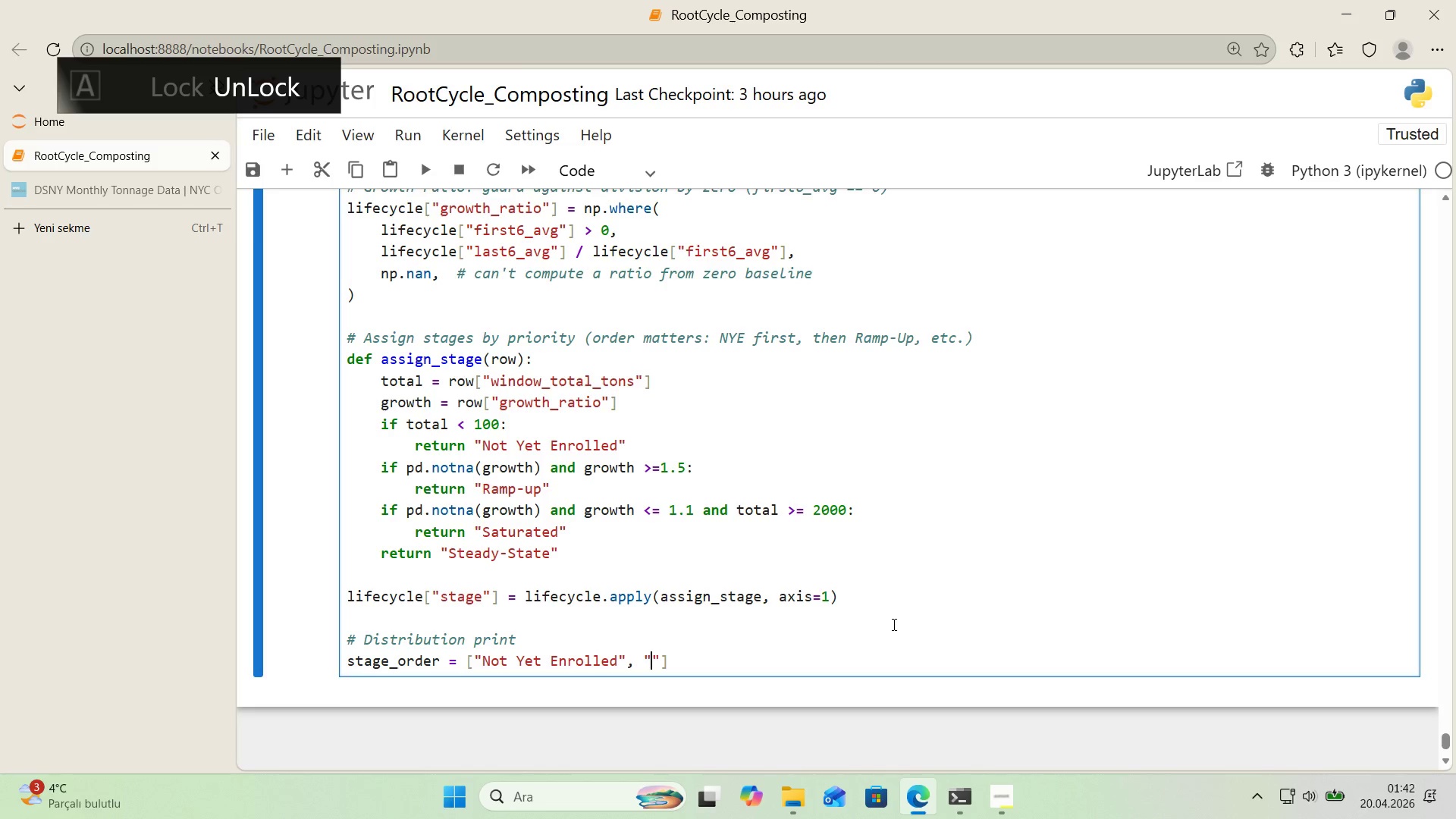 
type(RA)
key(Backspace)
type(amp-Up)
 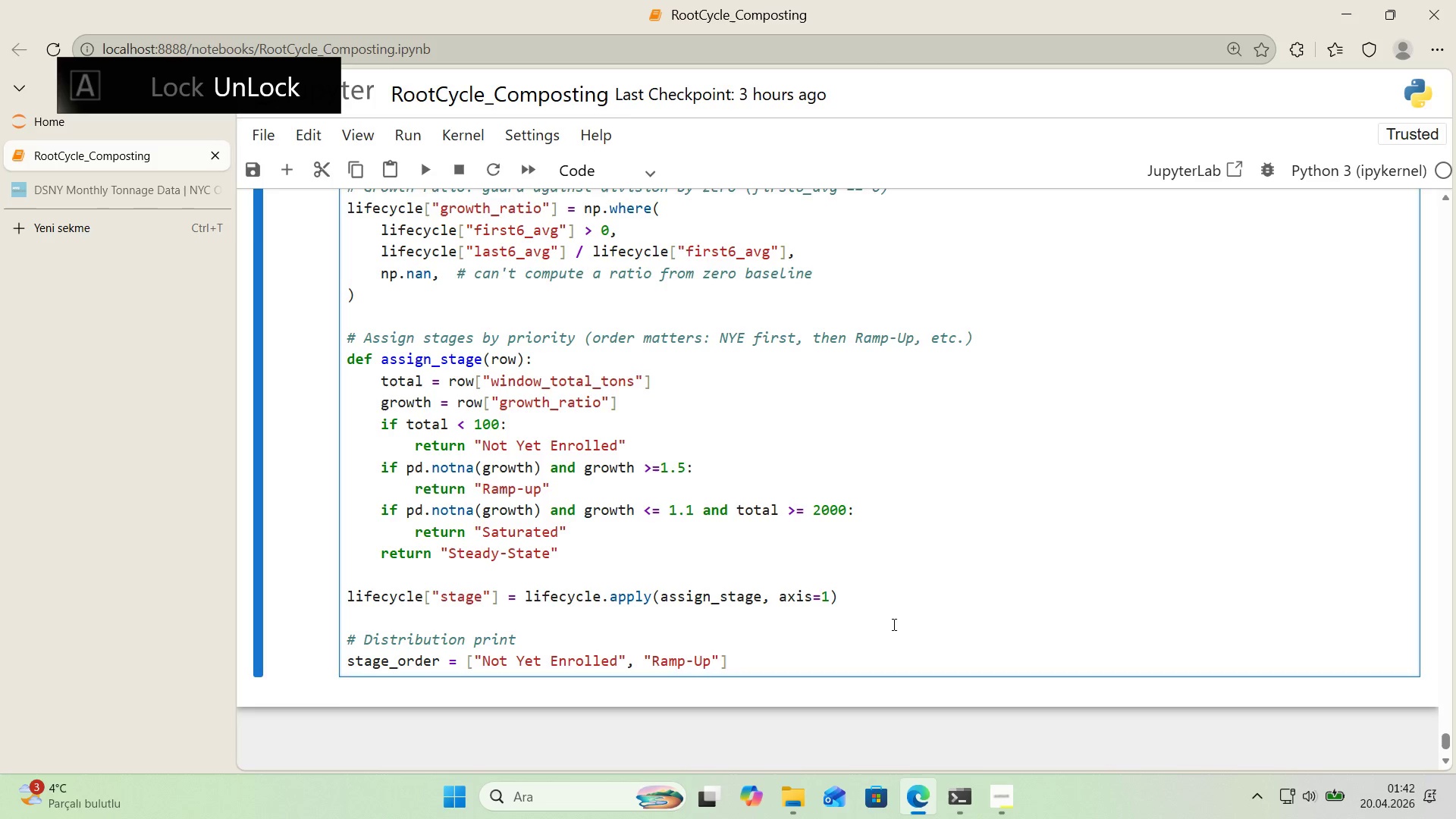 
key(ArrowRight)
 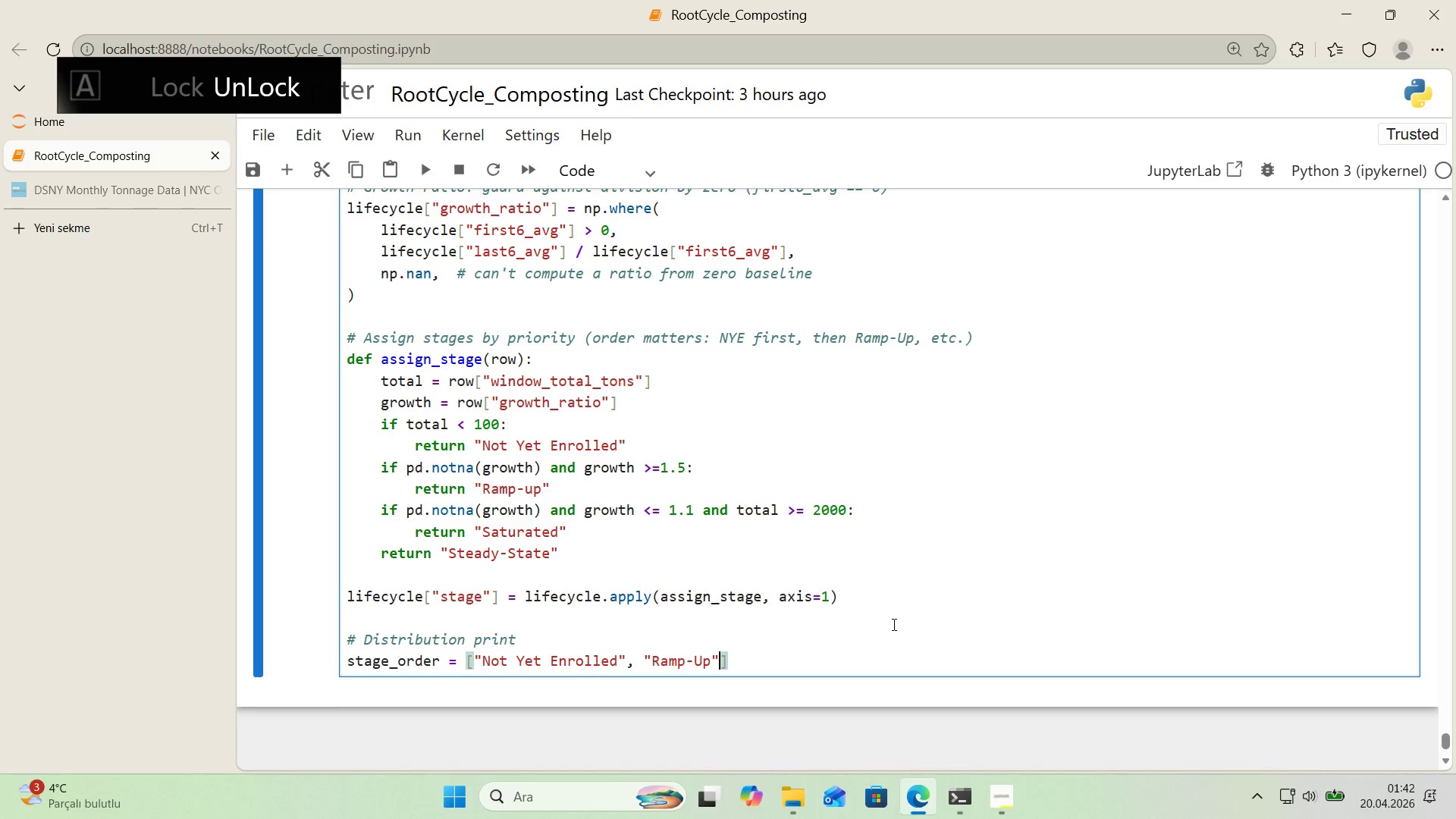 
key(Comma)
 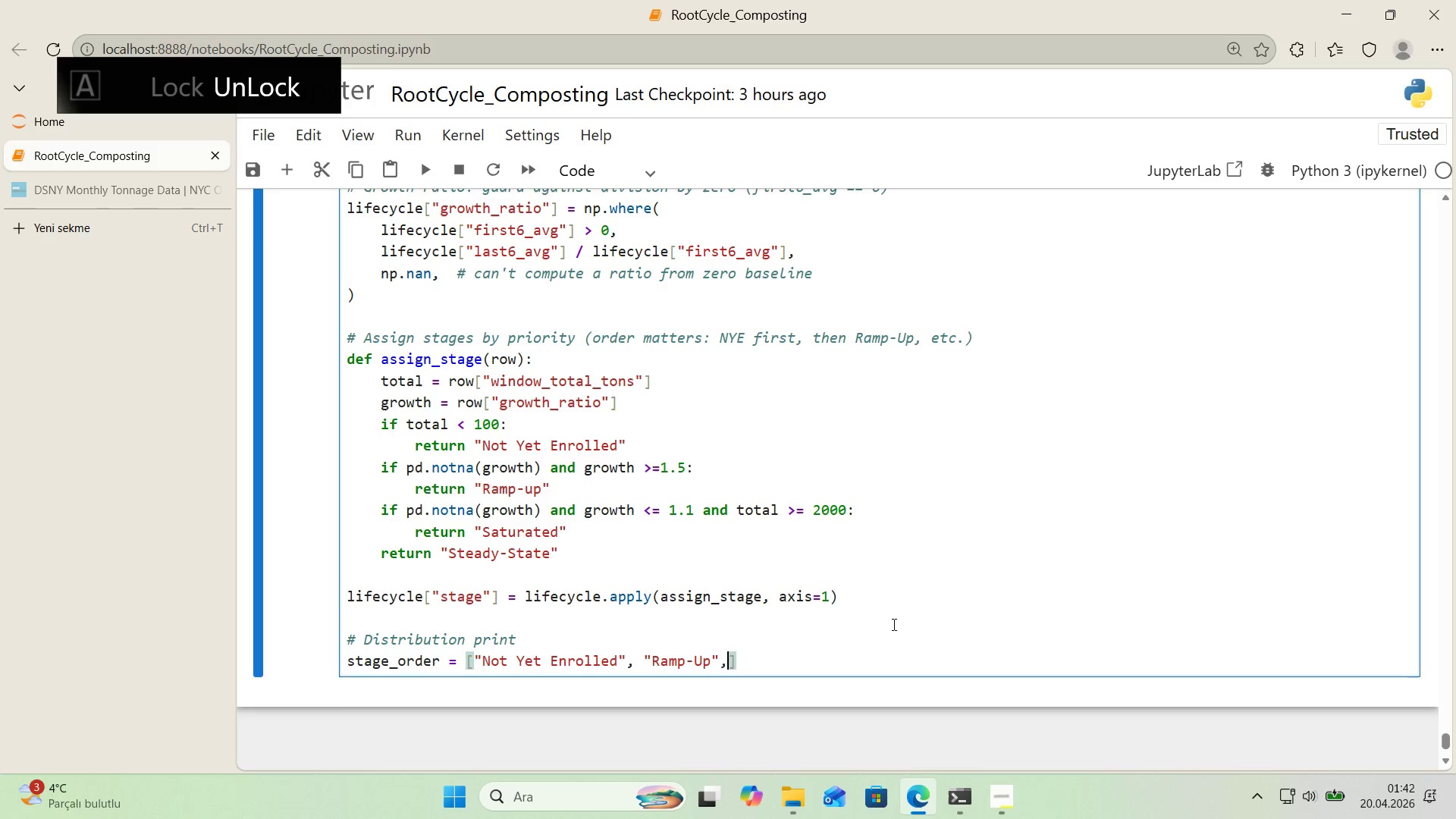 
key(Space)
 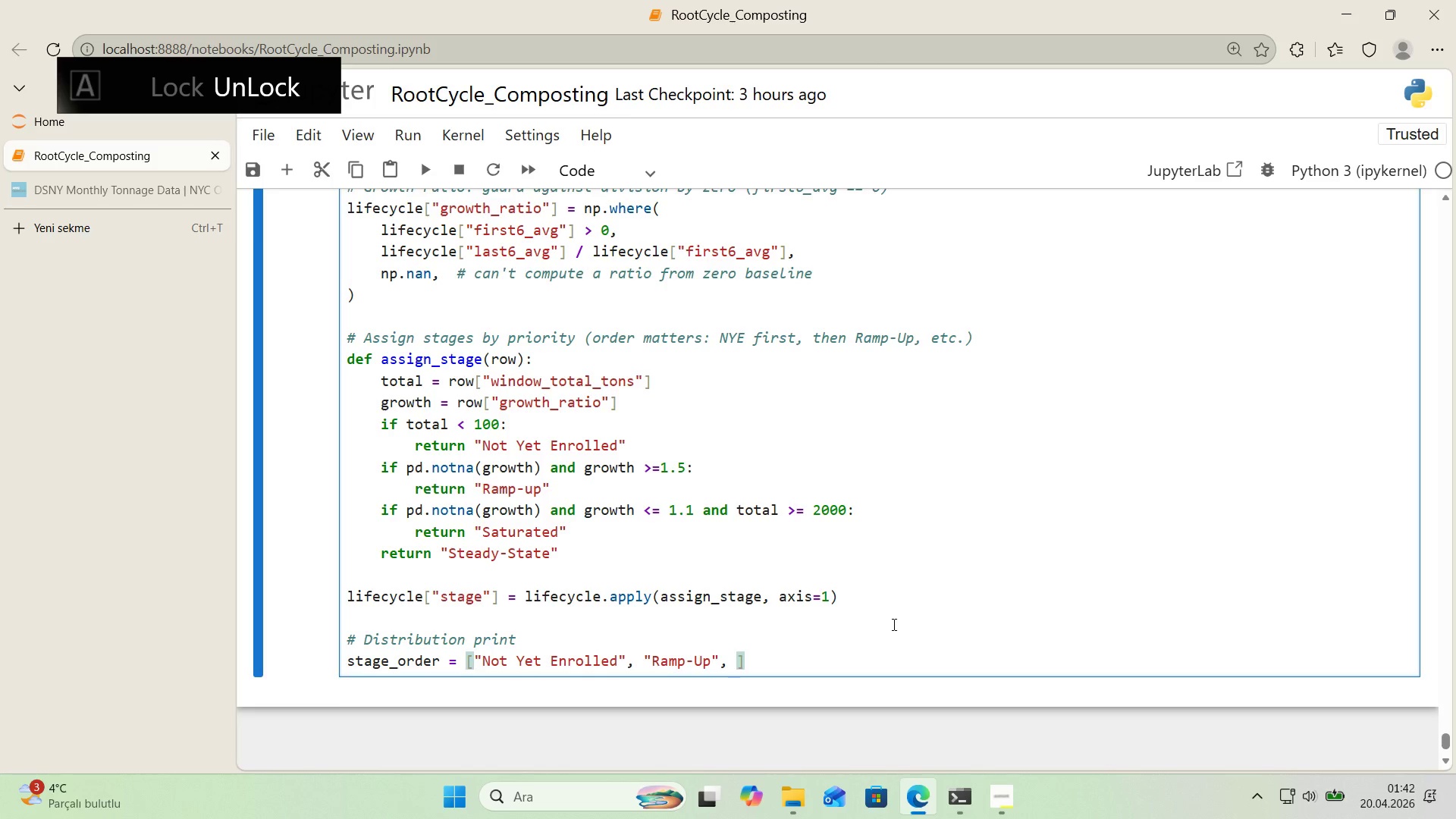 
key(Backquote)
 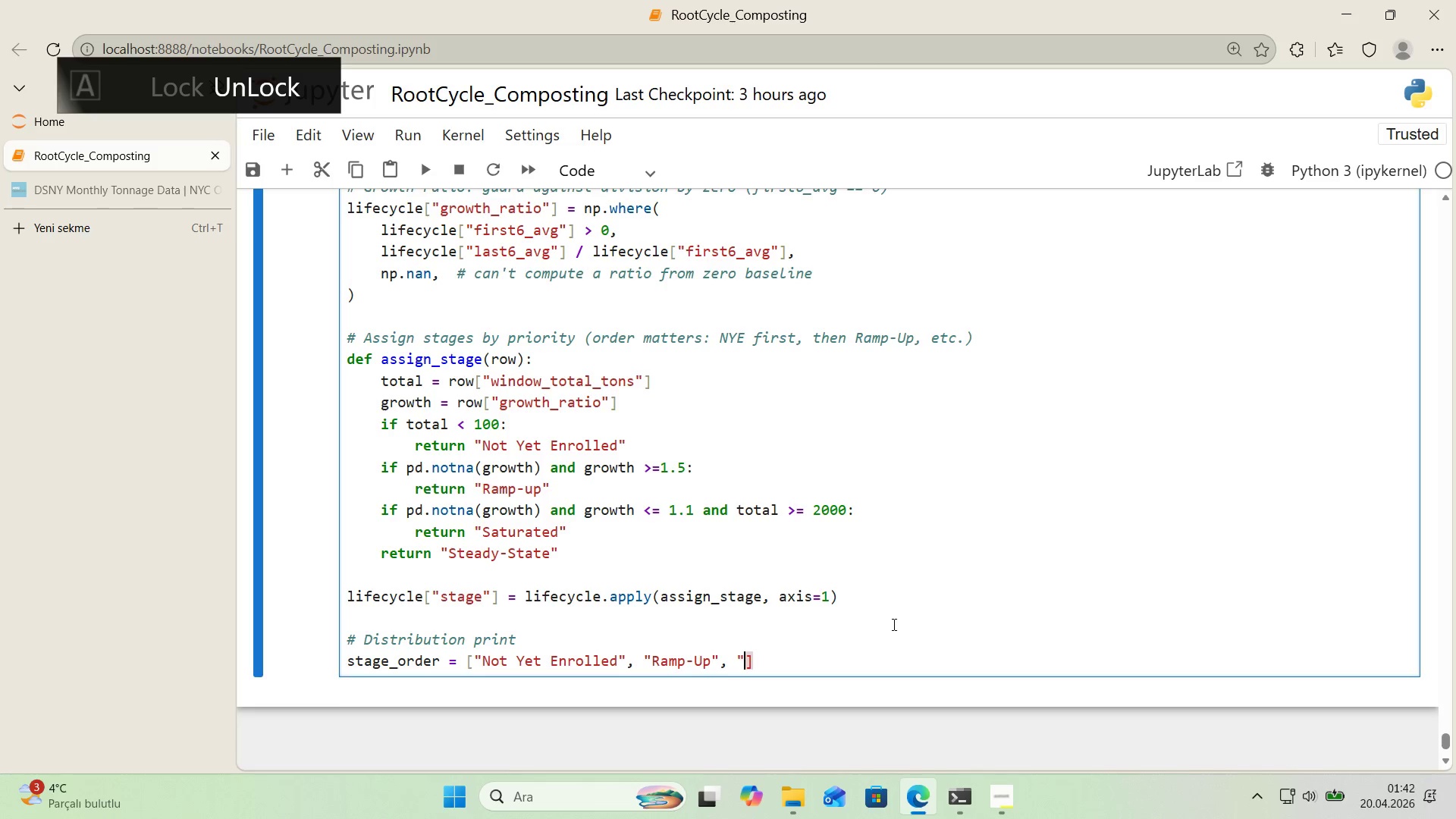 
key(Backquote)
 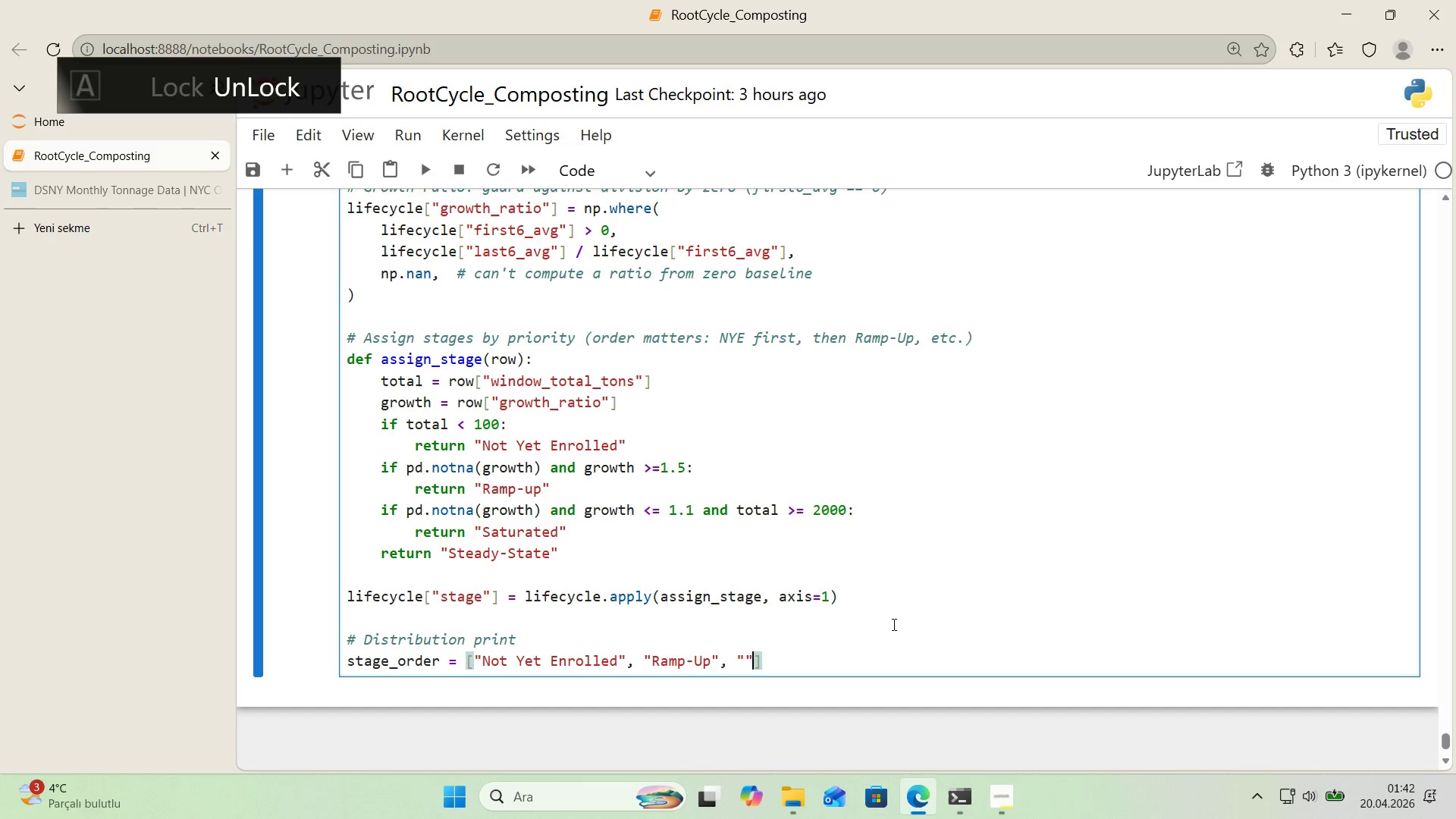 
key(ArrowLeft)
 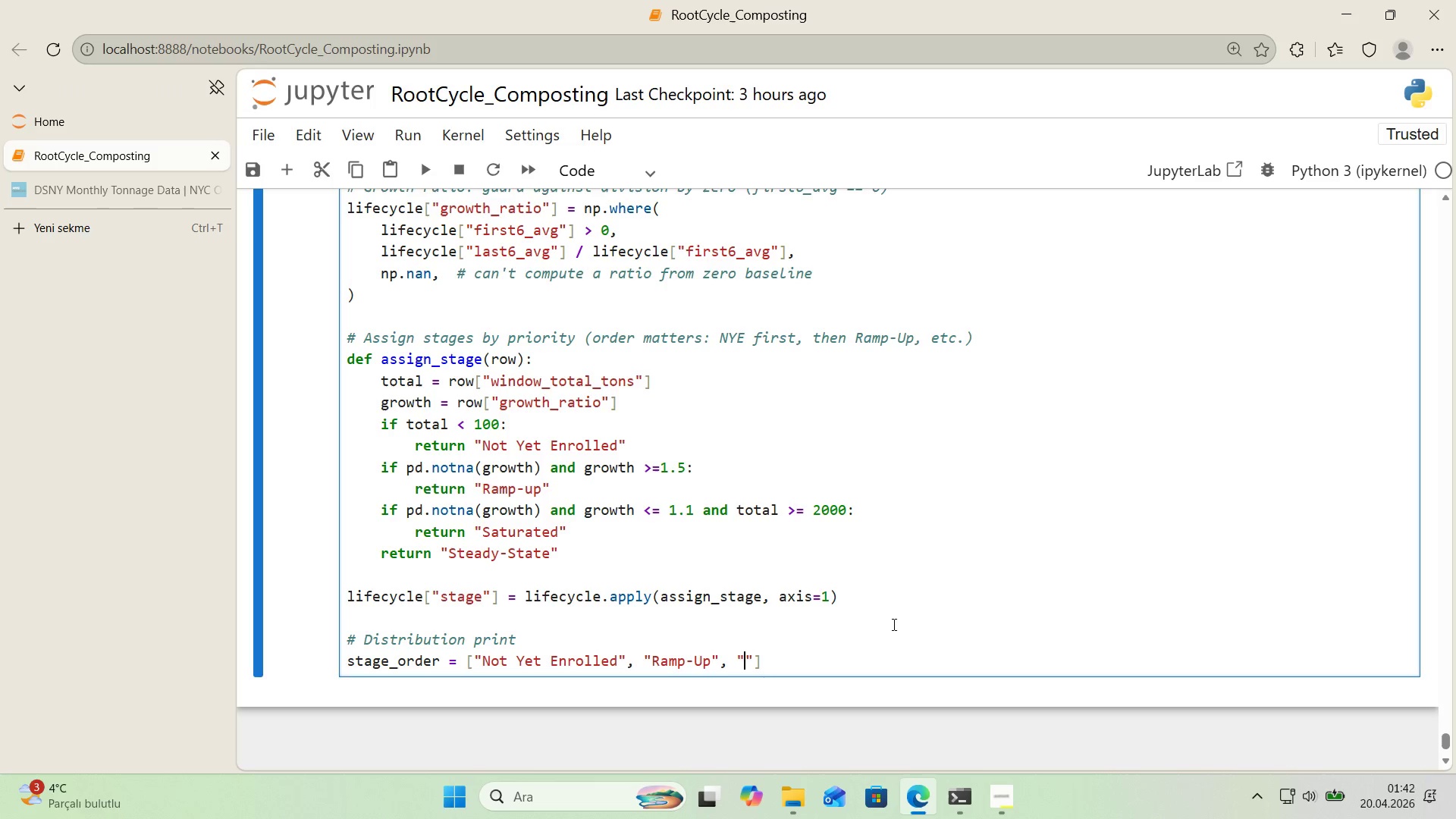 
type(Steaddy_)
key(Backspace)
key(Backspace)
key(Backspace)
type(y-State)
 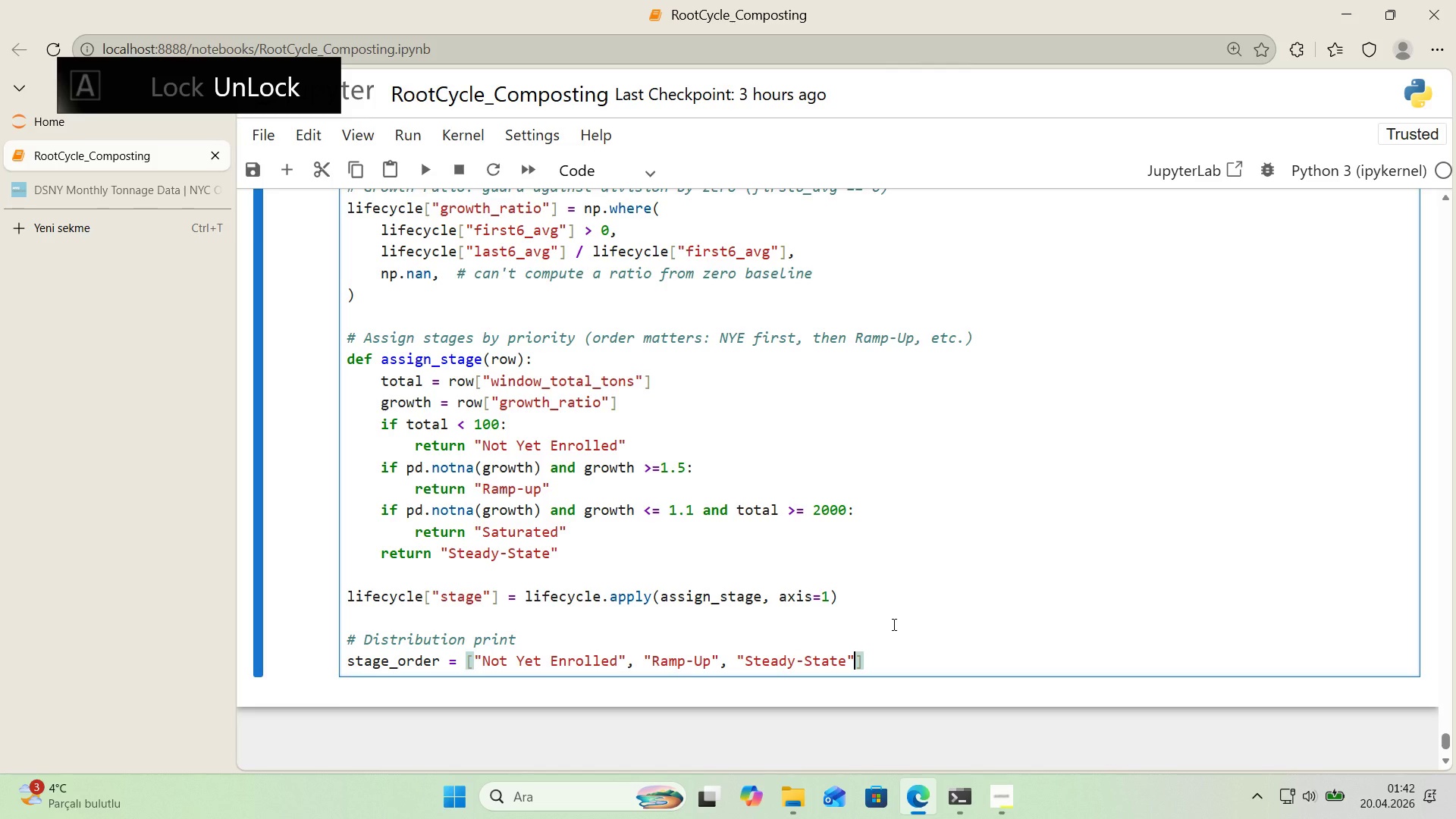 
 